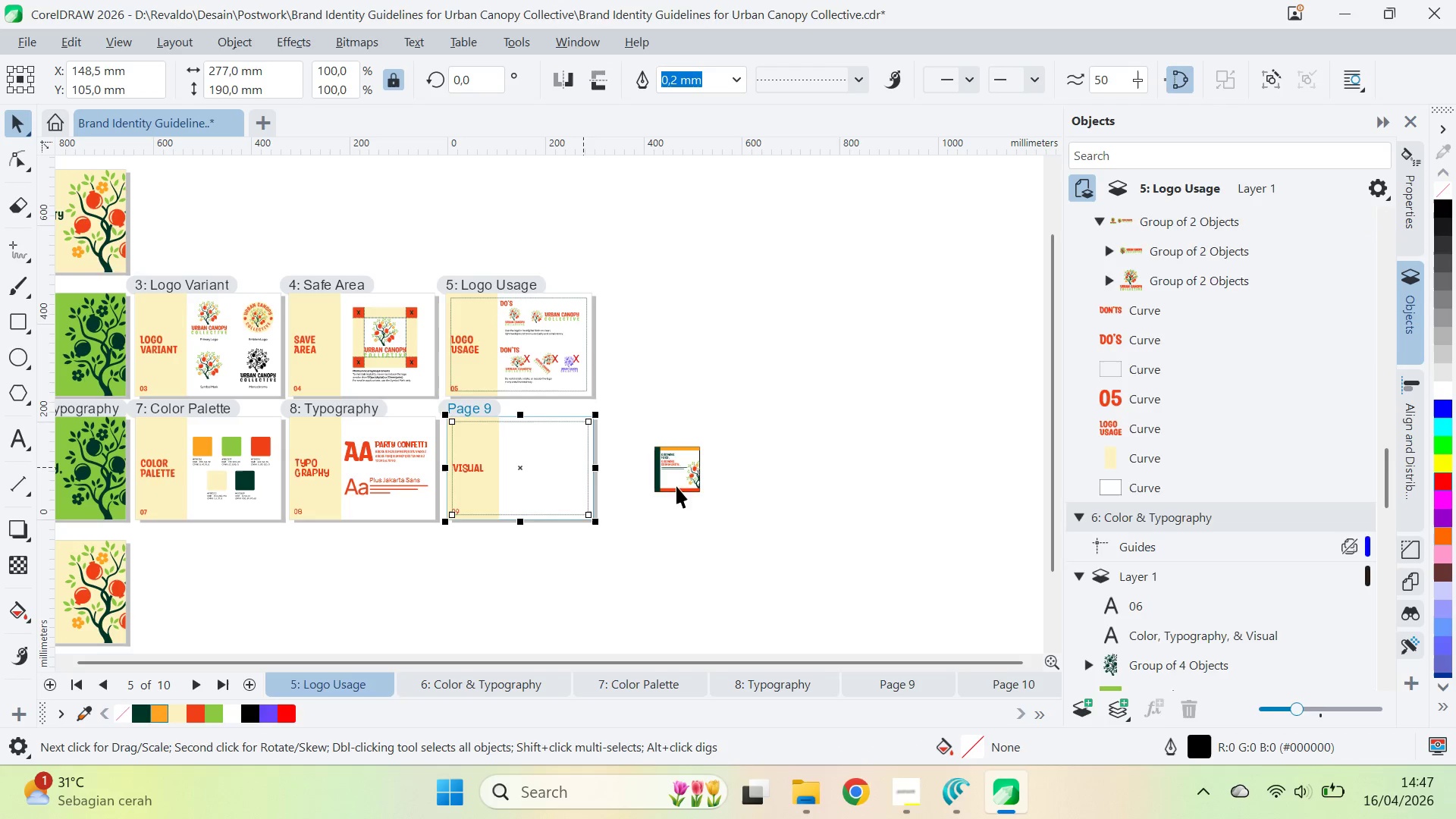 
key(Control+ControlLeft)
 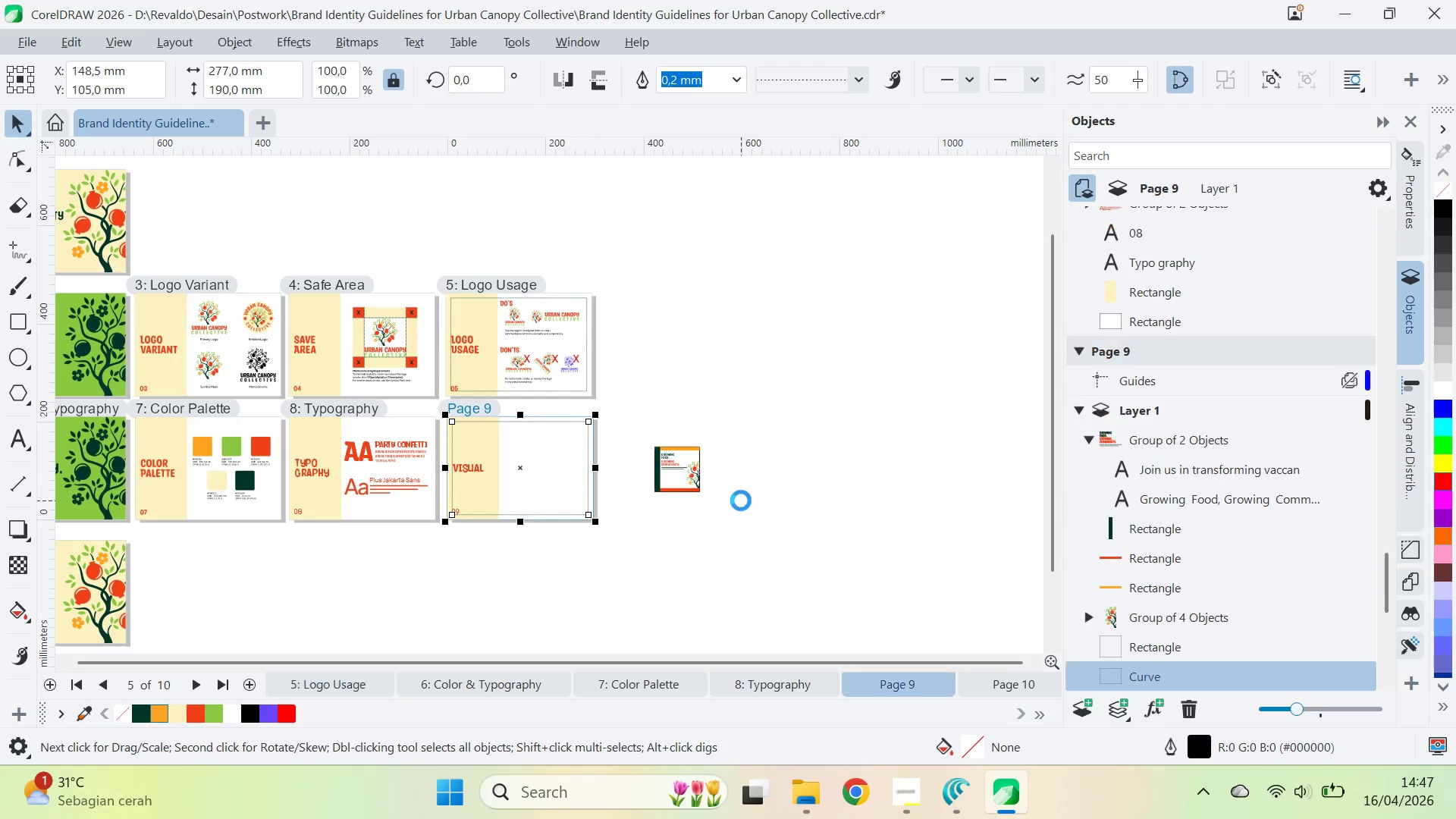 
key(Control+V)
 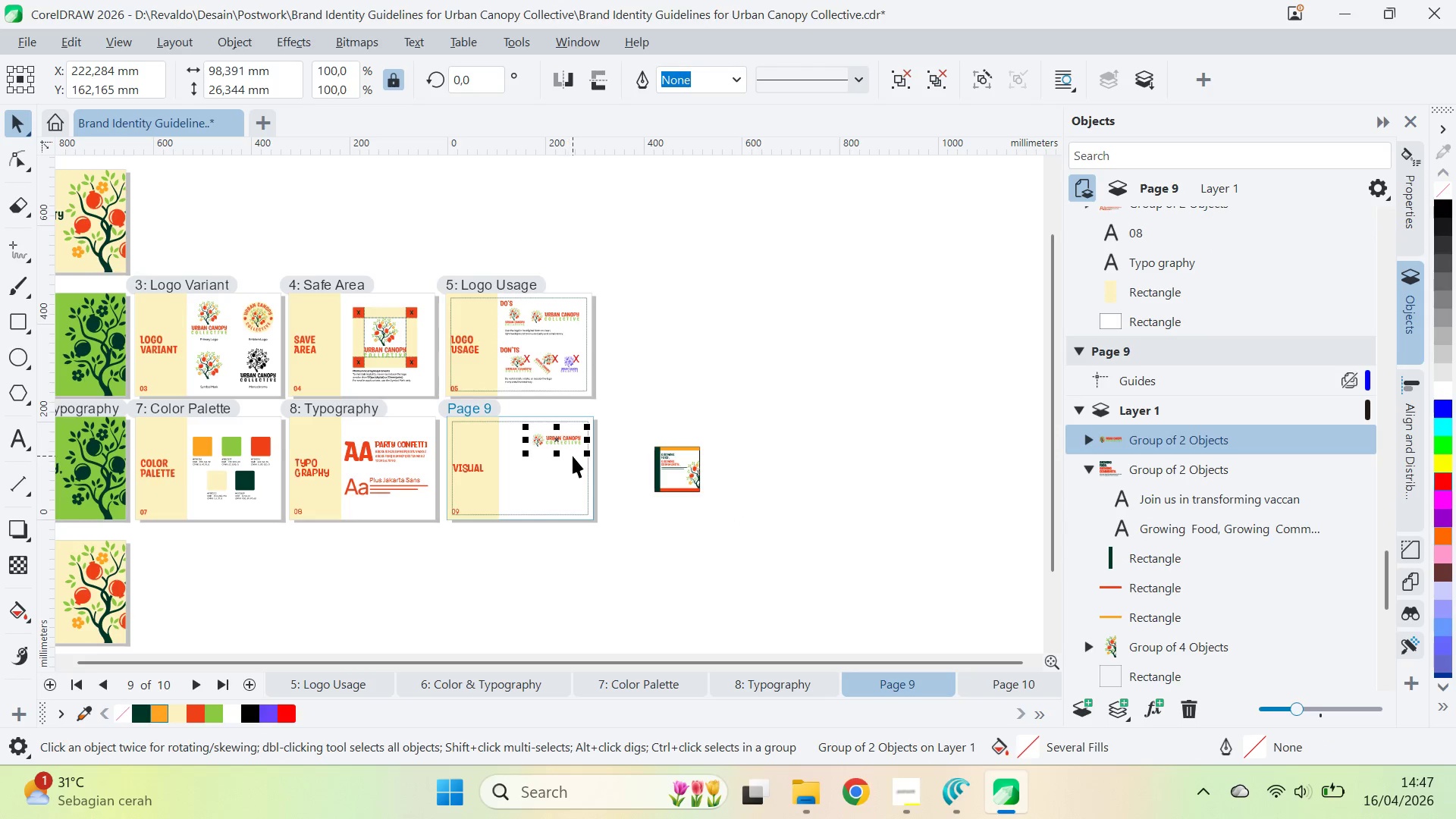 
hold_key(key=ShiftLeft, duration=0.36)
left_click([676, 479])
 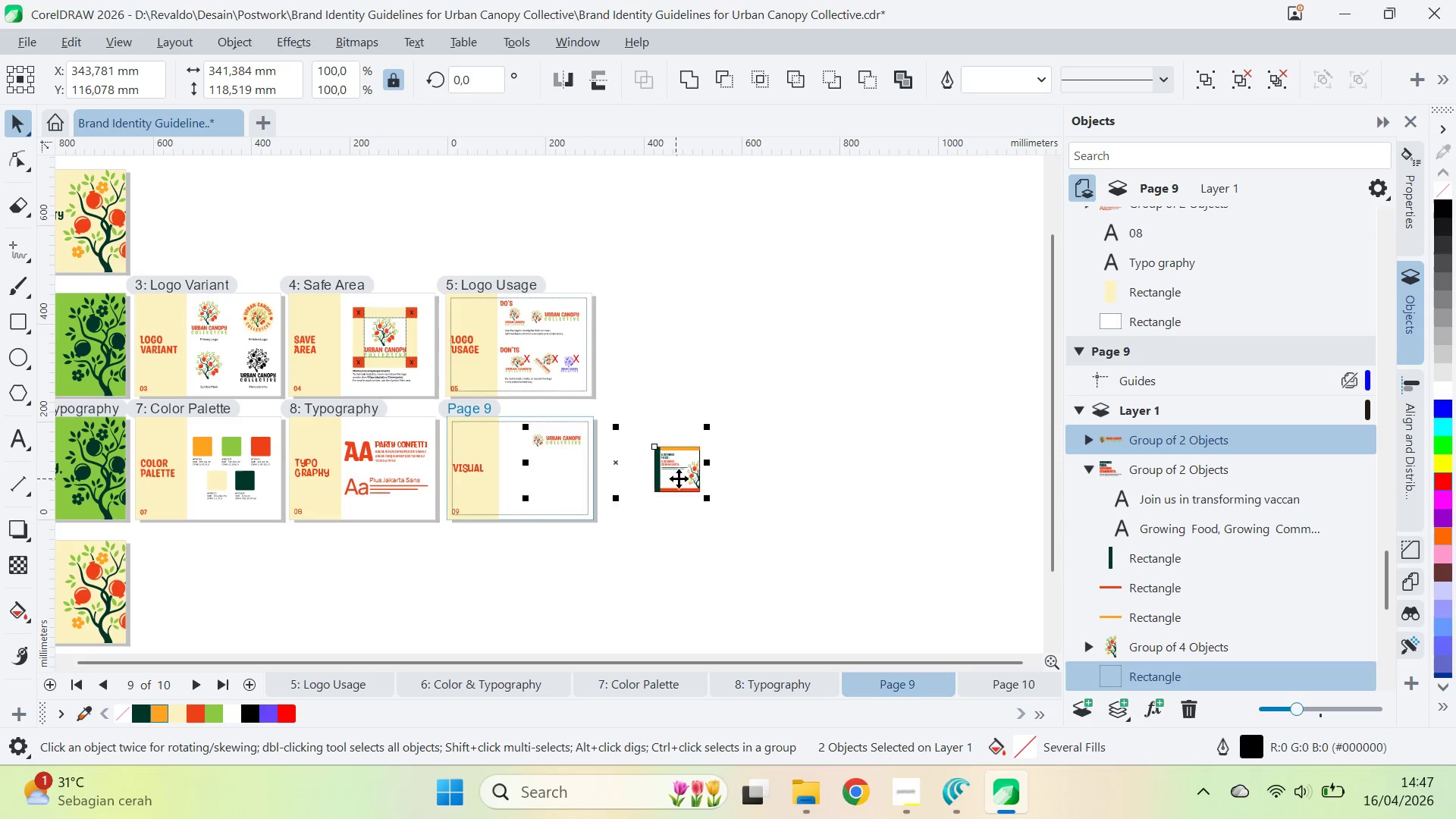 
key(C)
 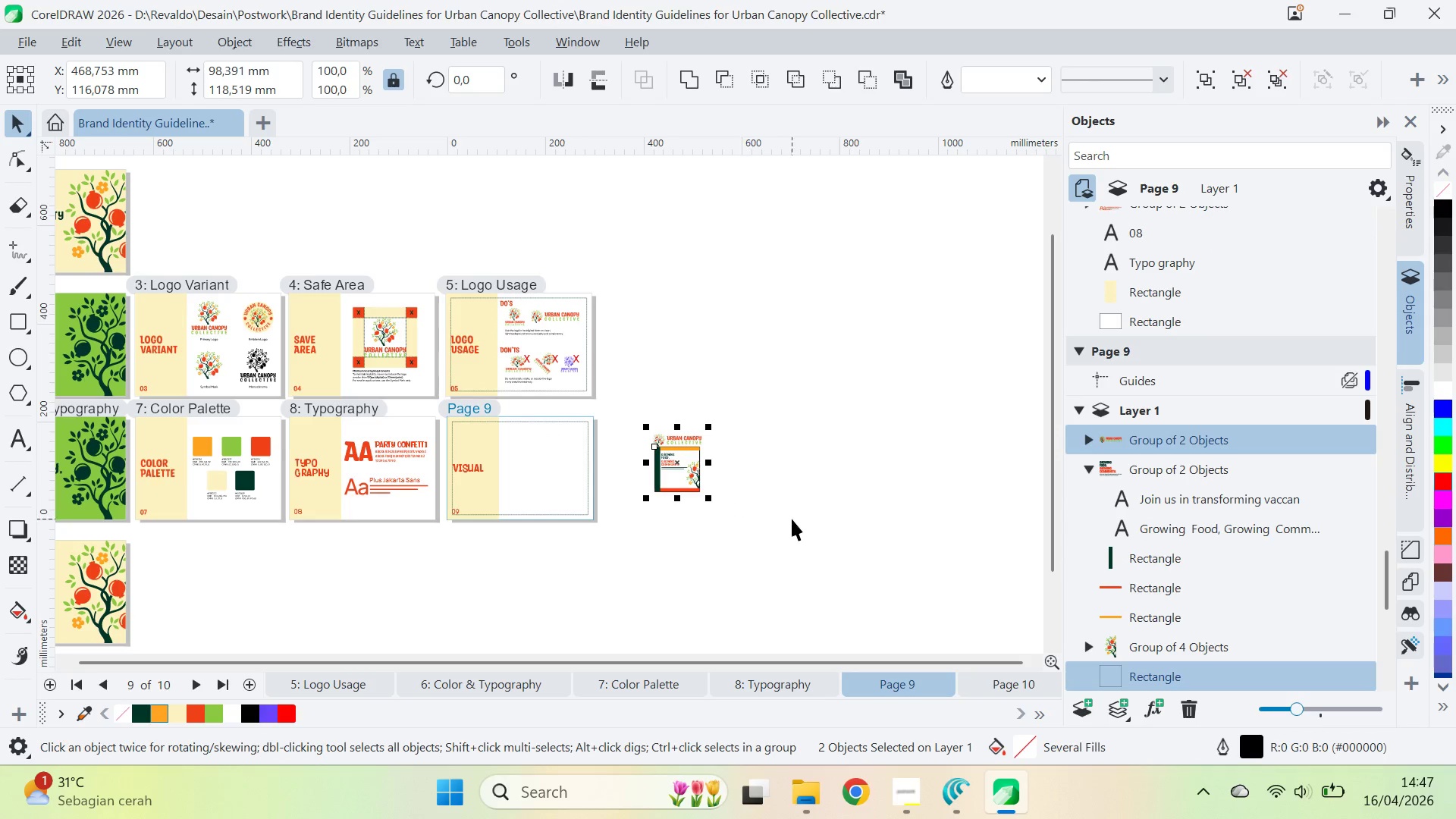 
left_click([792, 519])
 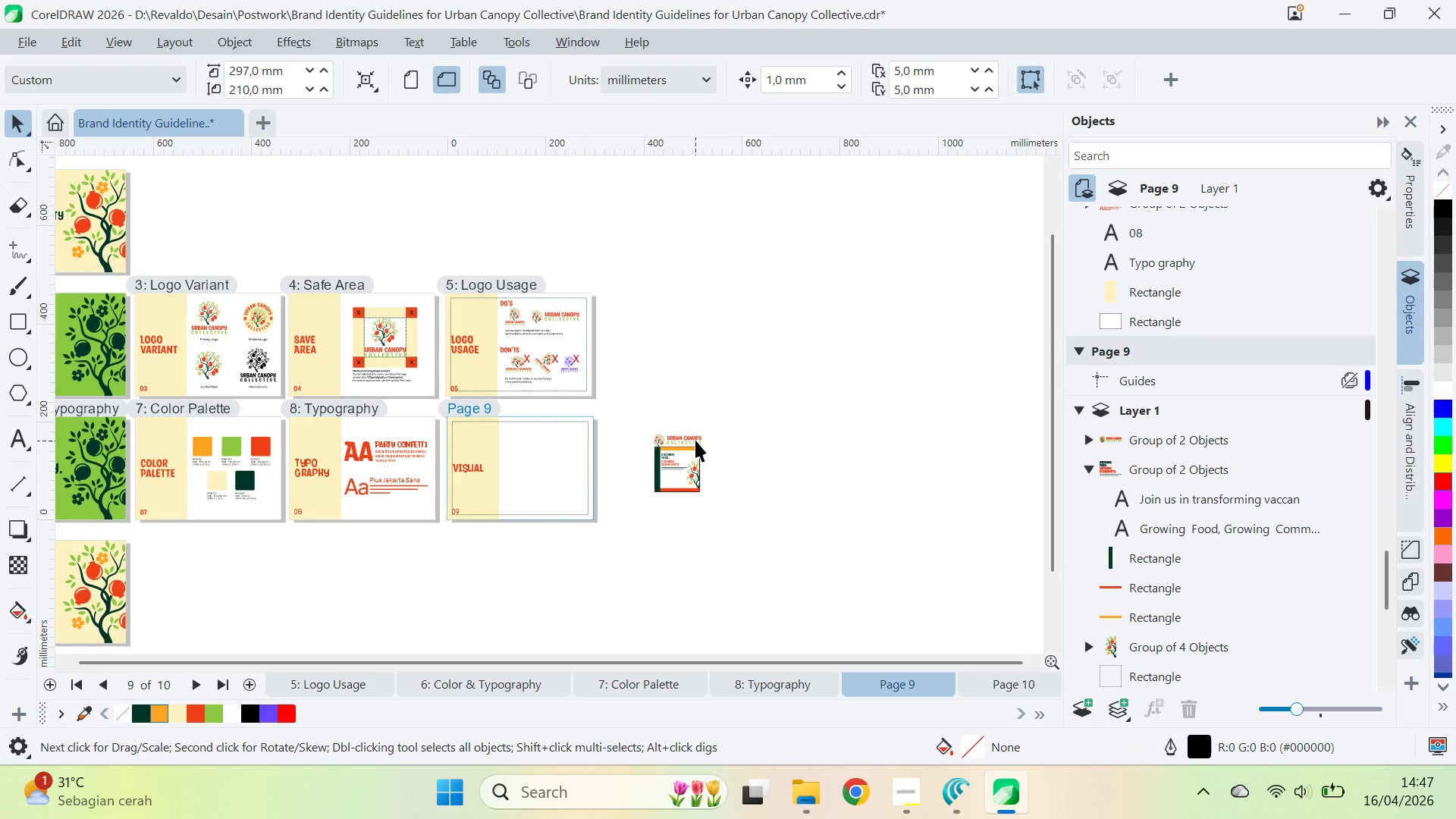 
key(Control+PageUp)
 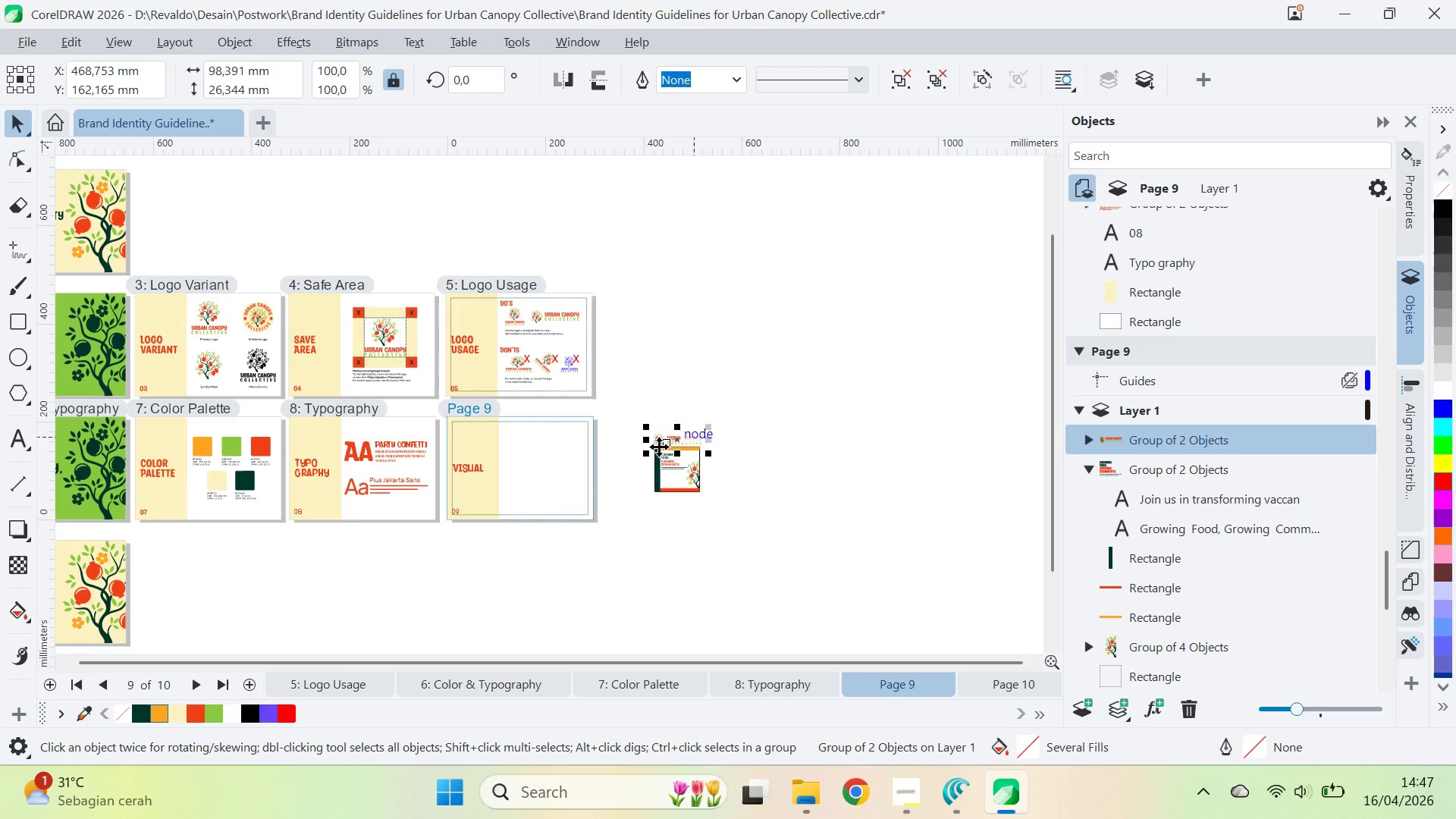 
type(zv)
 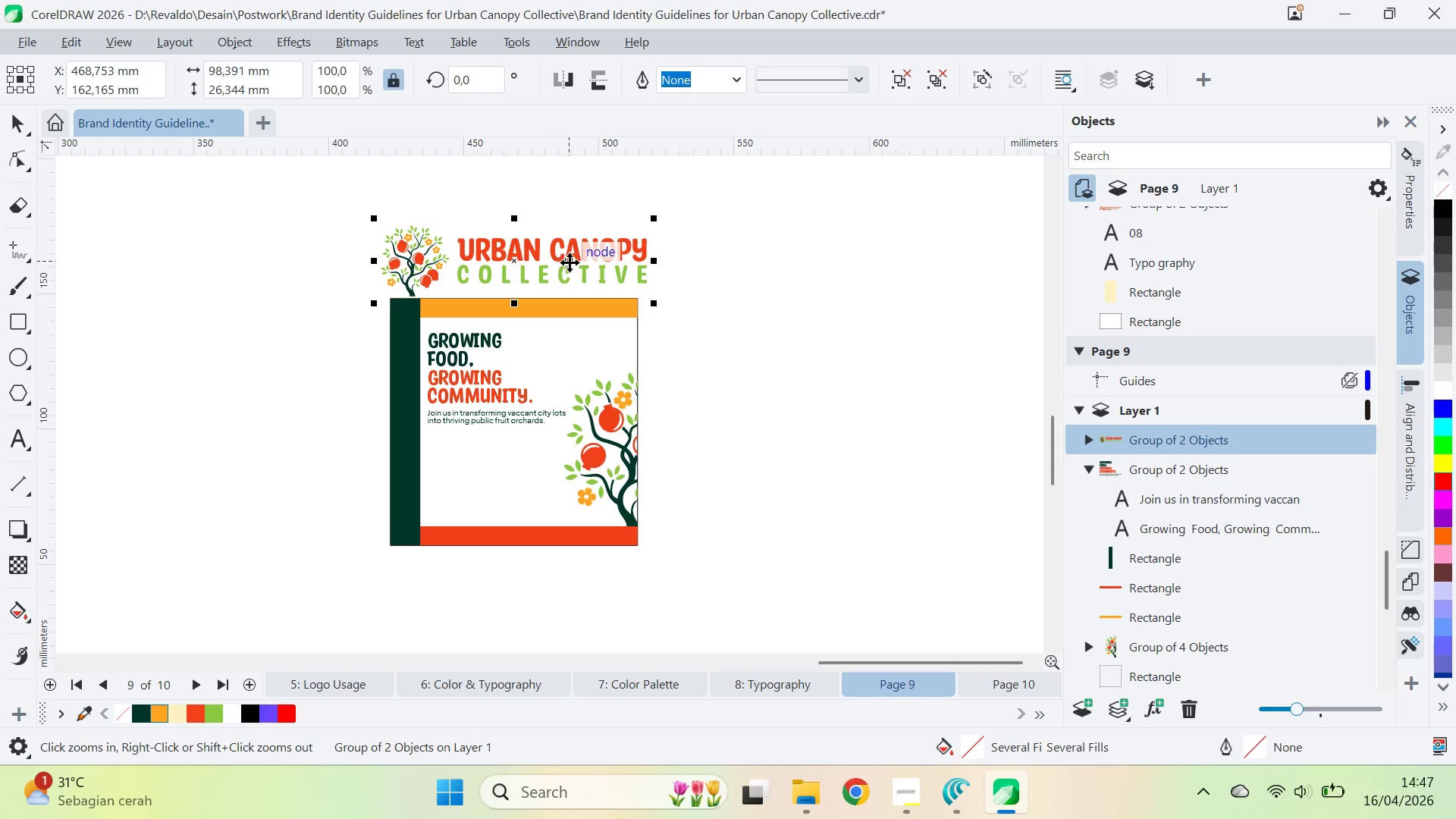 
left_click_drag(start_coordinate=[413, 291], to_coordinate=[606, 472])
 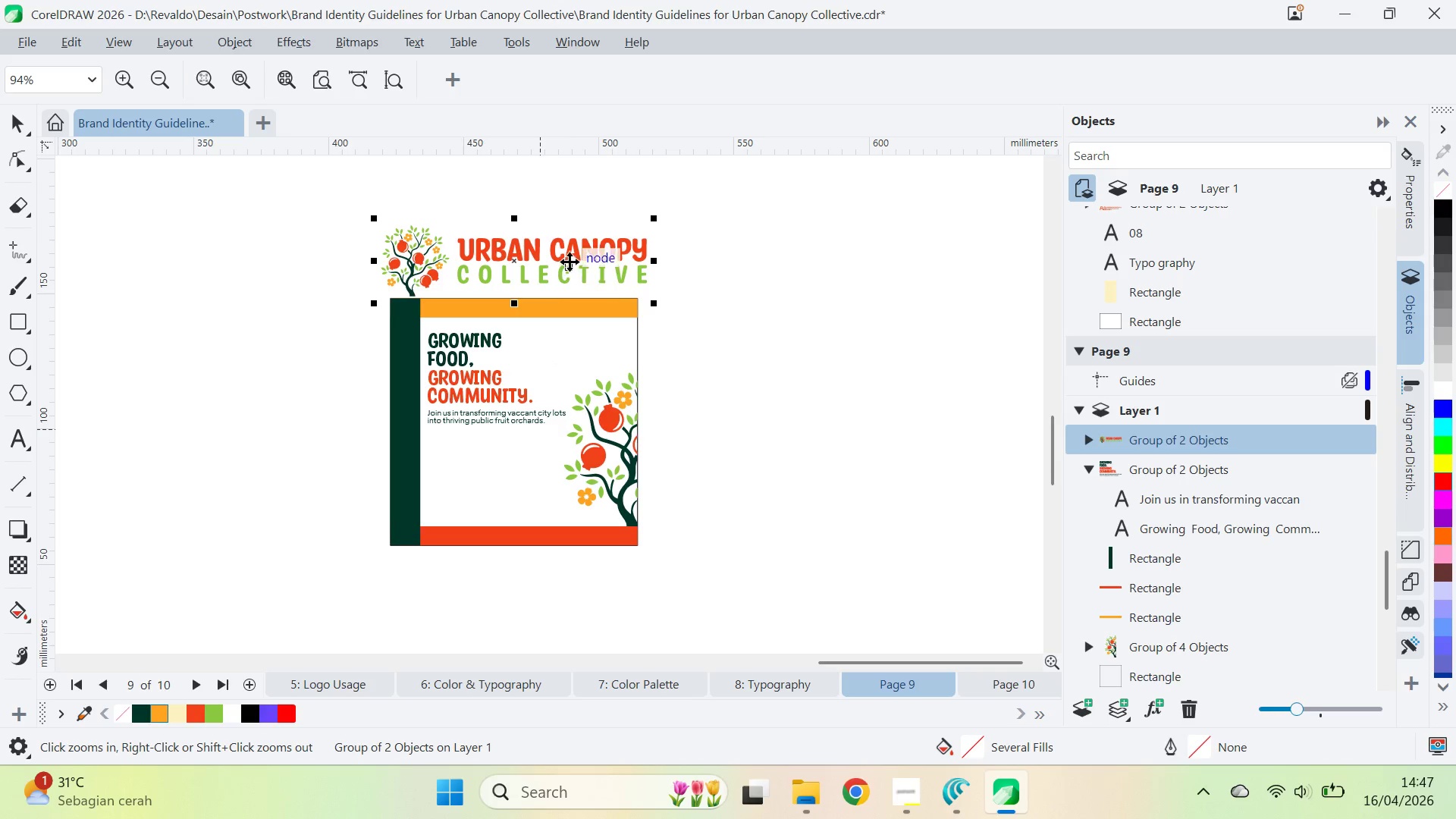 
left_click_drag(start_coordinate=[570, 269], to_coordinate=[532, 506])
 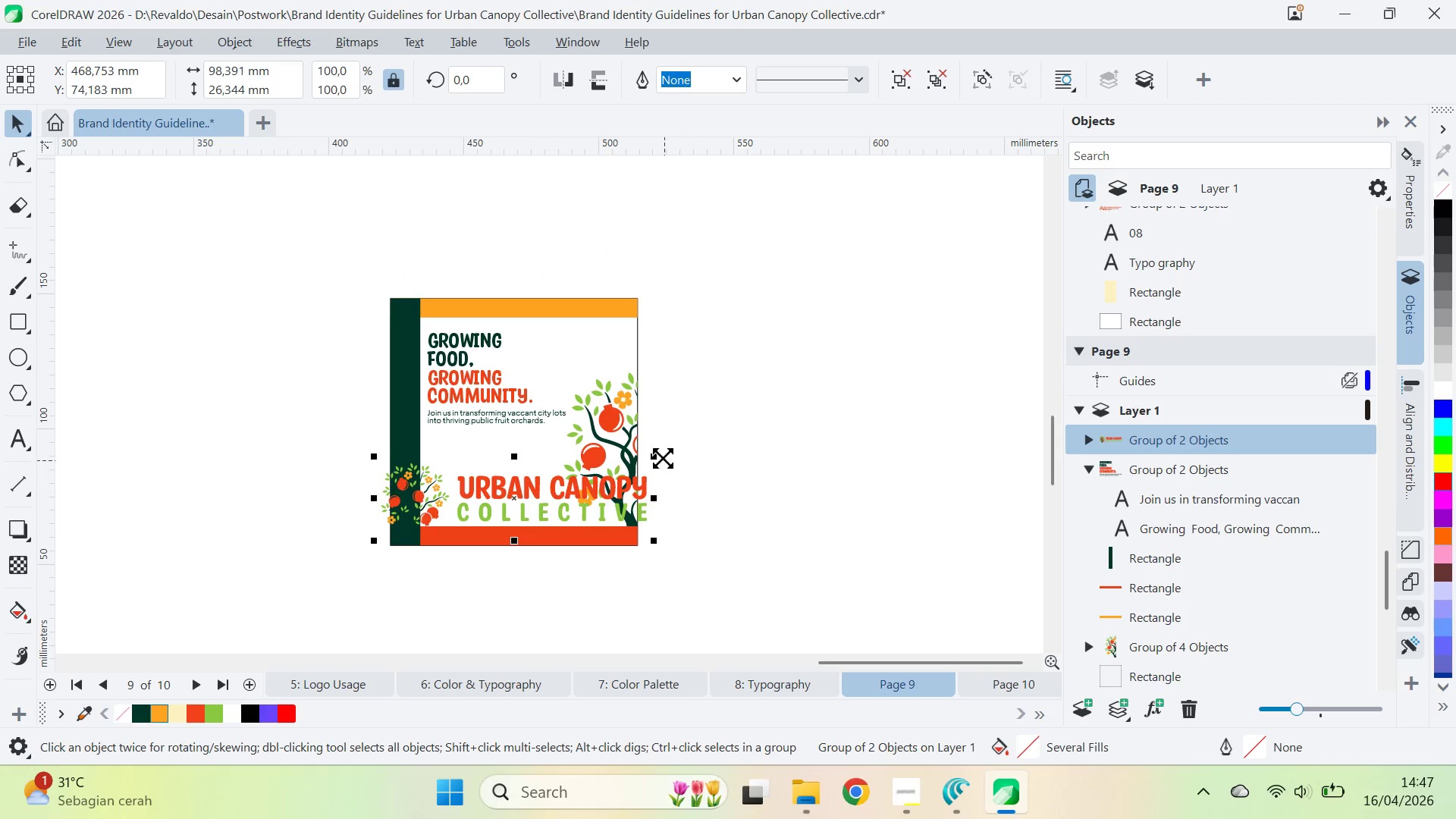 
hold_key(key=ShiftLeft, duration=1.53)
left_click_drag(start_coordinate=[661, 454], to_coordinate=[736, 479])
 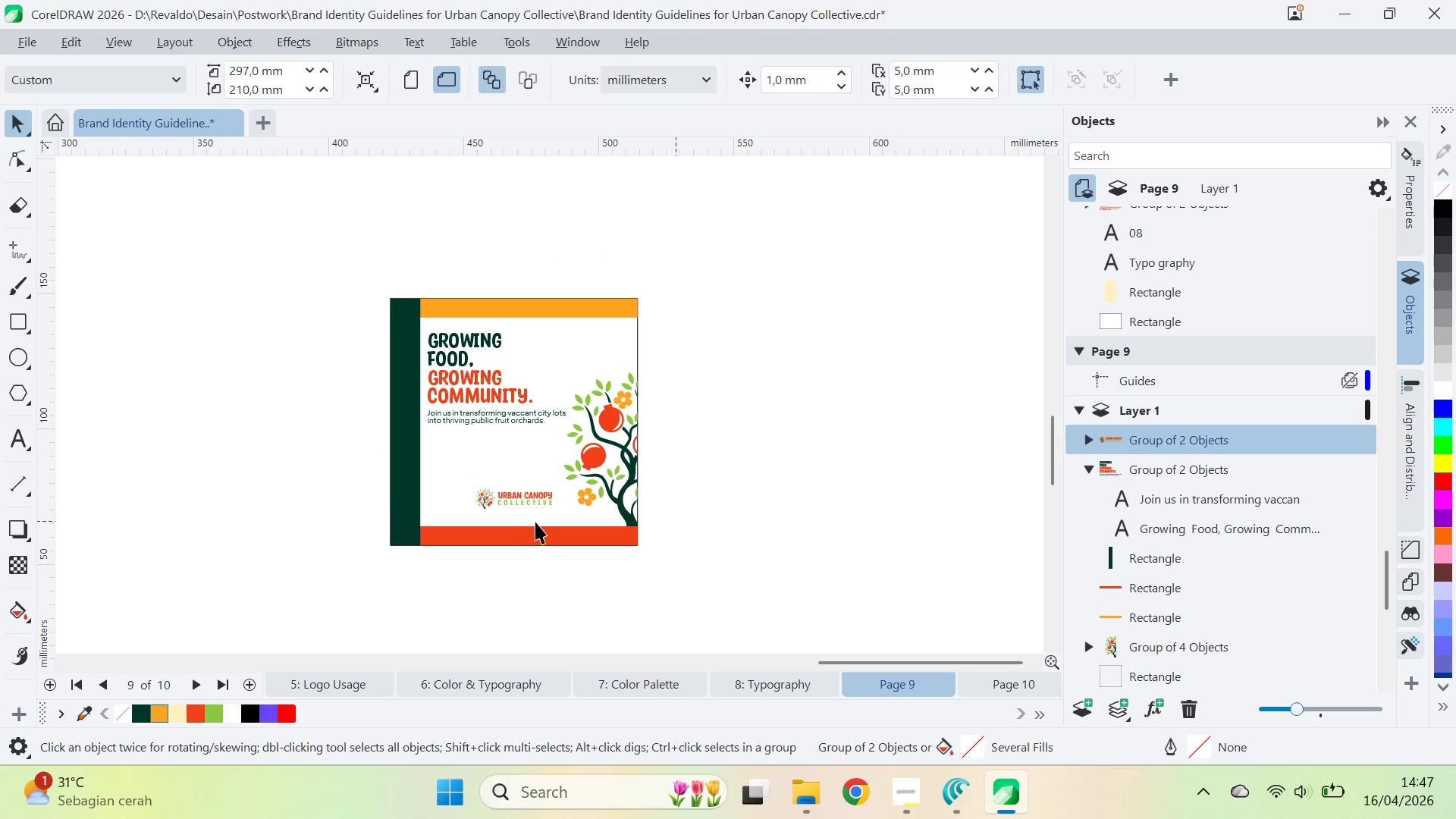 
hold_key(key=ShiftLeft, duration=1.52)
 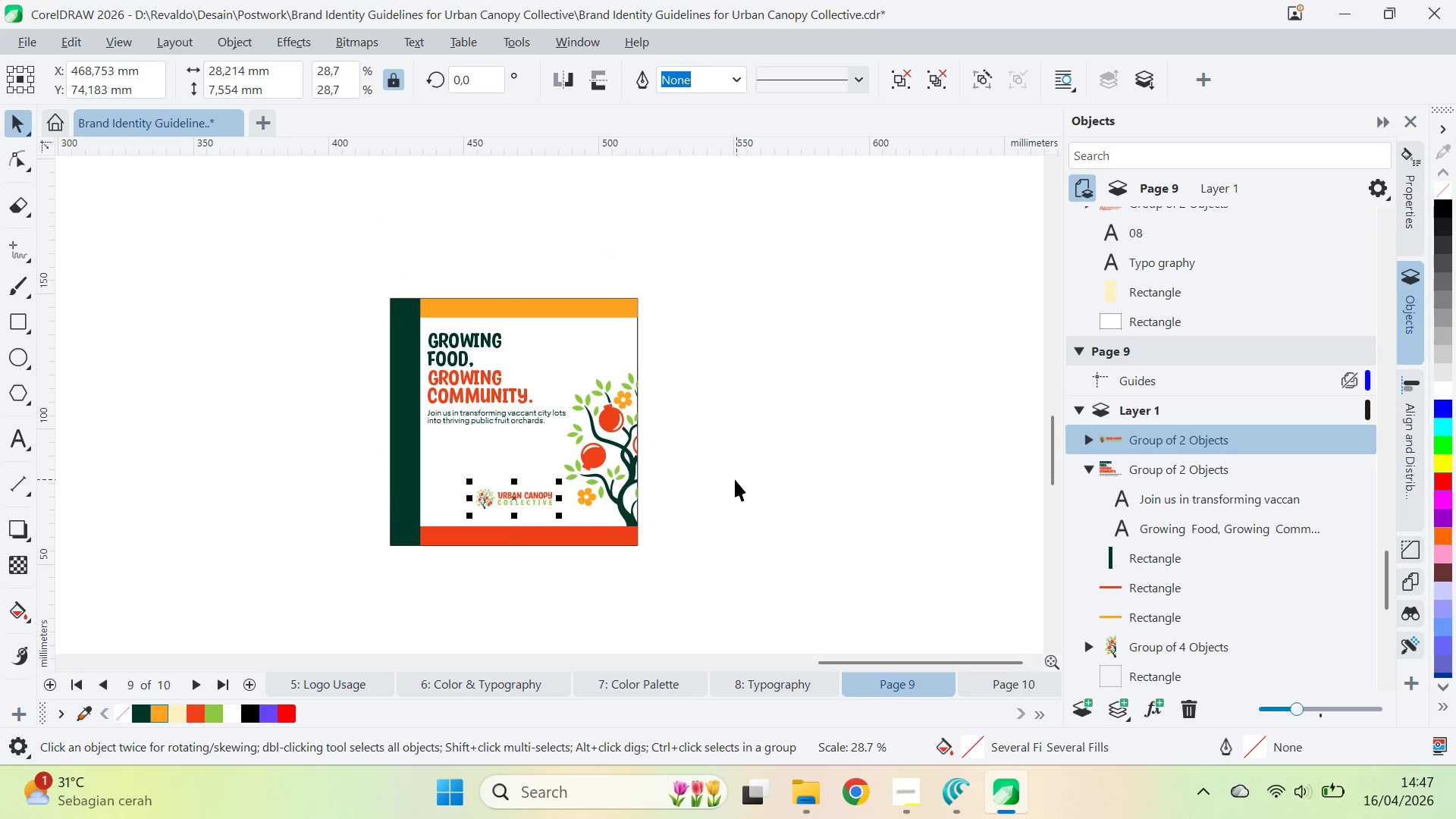 
hold_key(key=ShiftLeft, duration=0.56)
 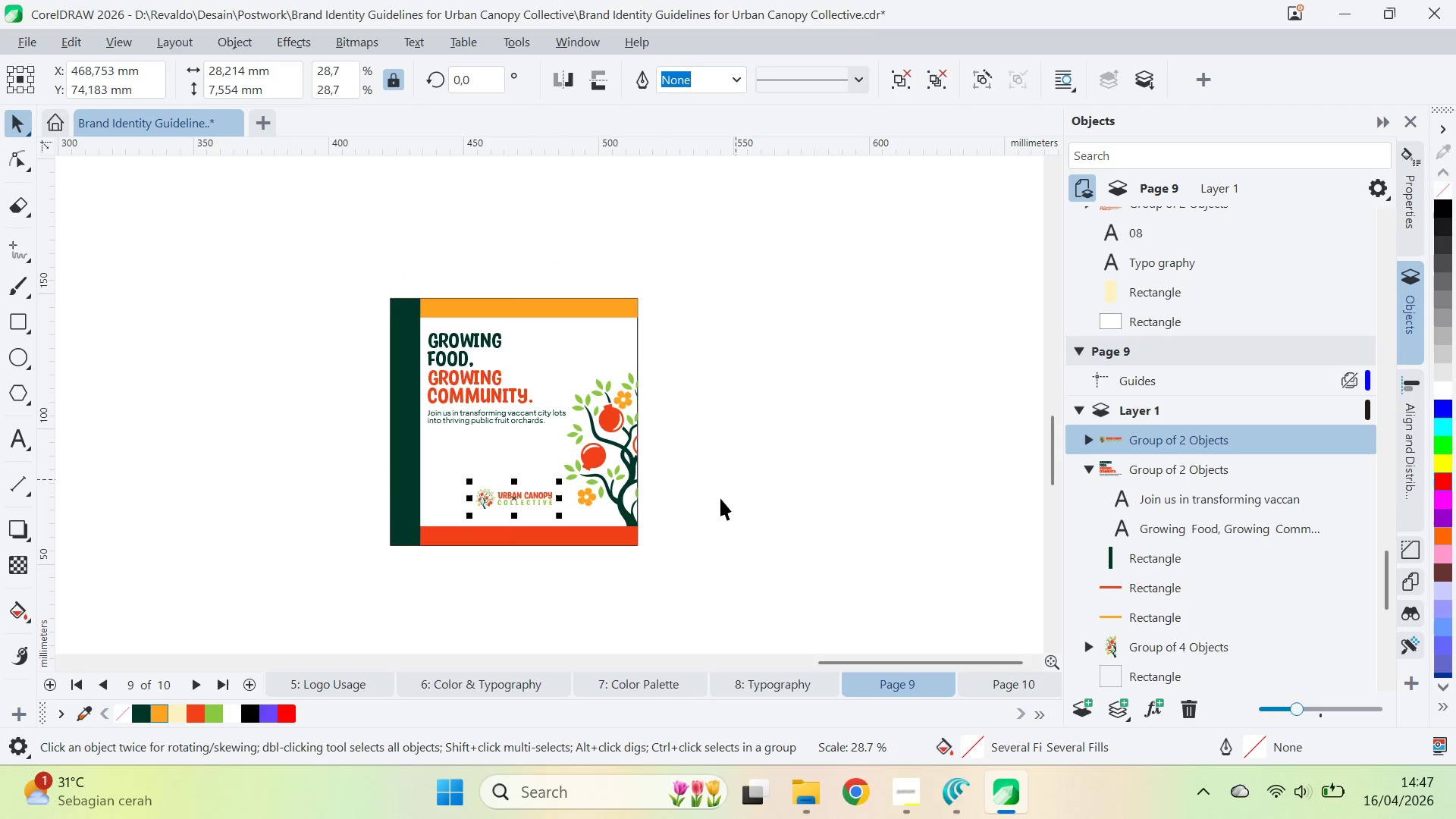 
left_click([720, 498])
 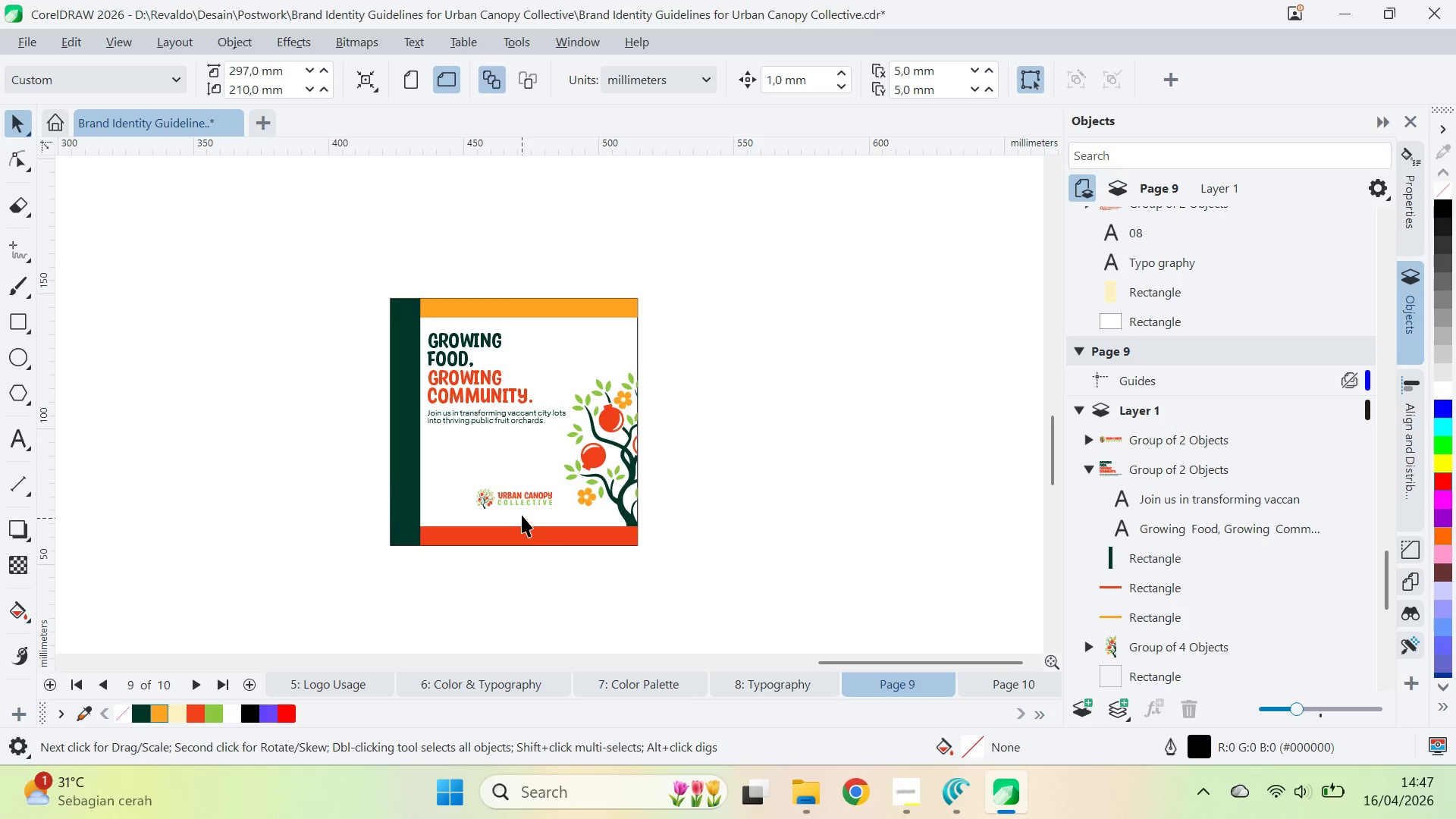 
left_click_drag(start_coordinate=[529, 500], to_coordinate=[531, 507])
 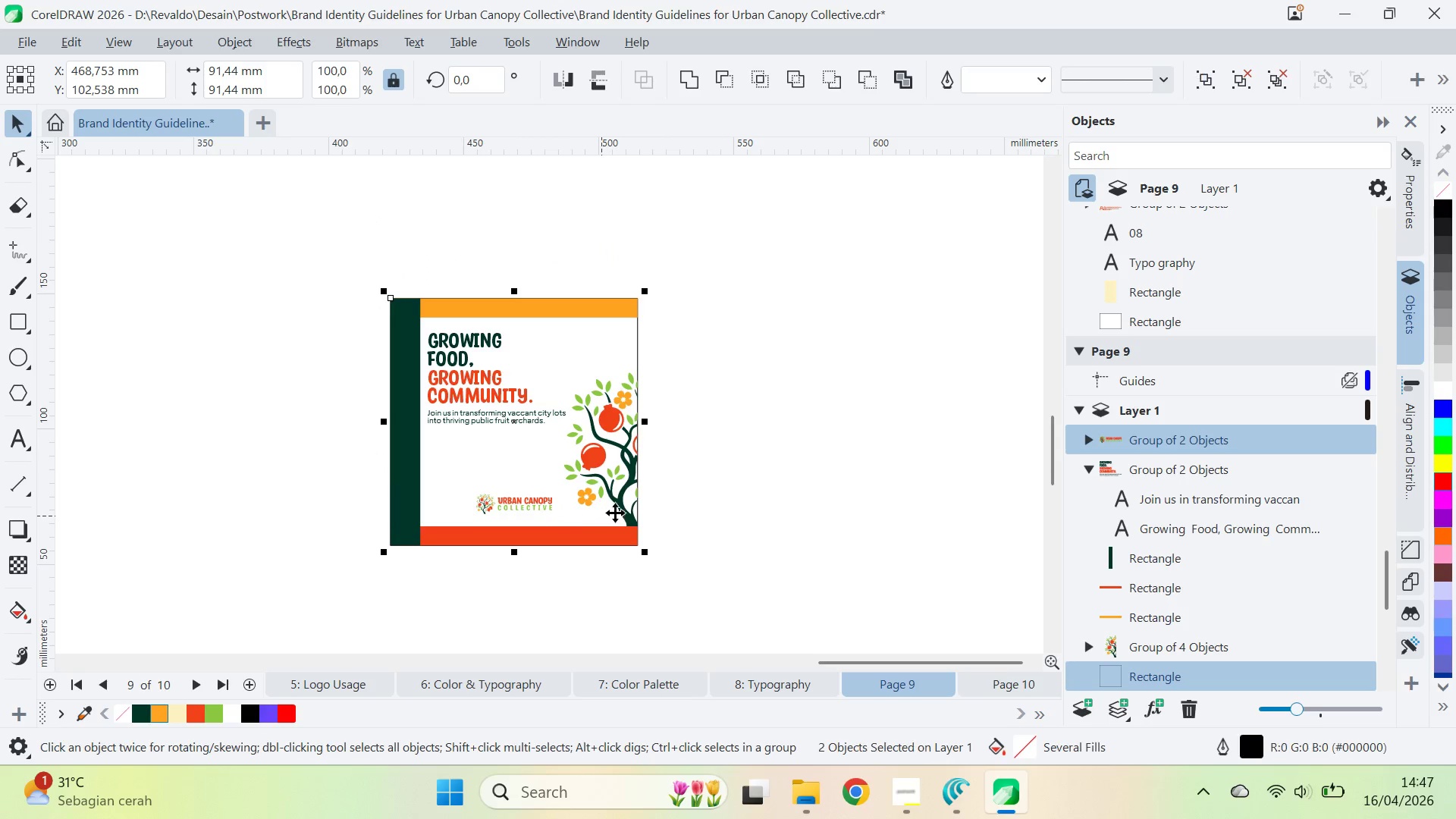 
hold_key(key=ShiftLeft, duration=0.81)
left_click([601, 516])
 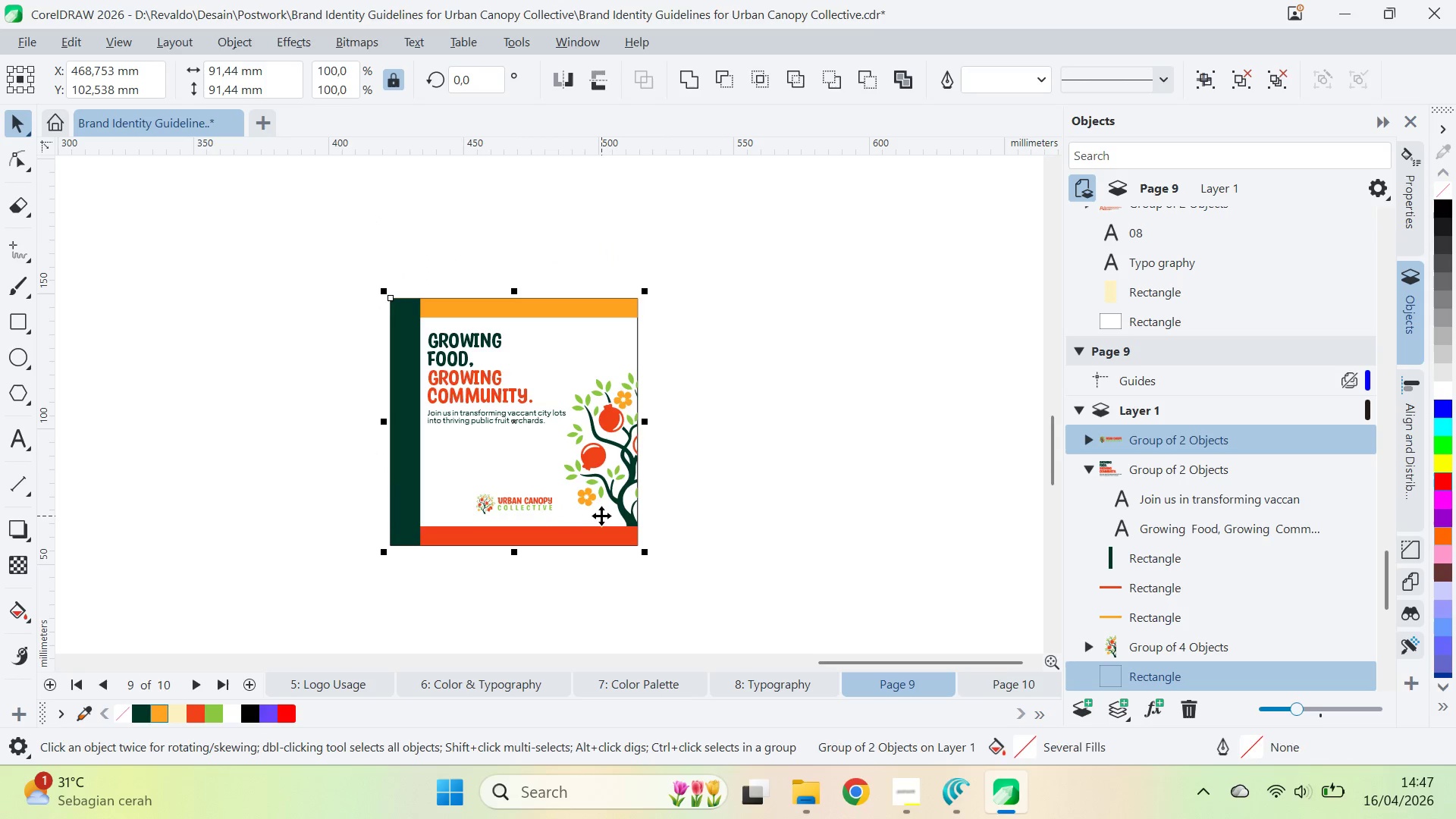 
key(C)
 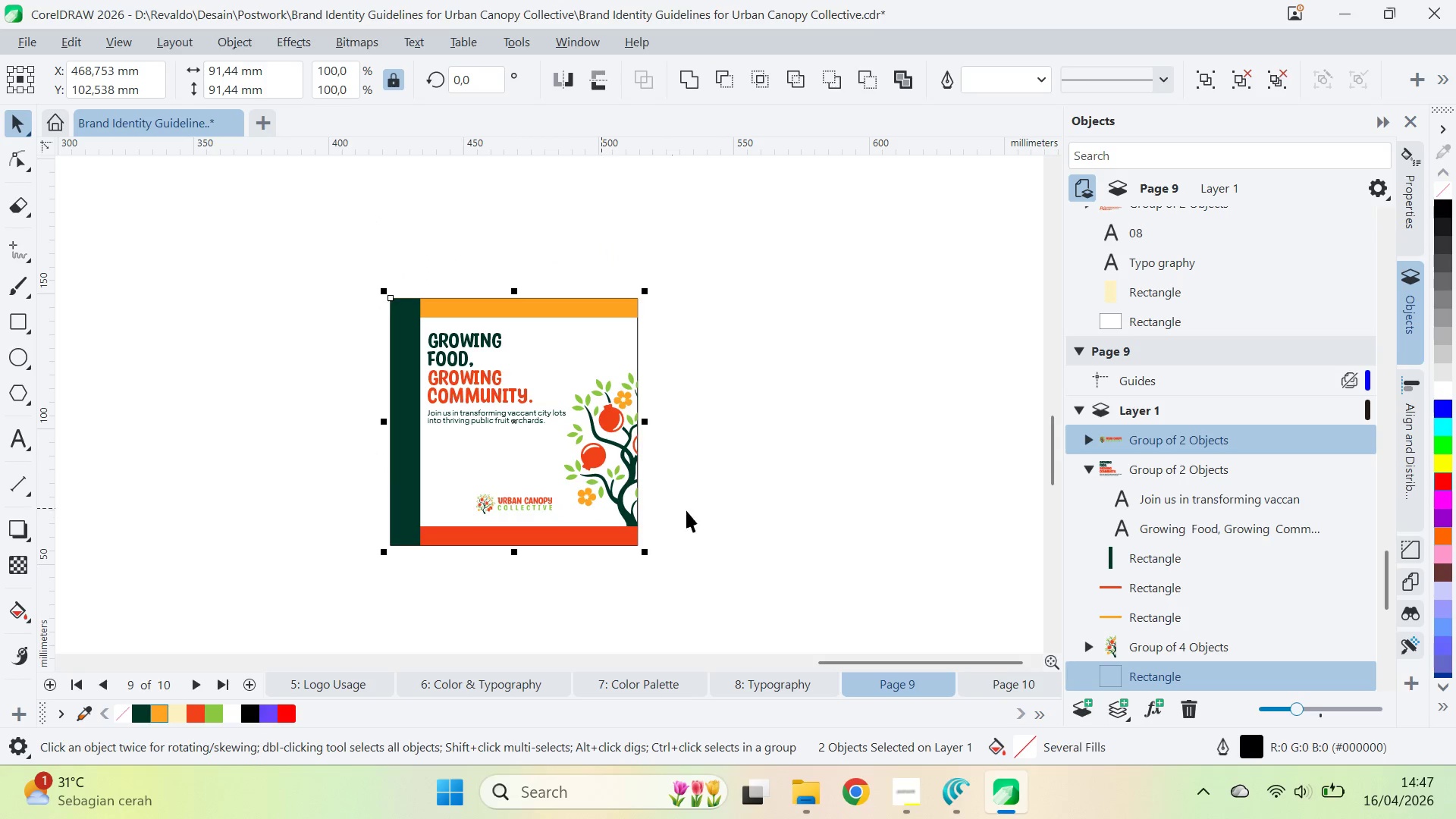 
left_click_drag(start_coordinate=[695, 513], to_coordinate=[691, 504])
 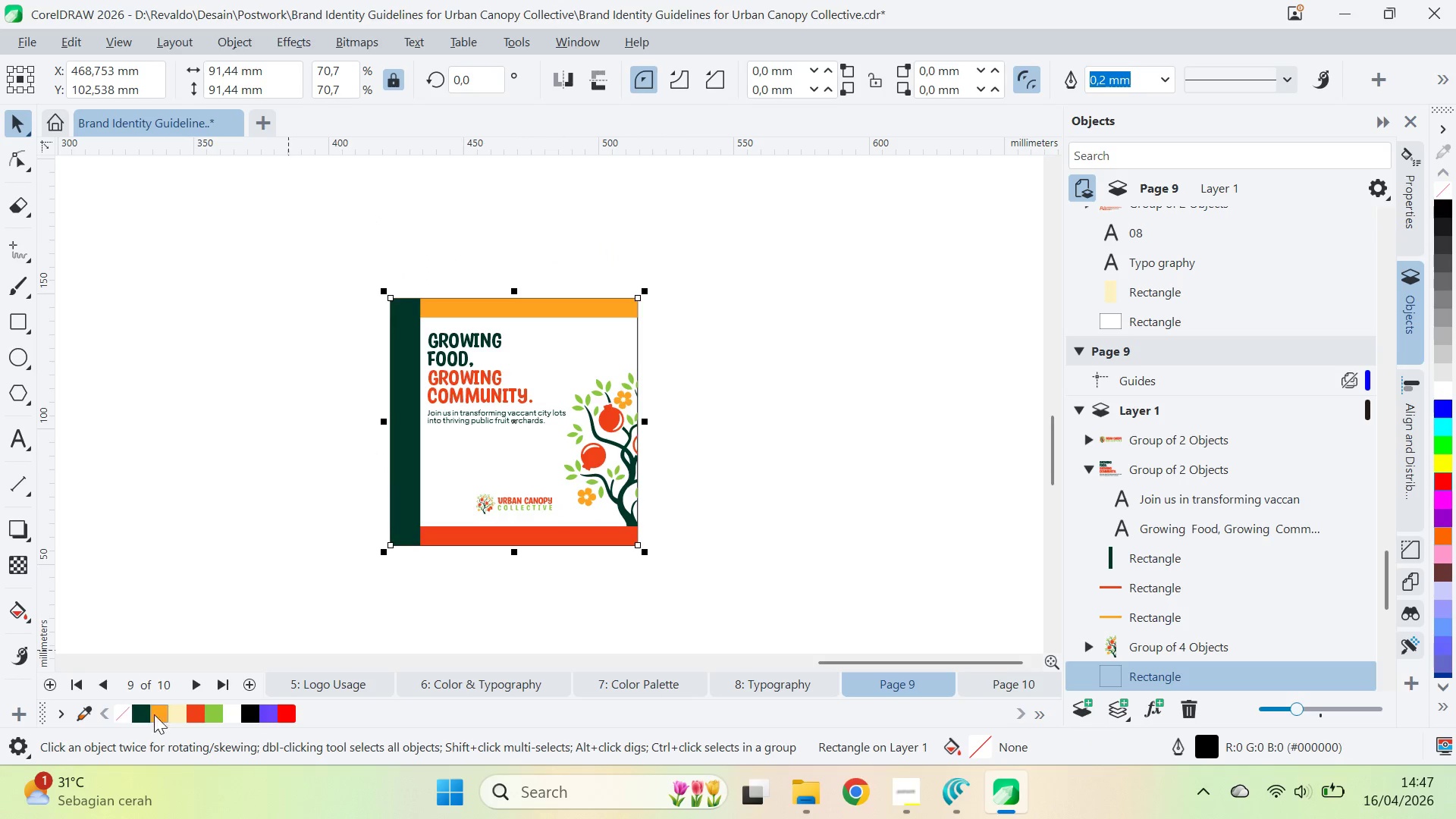 
left_click([234, 712])
 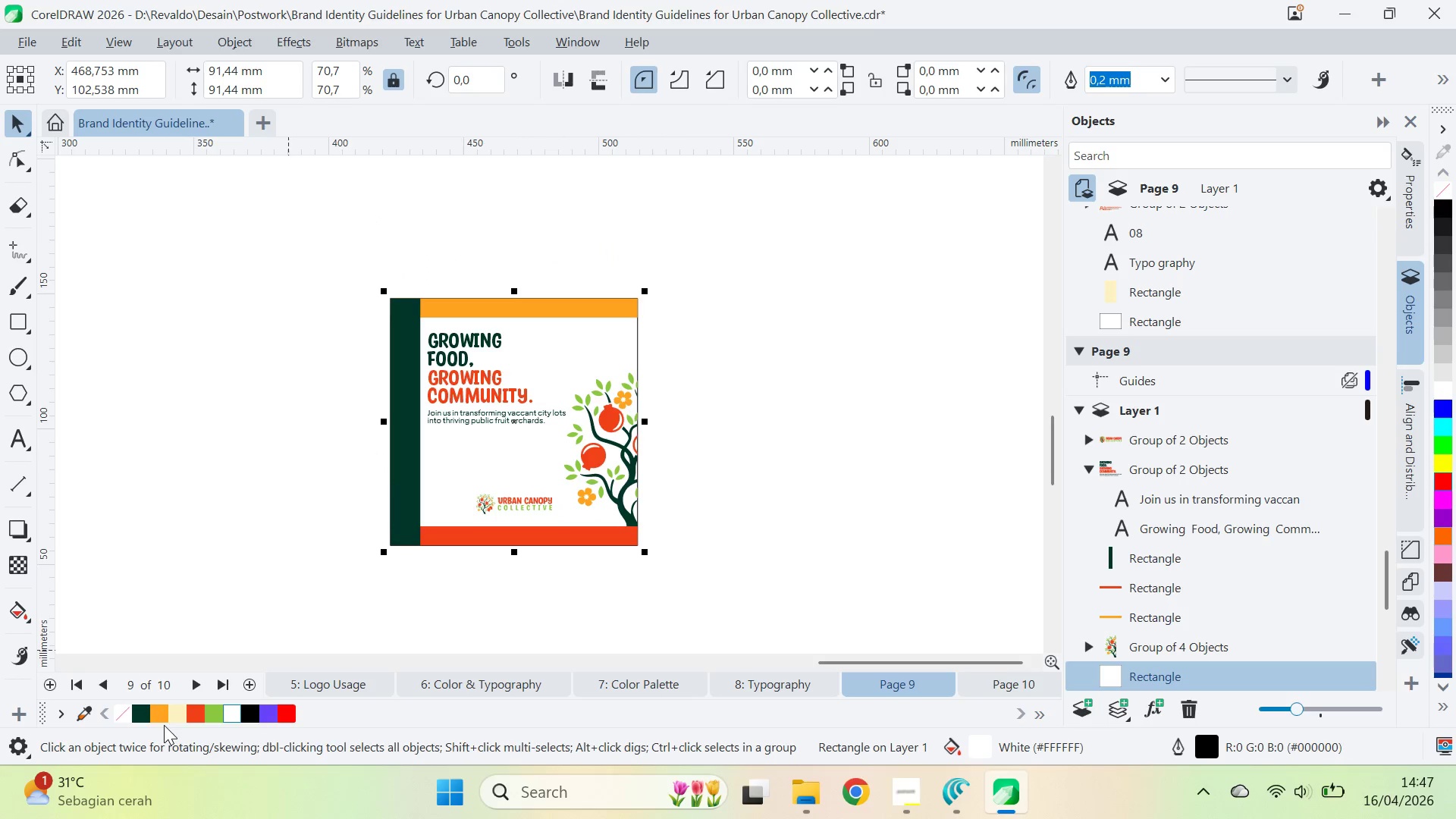 
left_click([178, 708])
 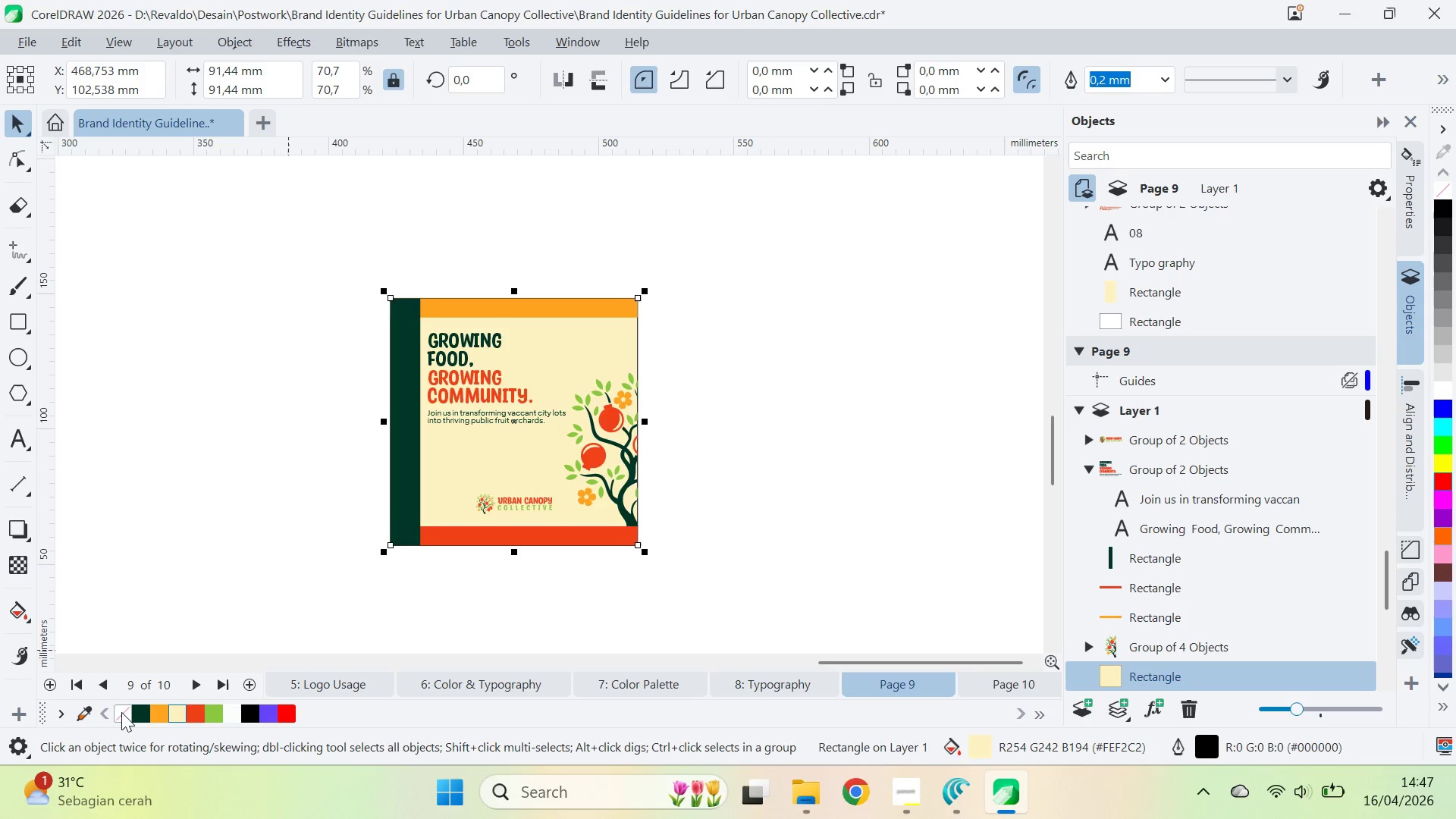 
left_click([744, 517])
 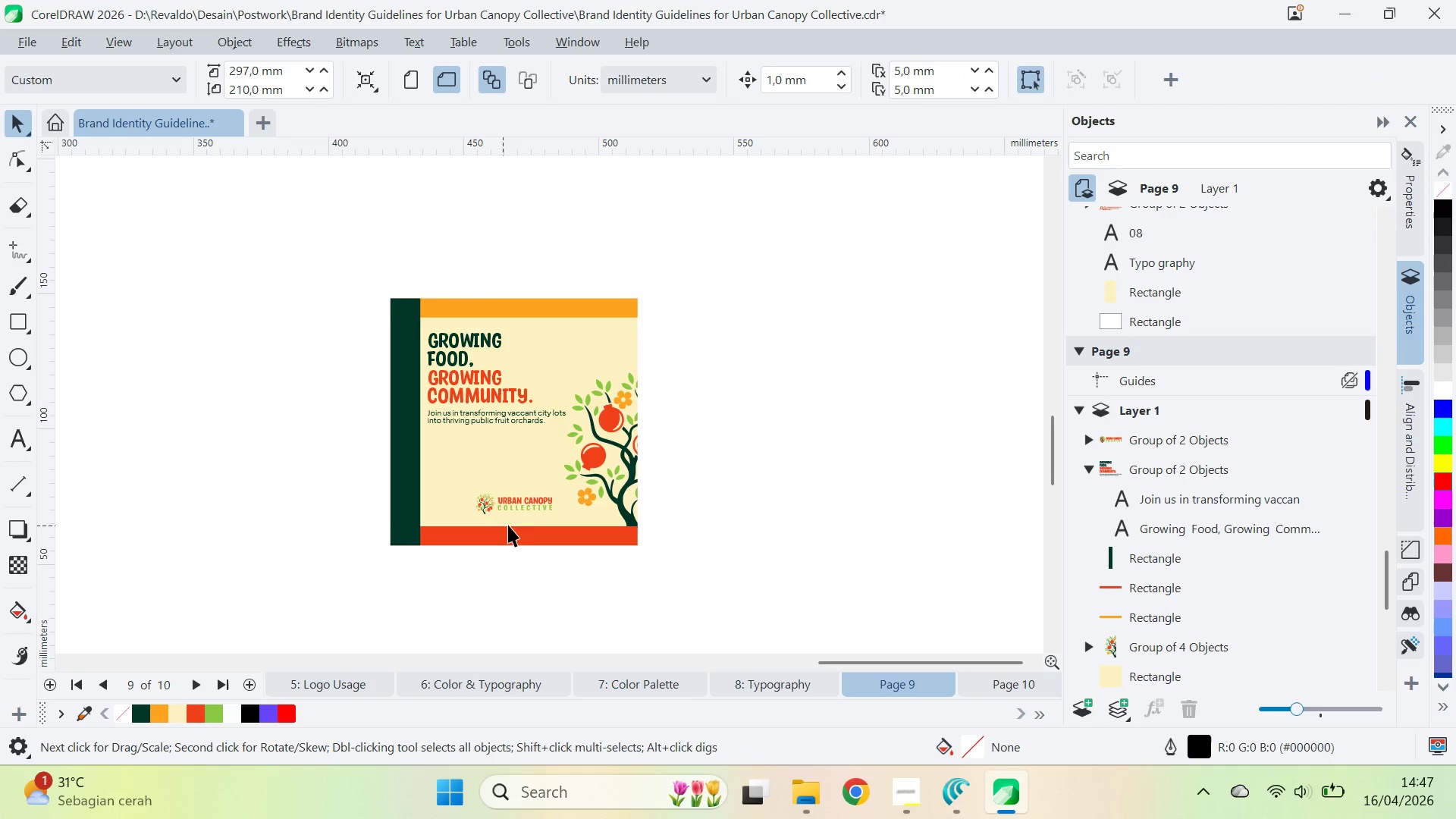 
left_click([530, 505])
 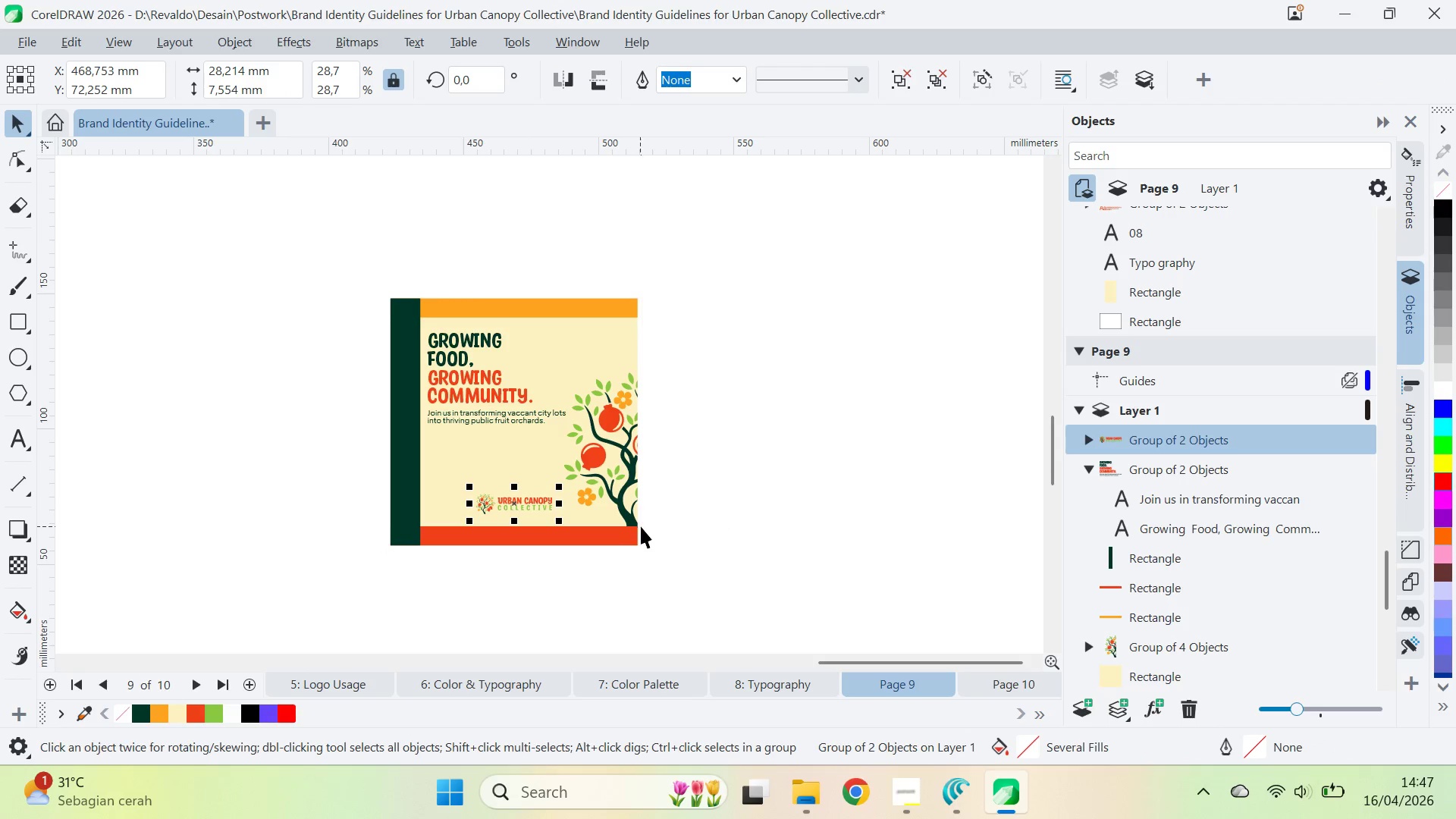 
key(ArrowDown)
 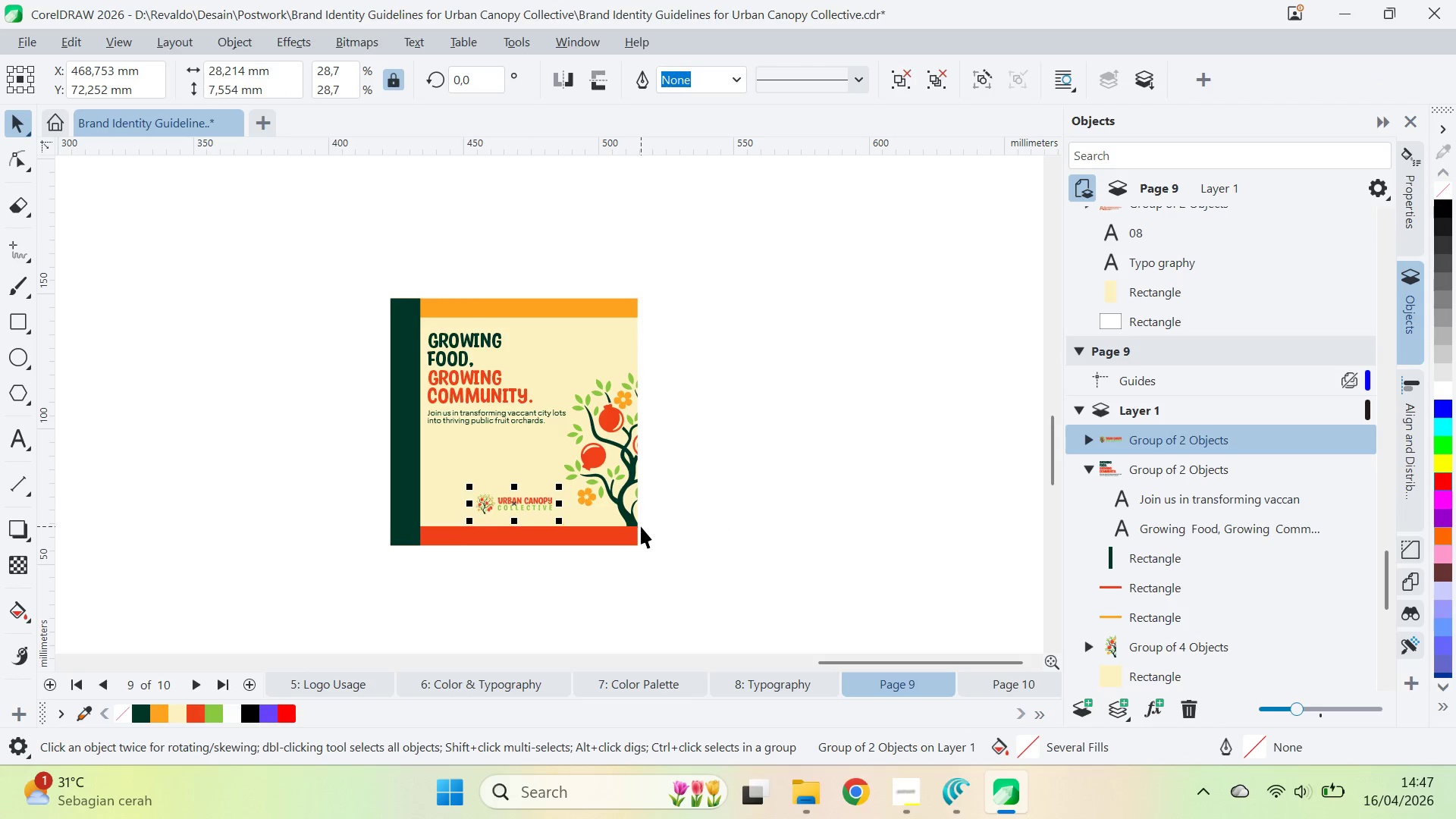 
key(ArrowUp)
 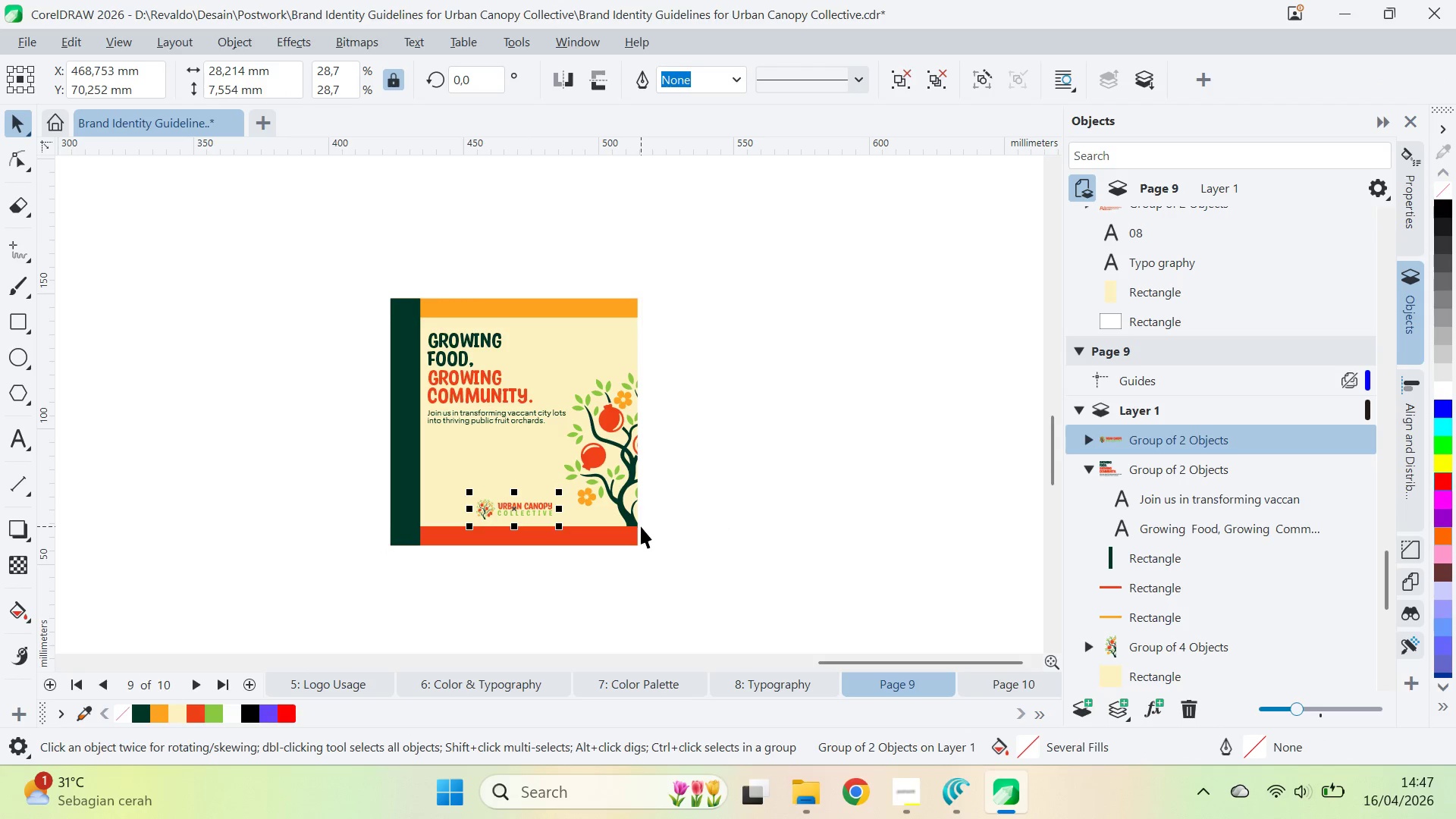 
key(ArrowDown)
 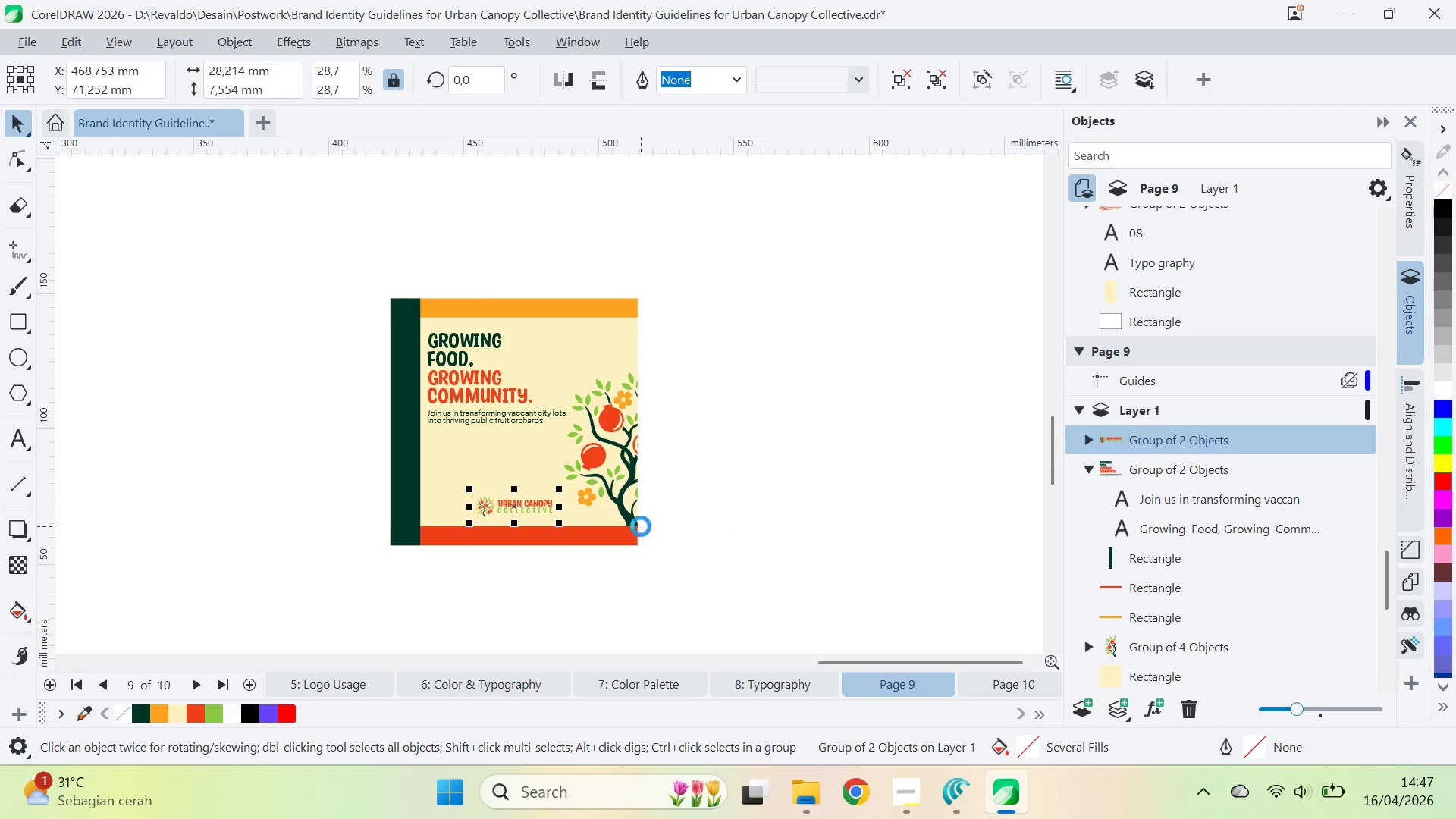 
key(ArrowDown)
 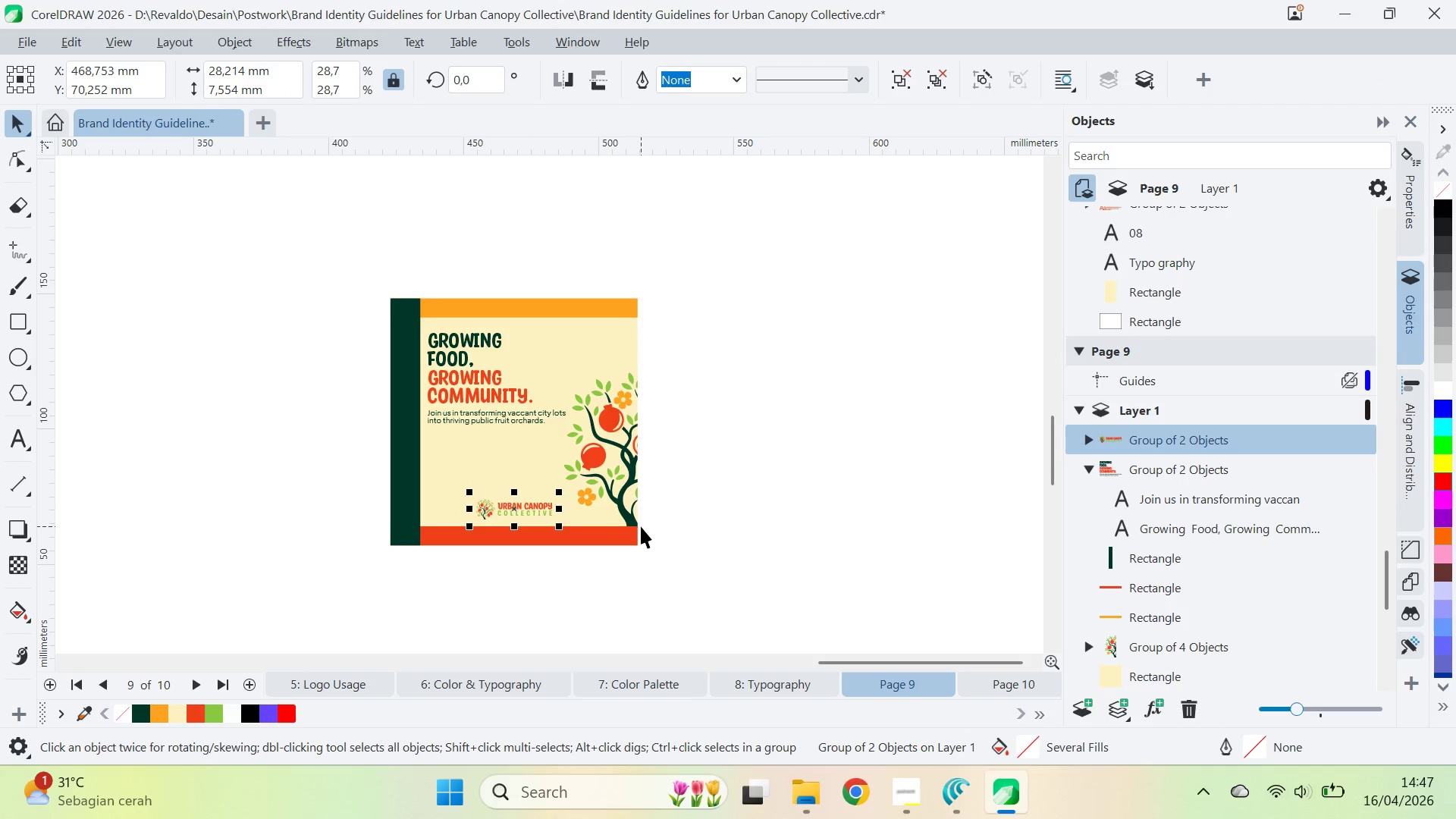 
key(ArrowDown)
 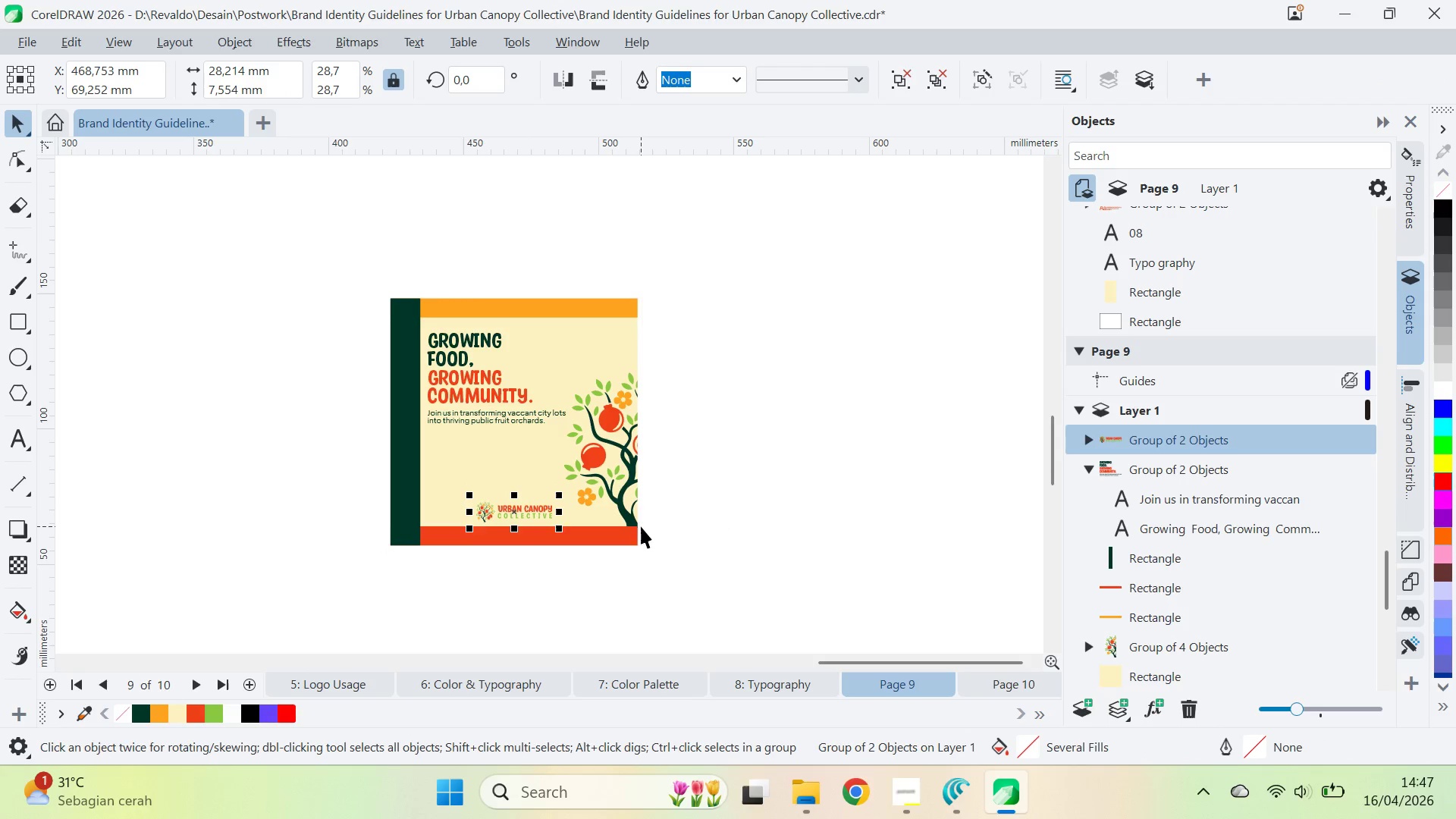 
key(ArrowDown)
 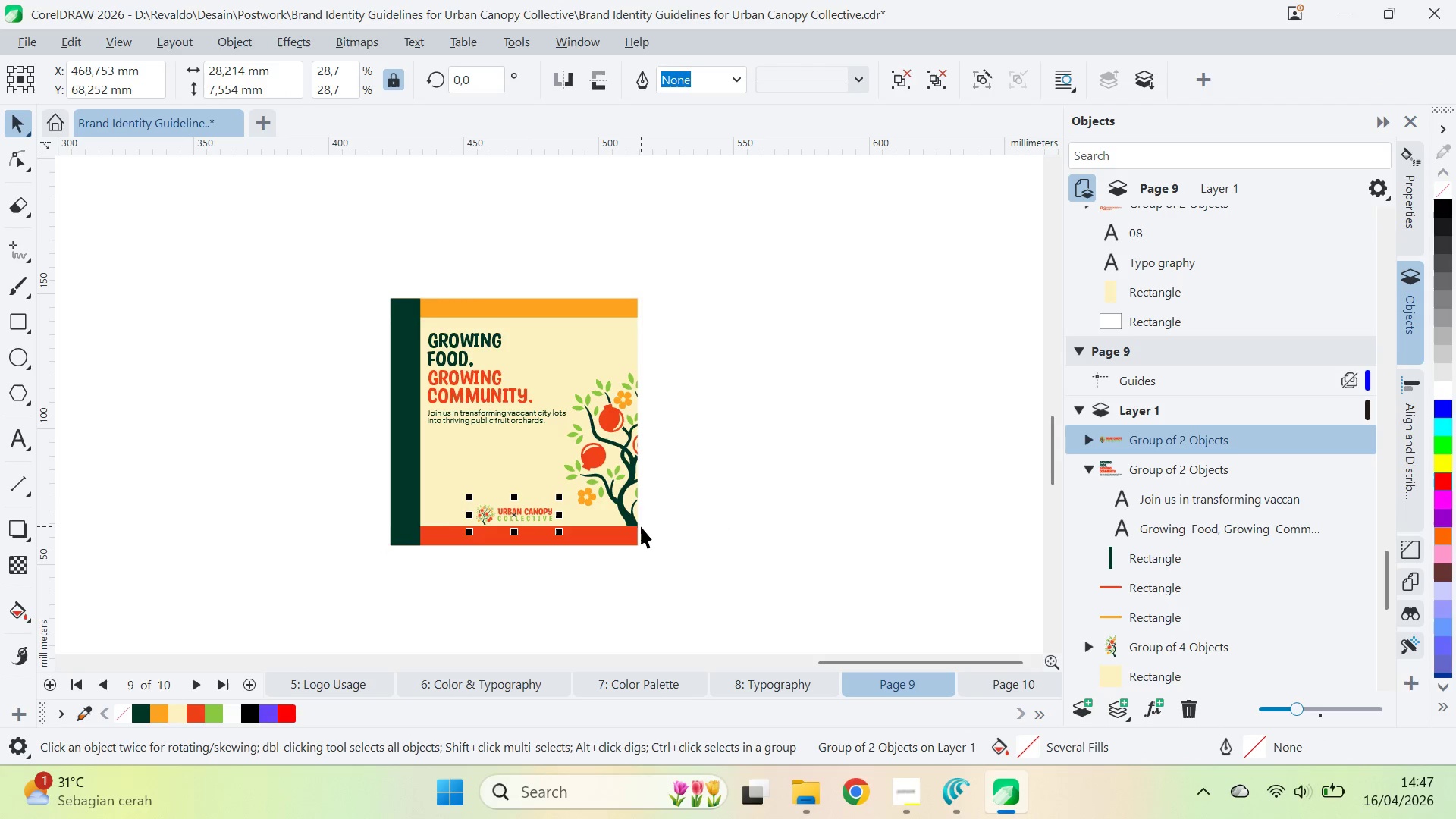 
key(ArrowDown)
 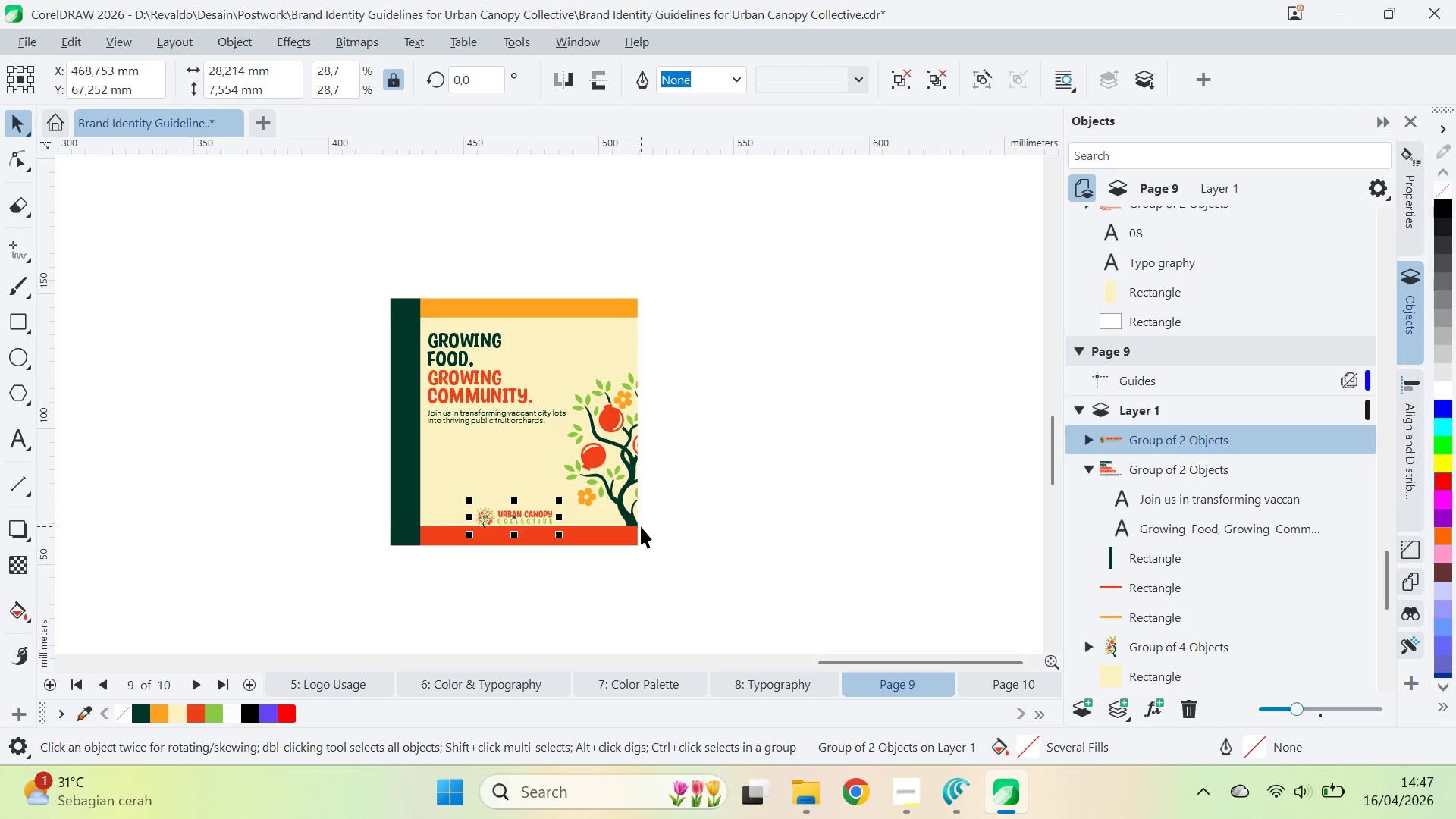 
key(ArrowDown)
 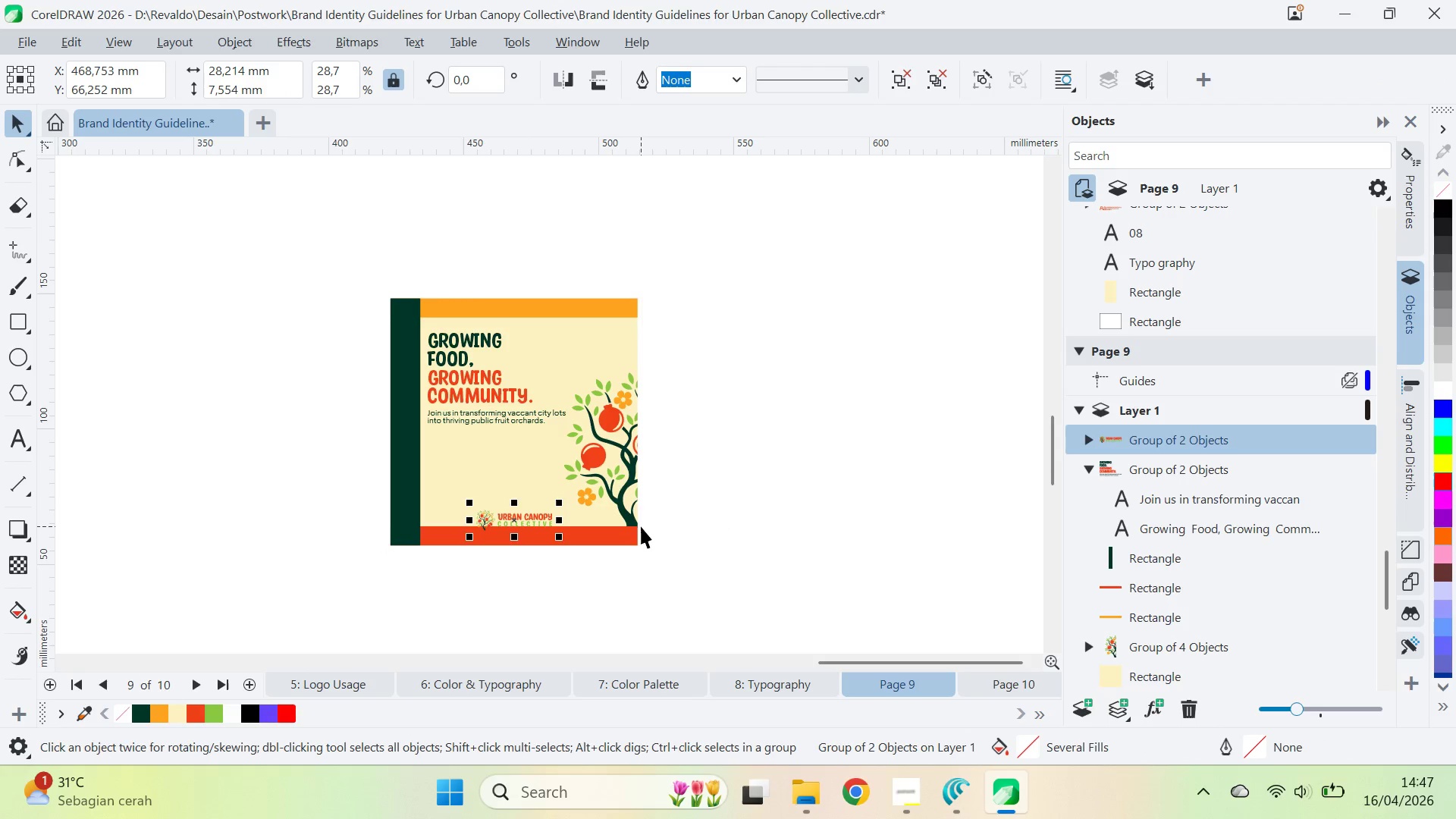 
key(ArrowUp)
 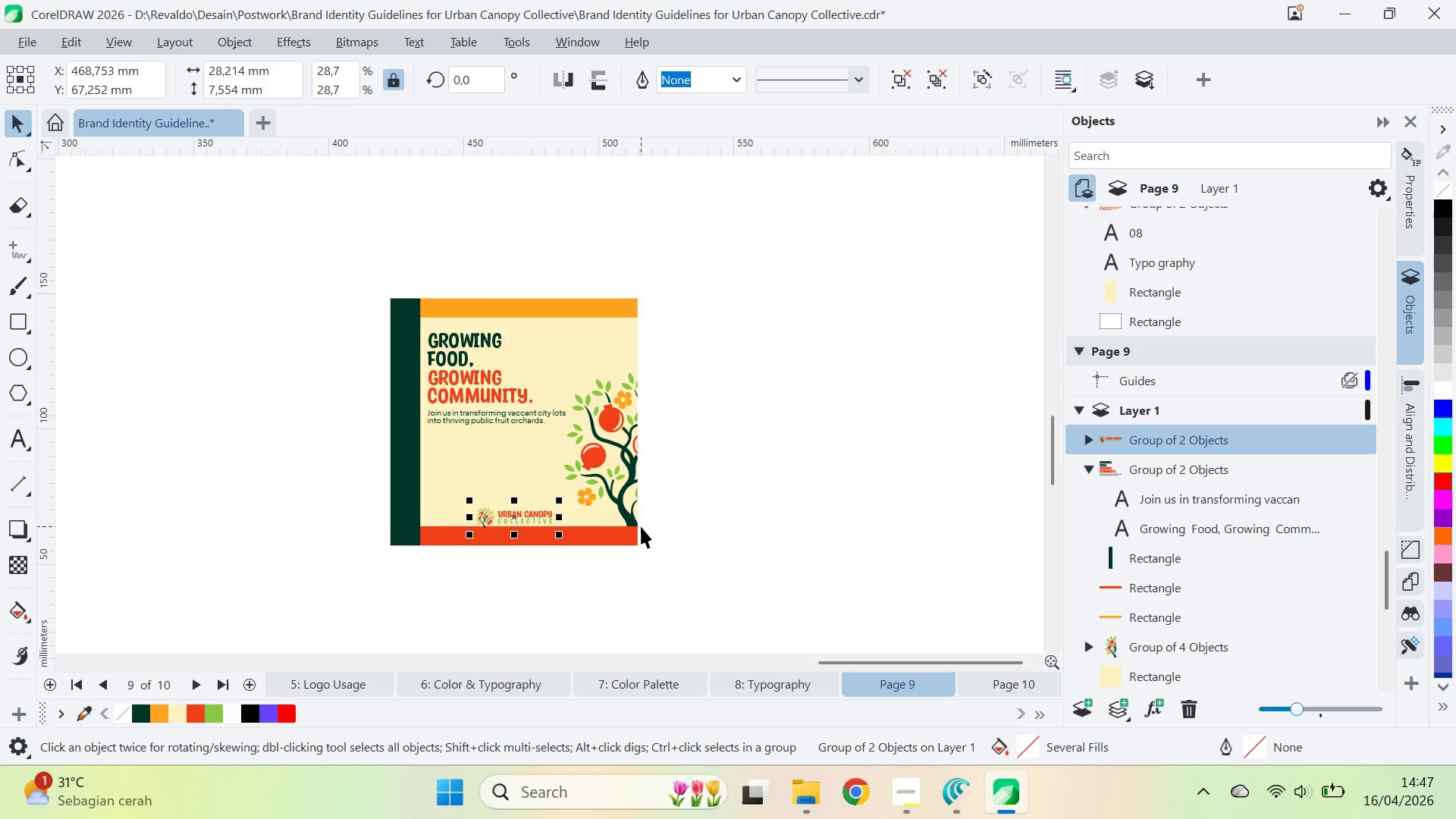 
key(ArrowUp)
 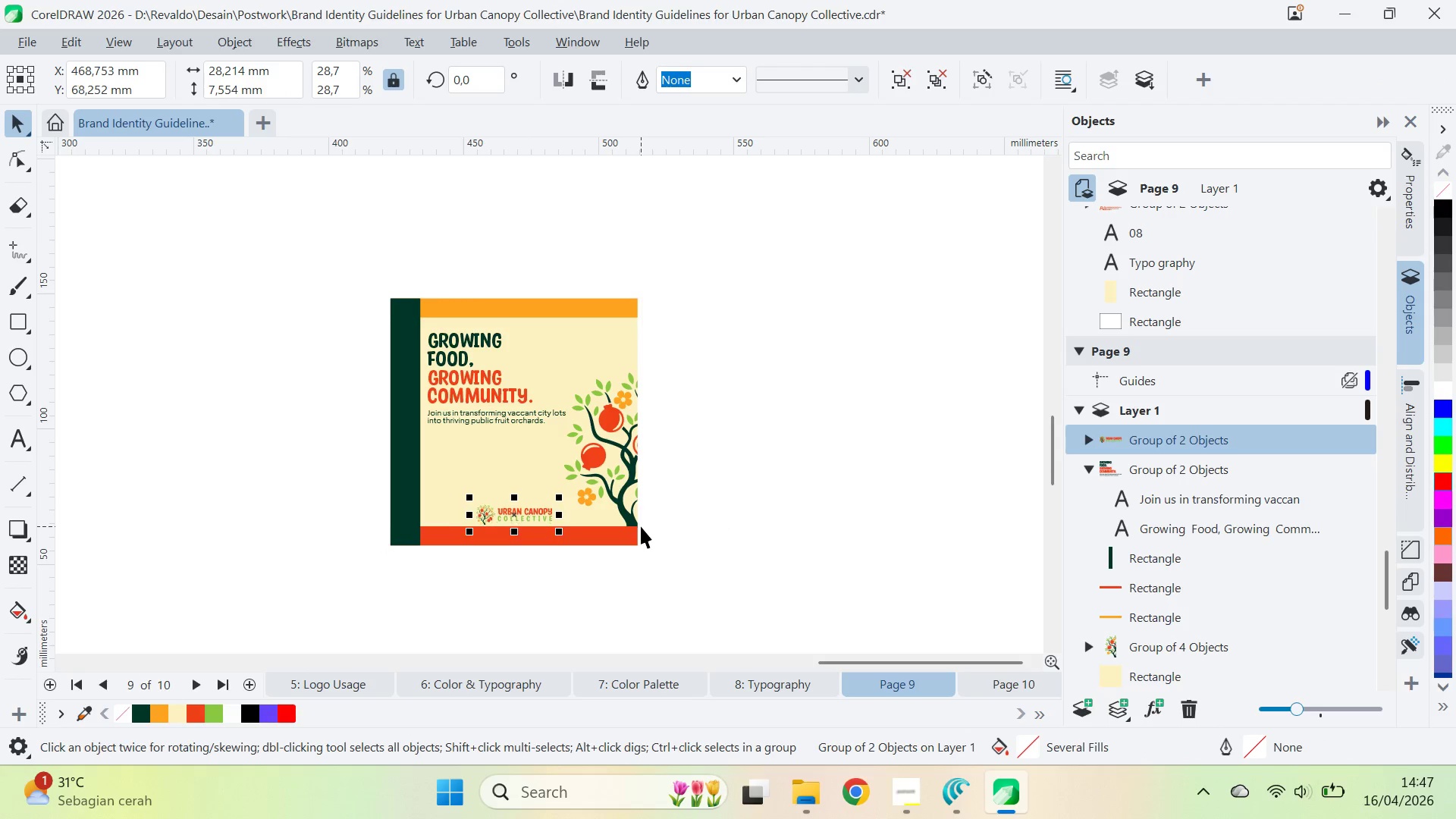 
key(ArrowUp)
 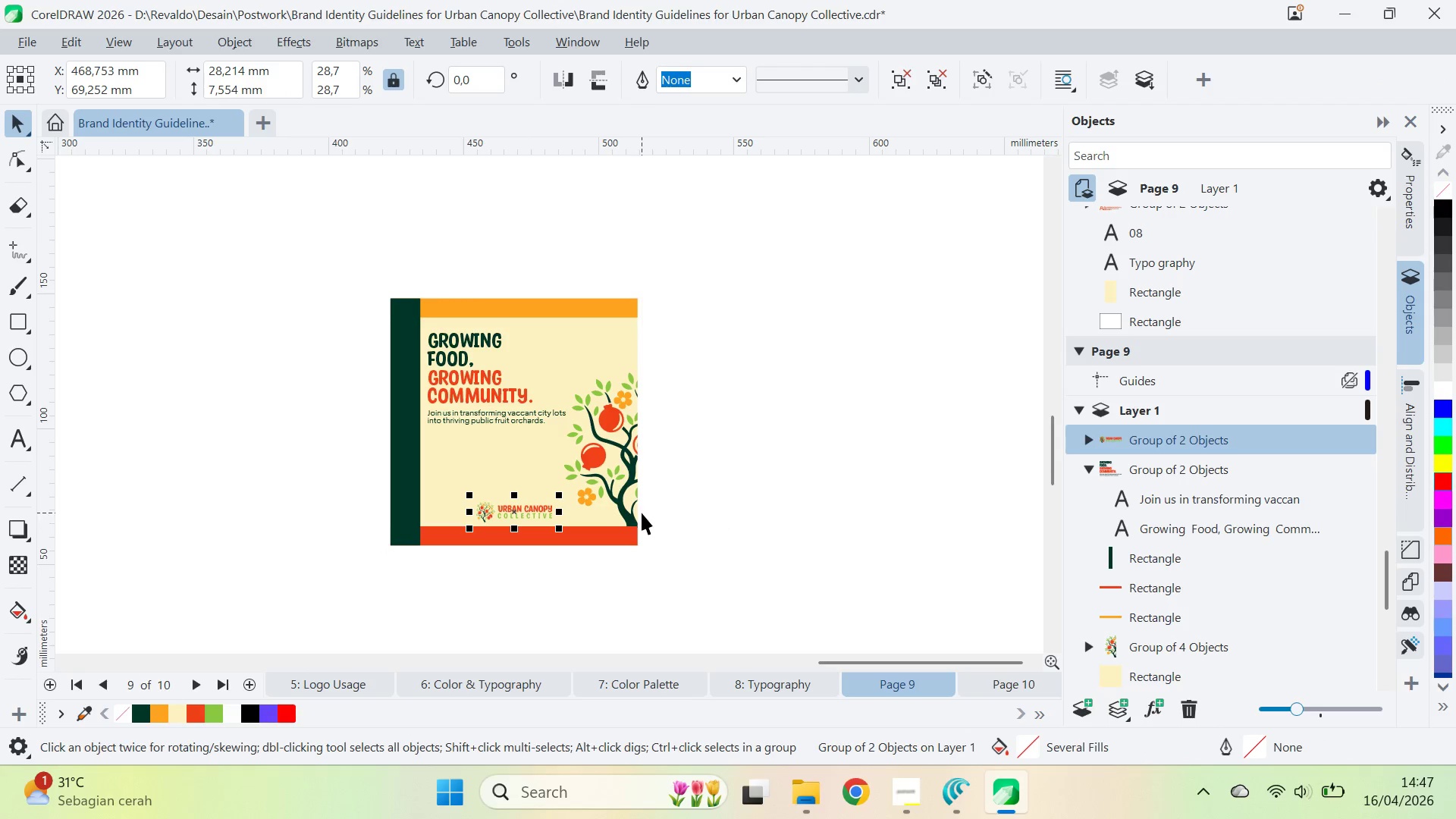 
left_click([684, 516])
 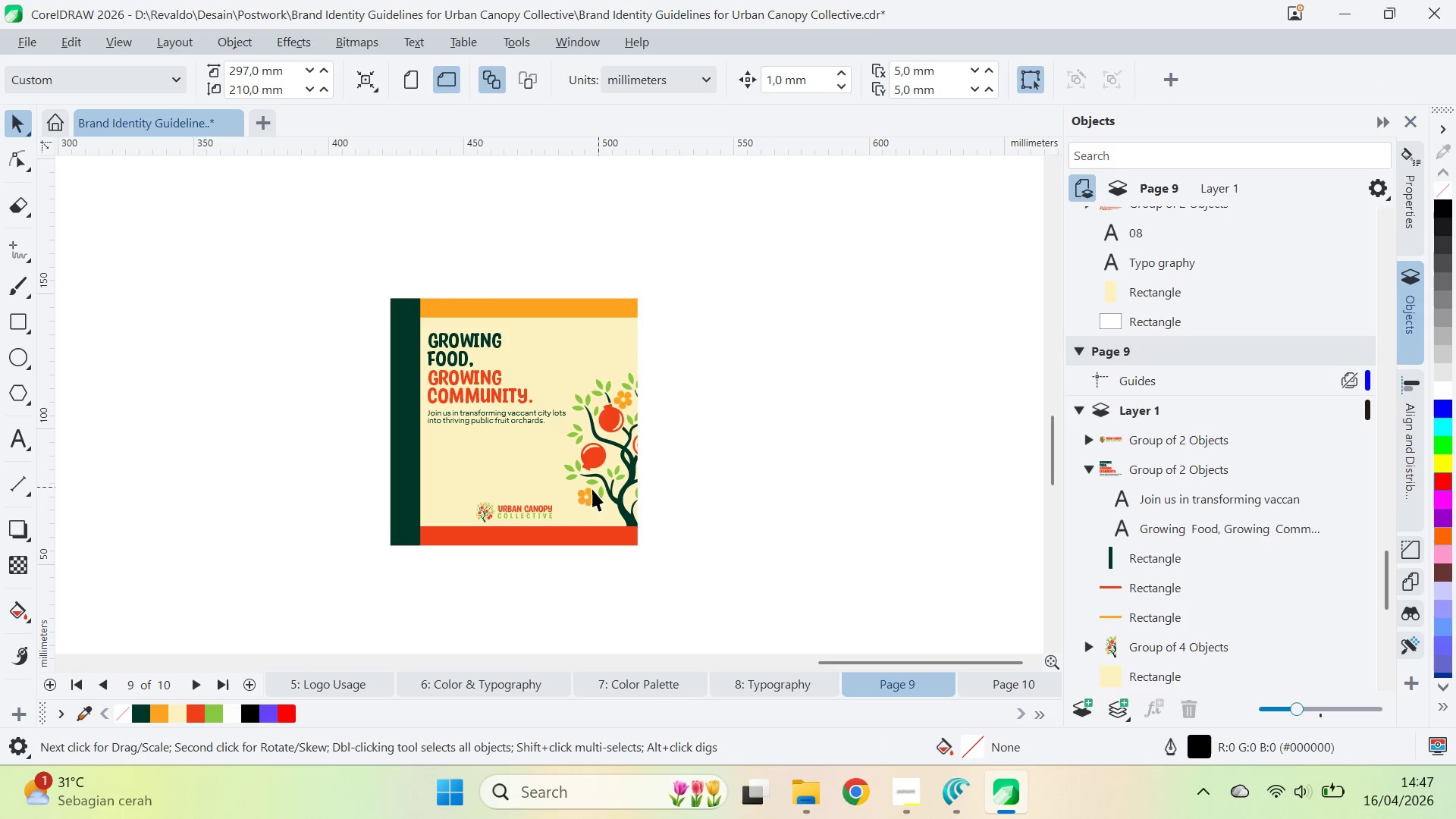 
left_click([541, 510])
 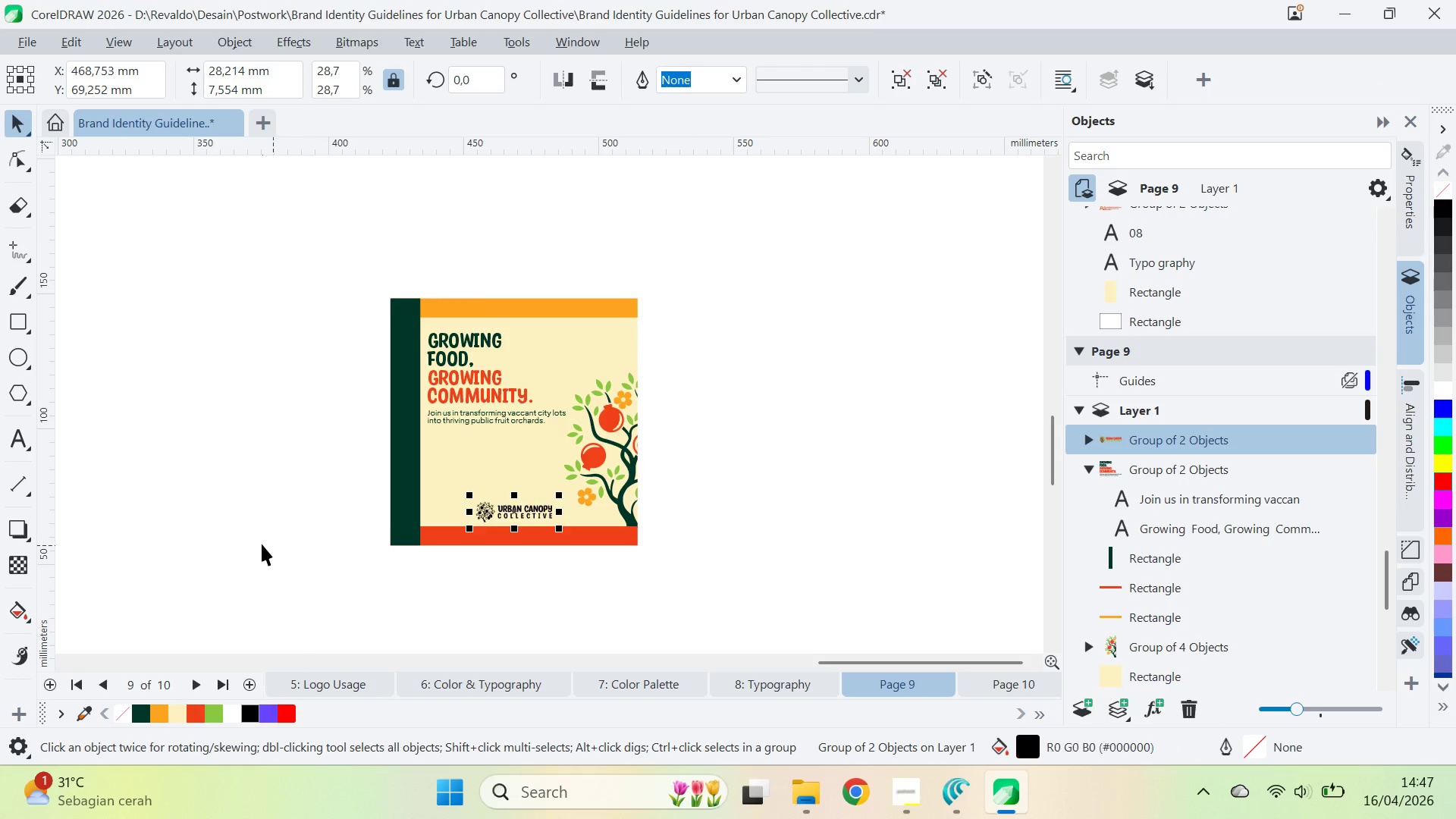 
key(Control+Z)
 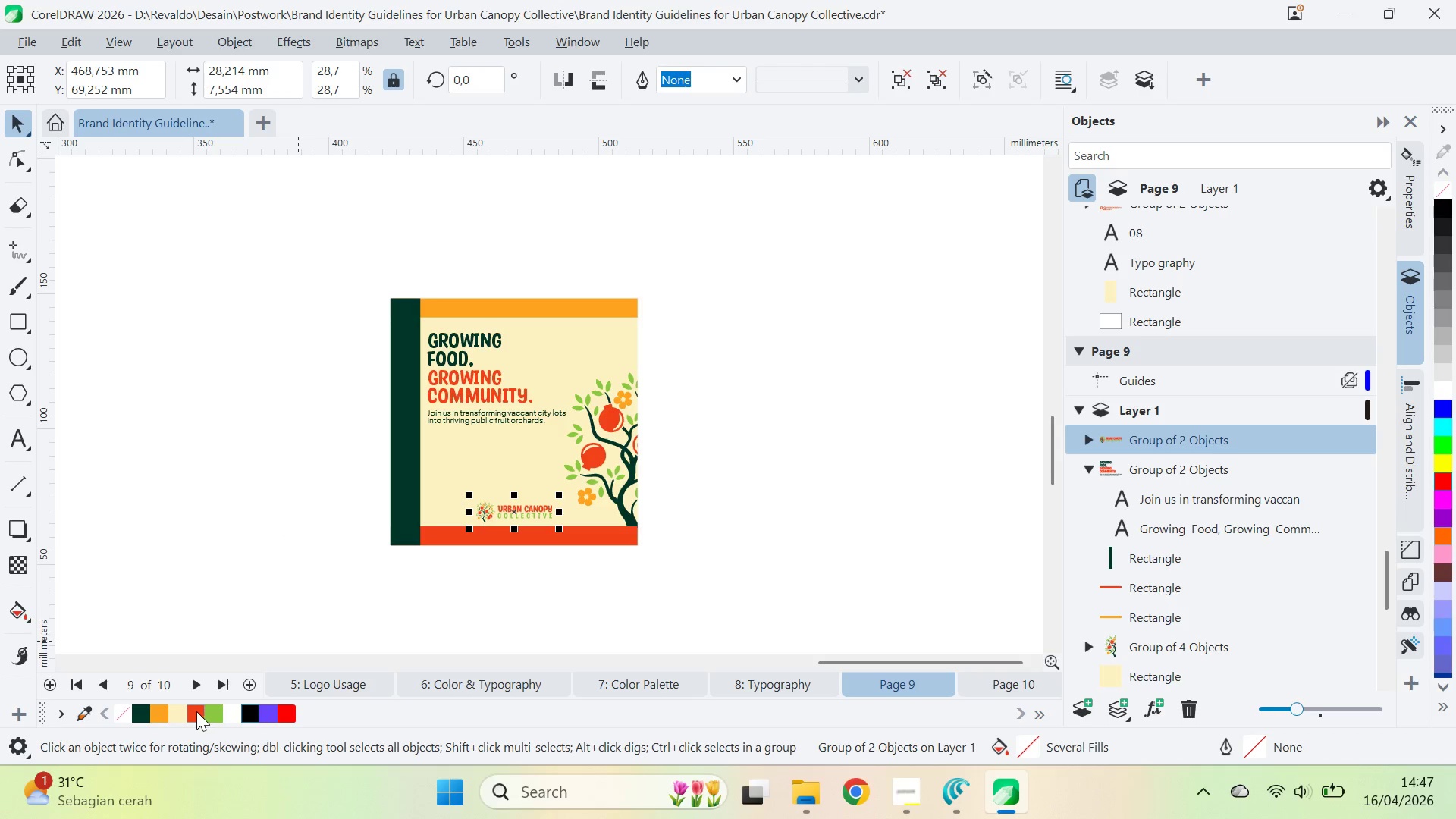 
left_click([135, 711])
 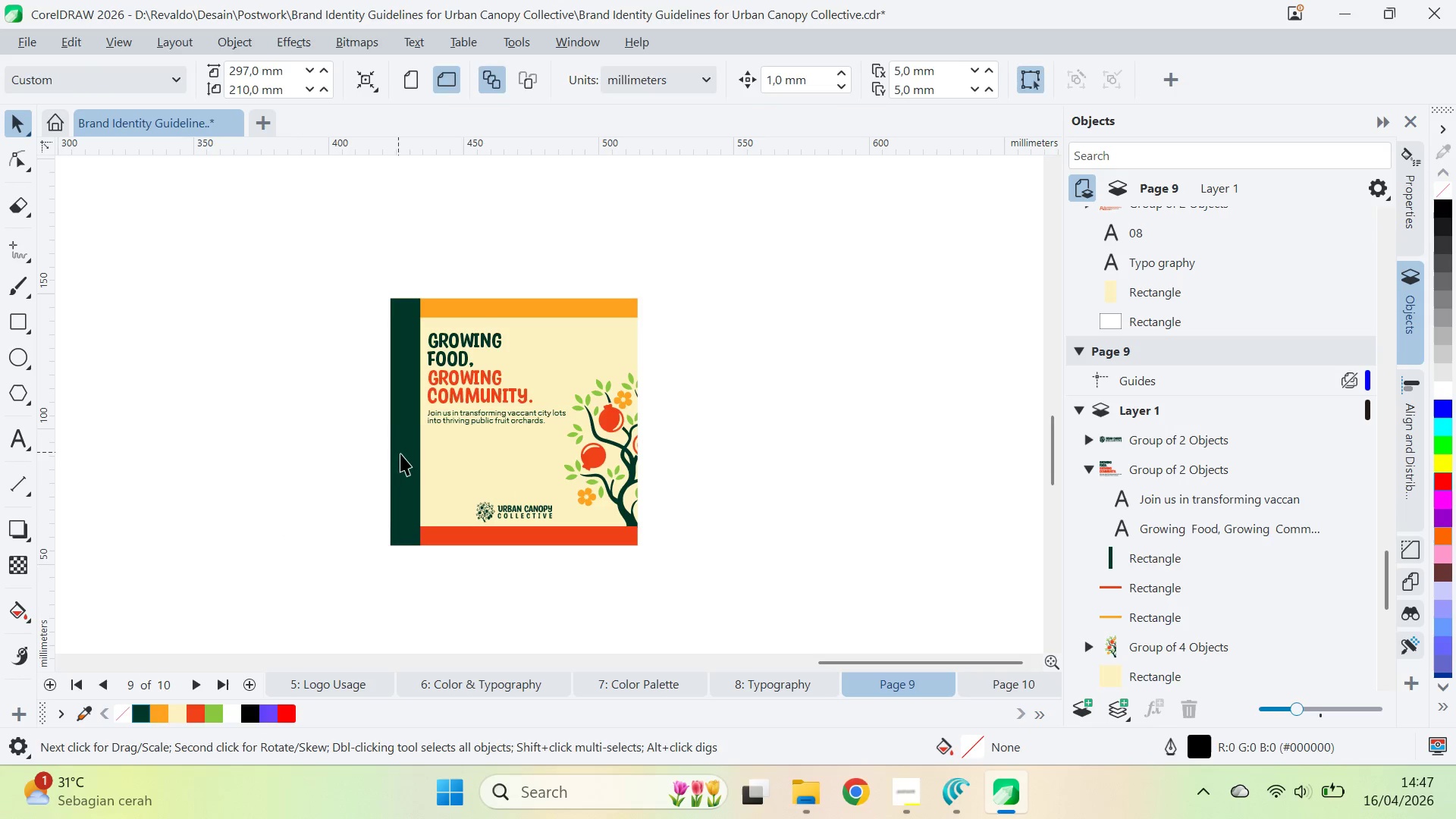 
left_click([432, 414])
 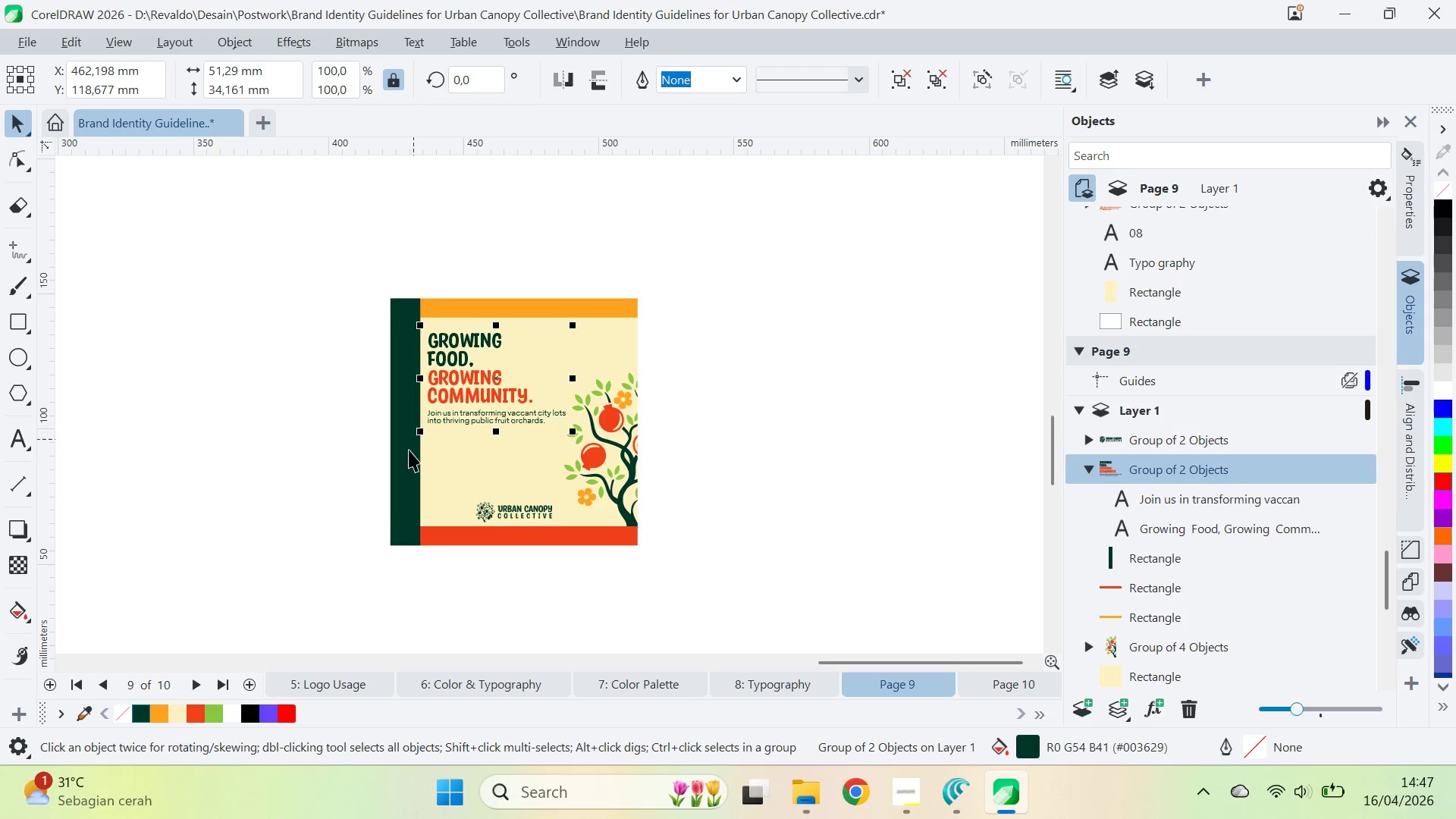 
double_click([409, 450])
 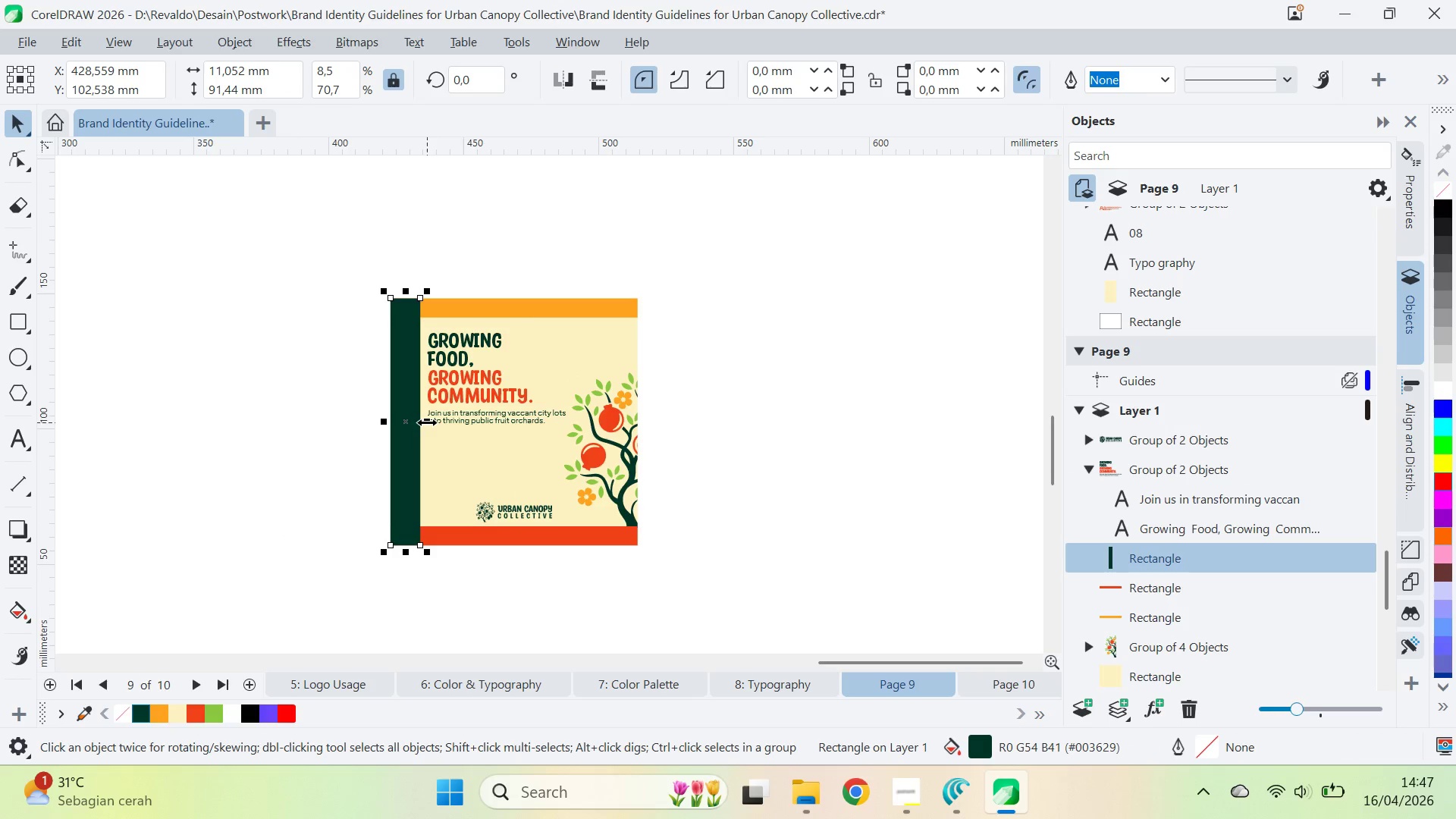 
left_click_drag(start_coordinate=[427, 422], to_coordinate=[413, 447])
 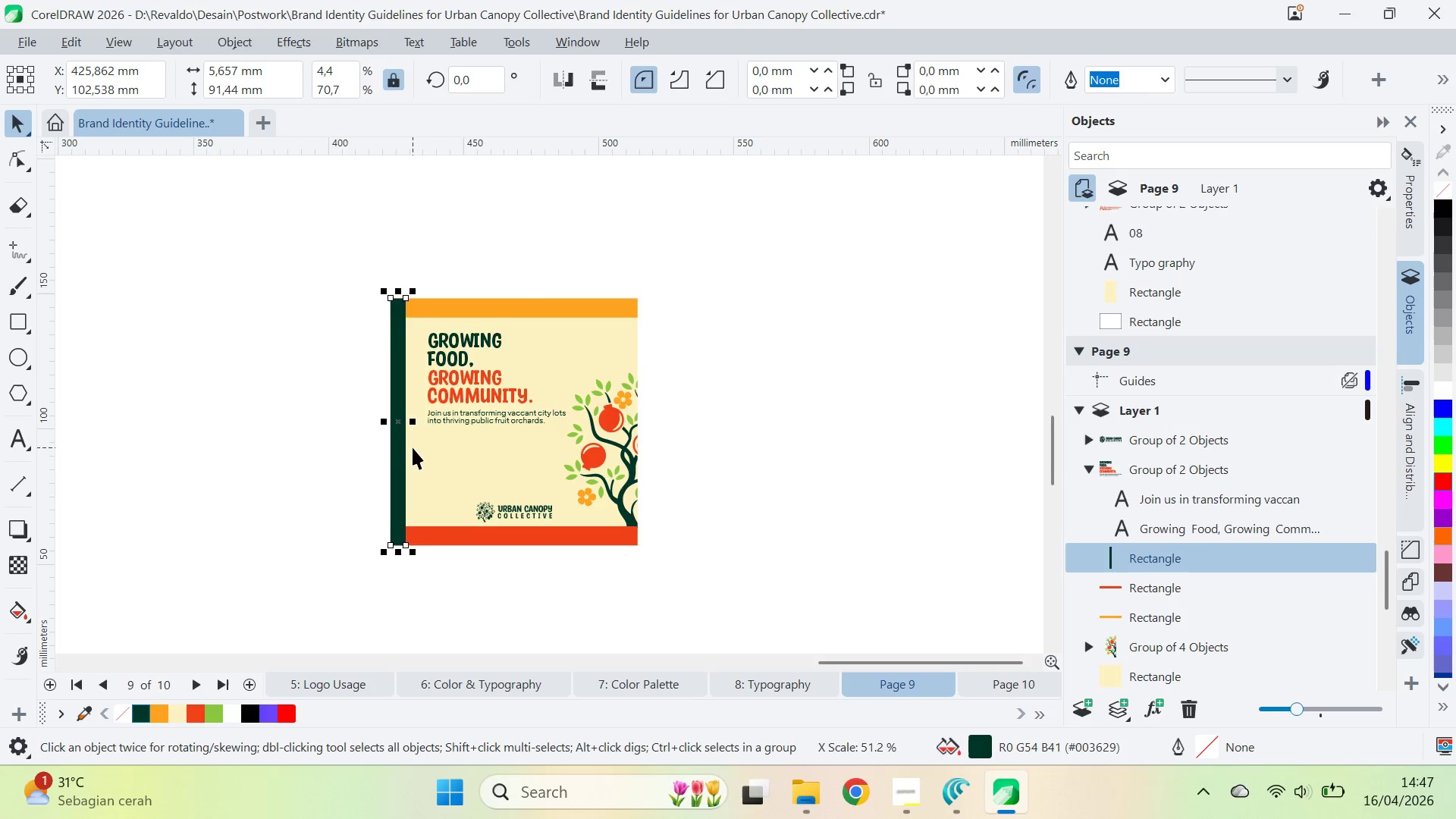 
key(Control+Z)
 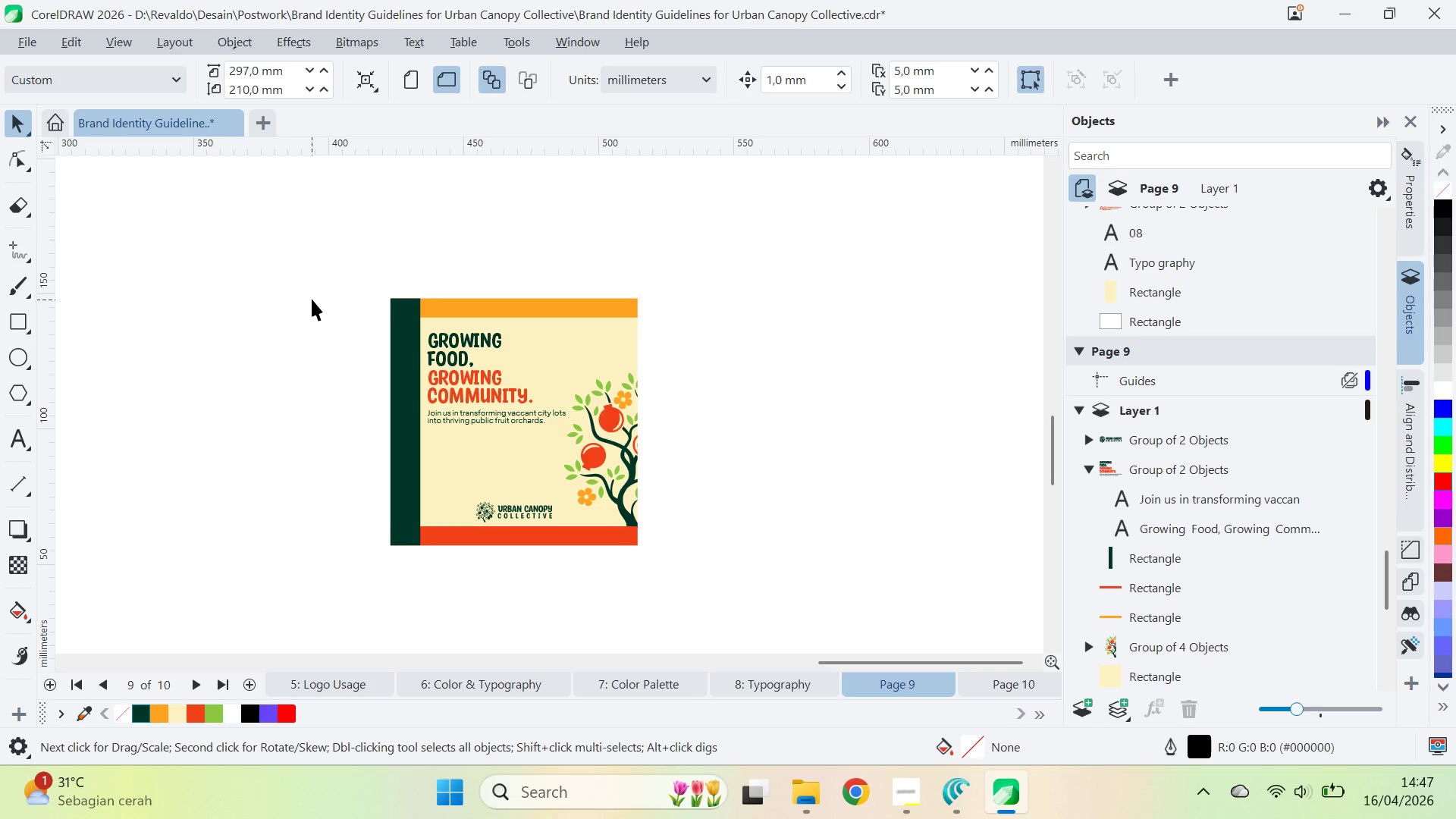 
key(Control+S)
 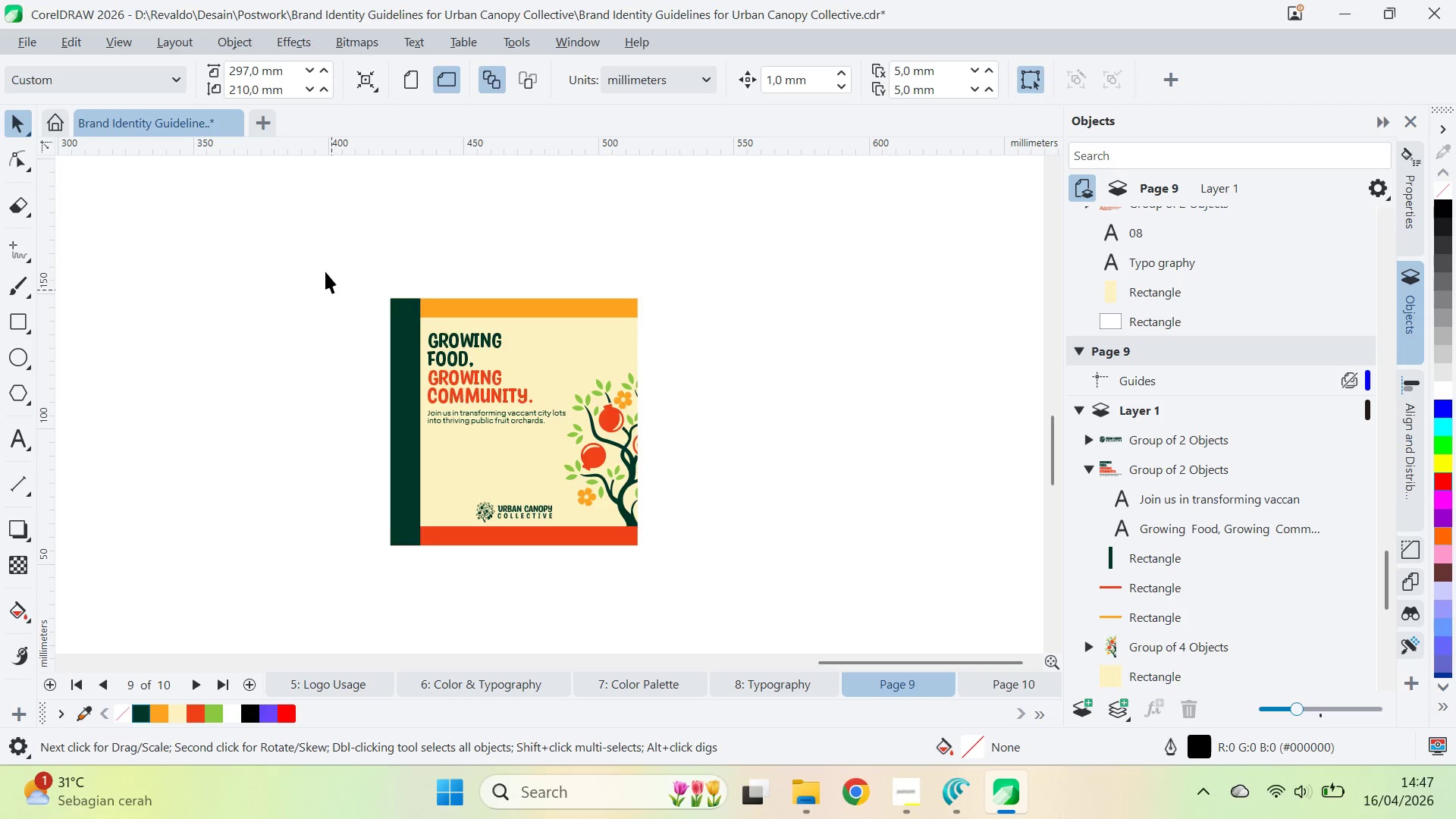 
left_click_drag(start_coordinate=[325, 271], to_coordinate=[664, 600])
 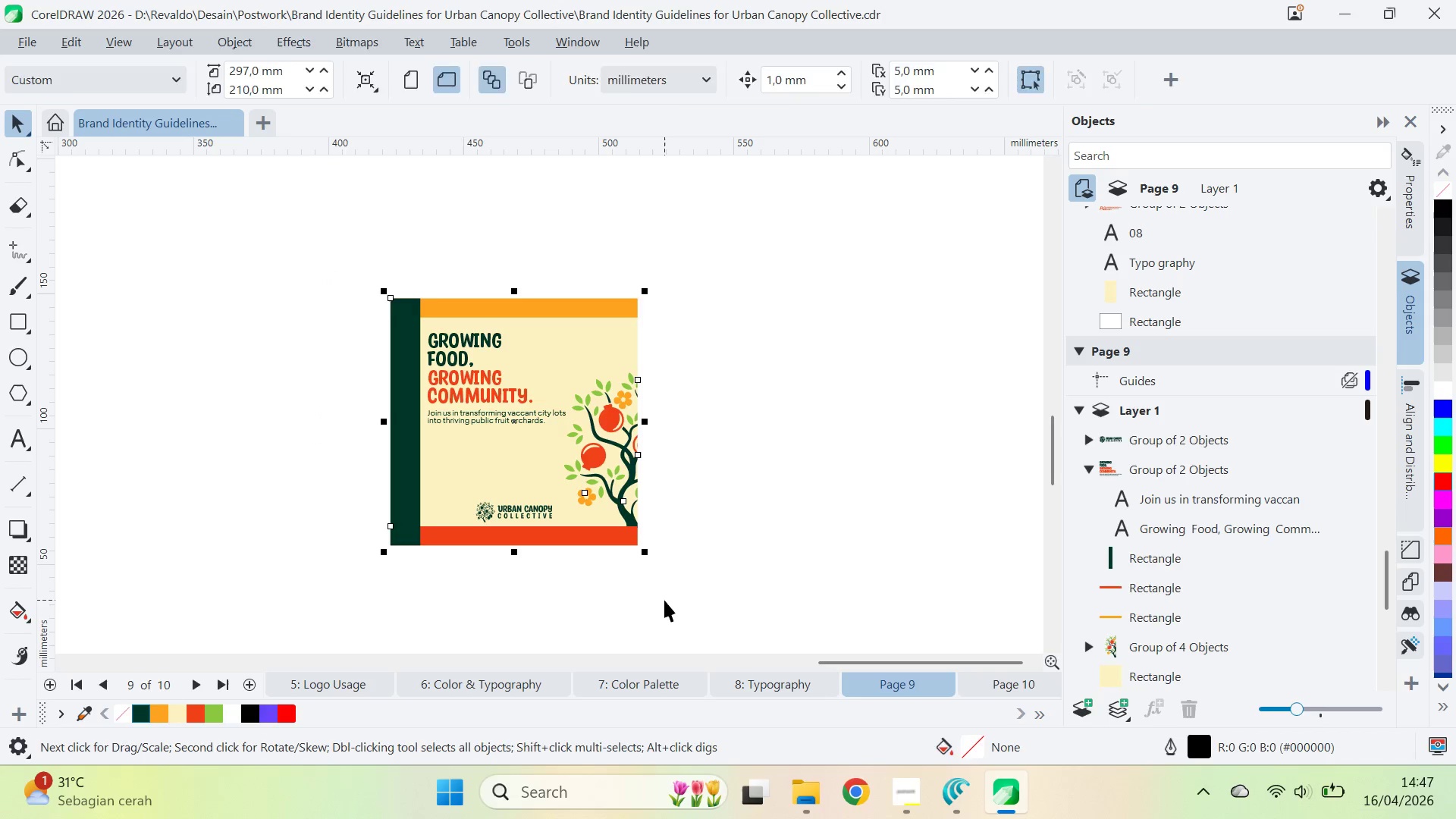 
key(Control+E)
 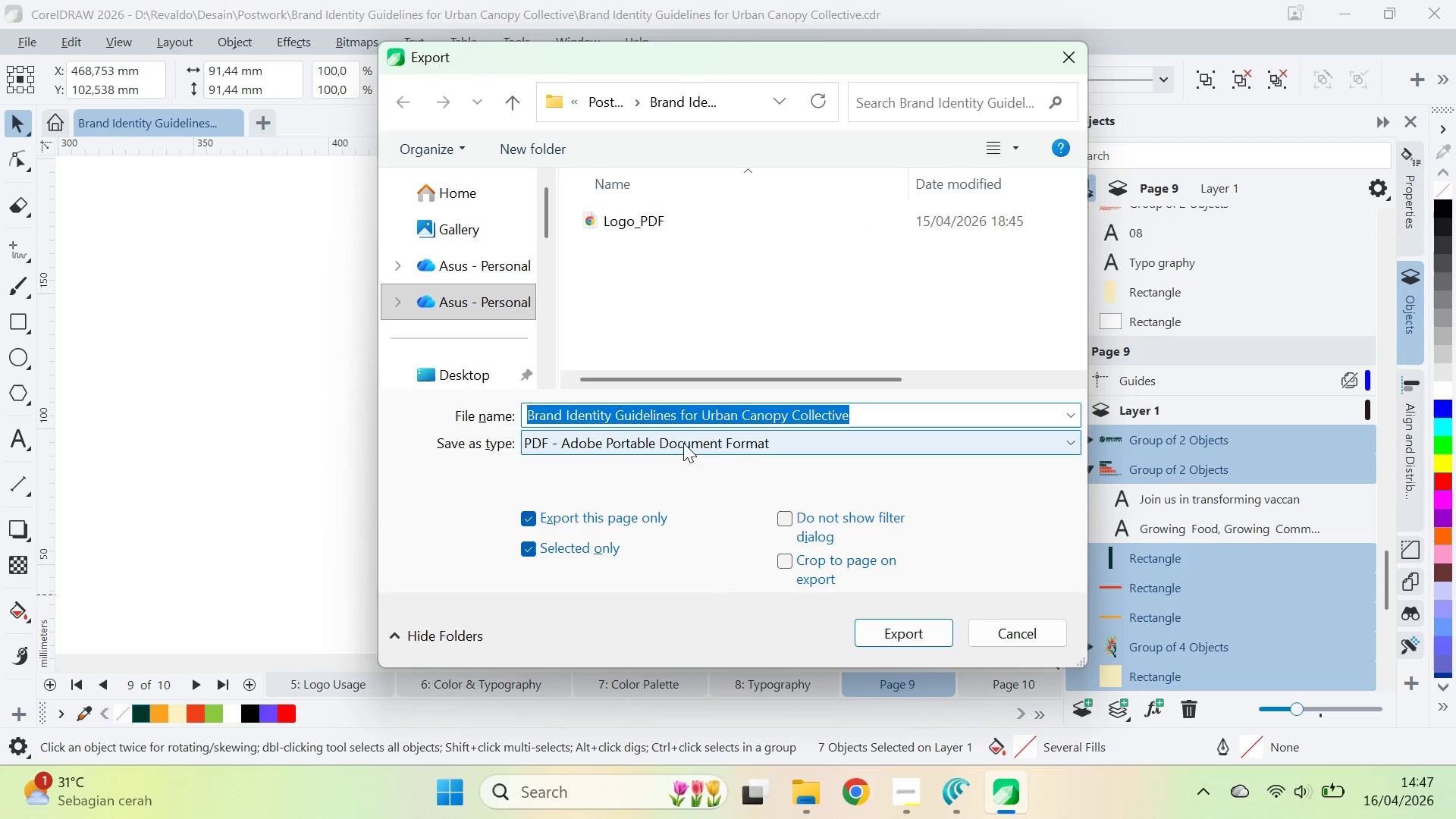 
left_click([683, 442])
 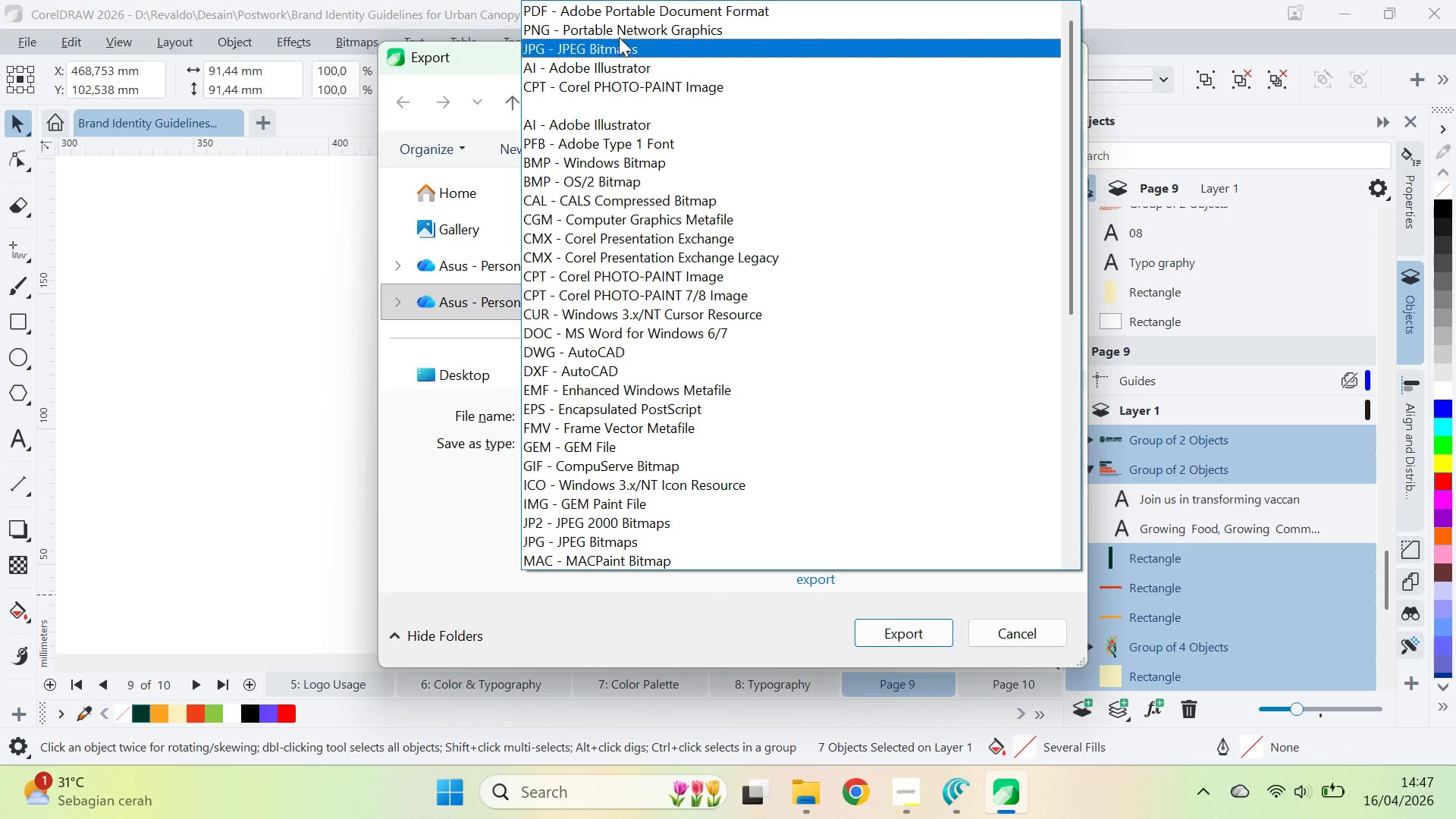 
left_click([621, 31])
 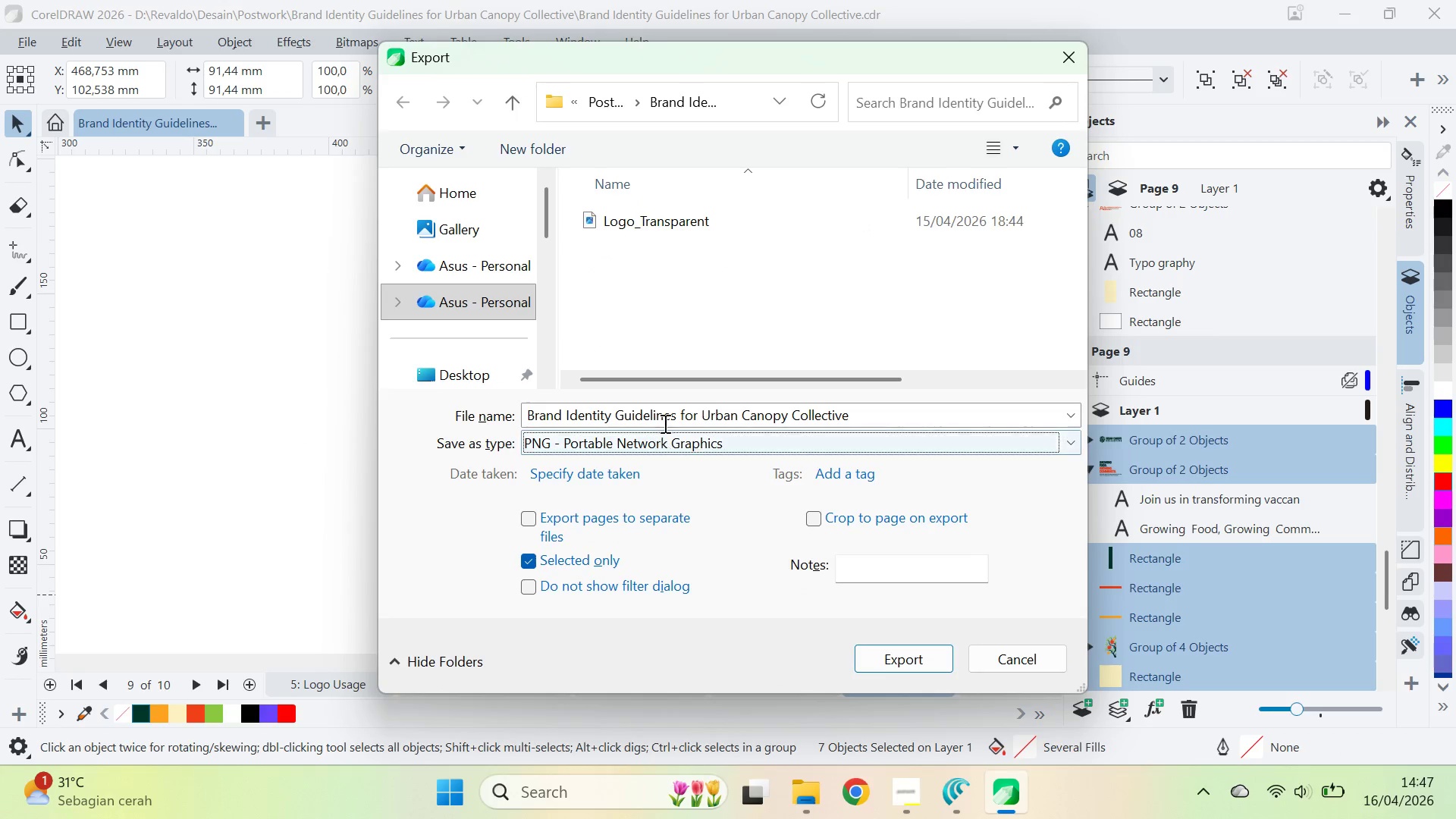 
left_click([668, 410])
 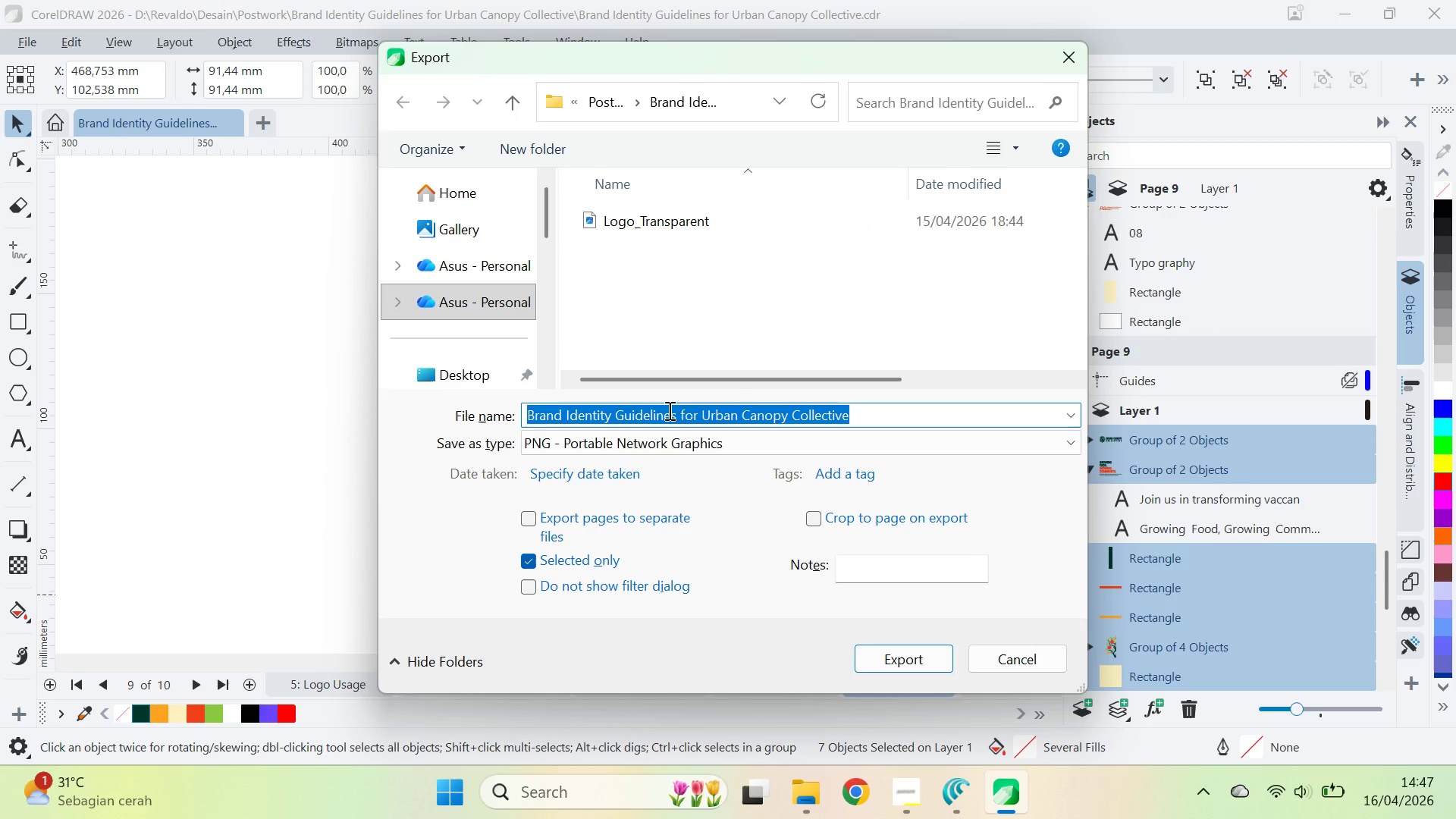 
type(Visiu)
key(Backspace)
key(Backspace)
type(ual )
key(Backspace)
 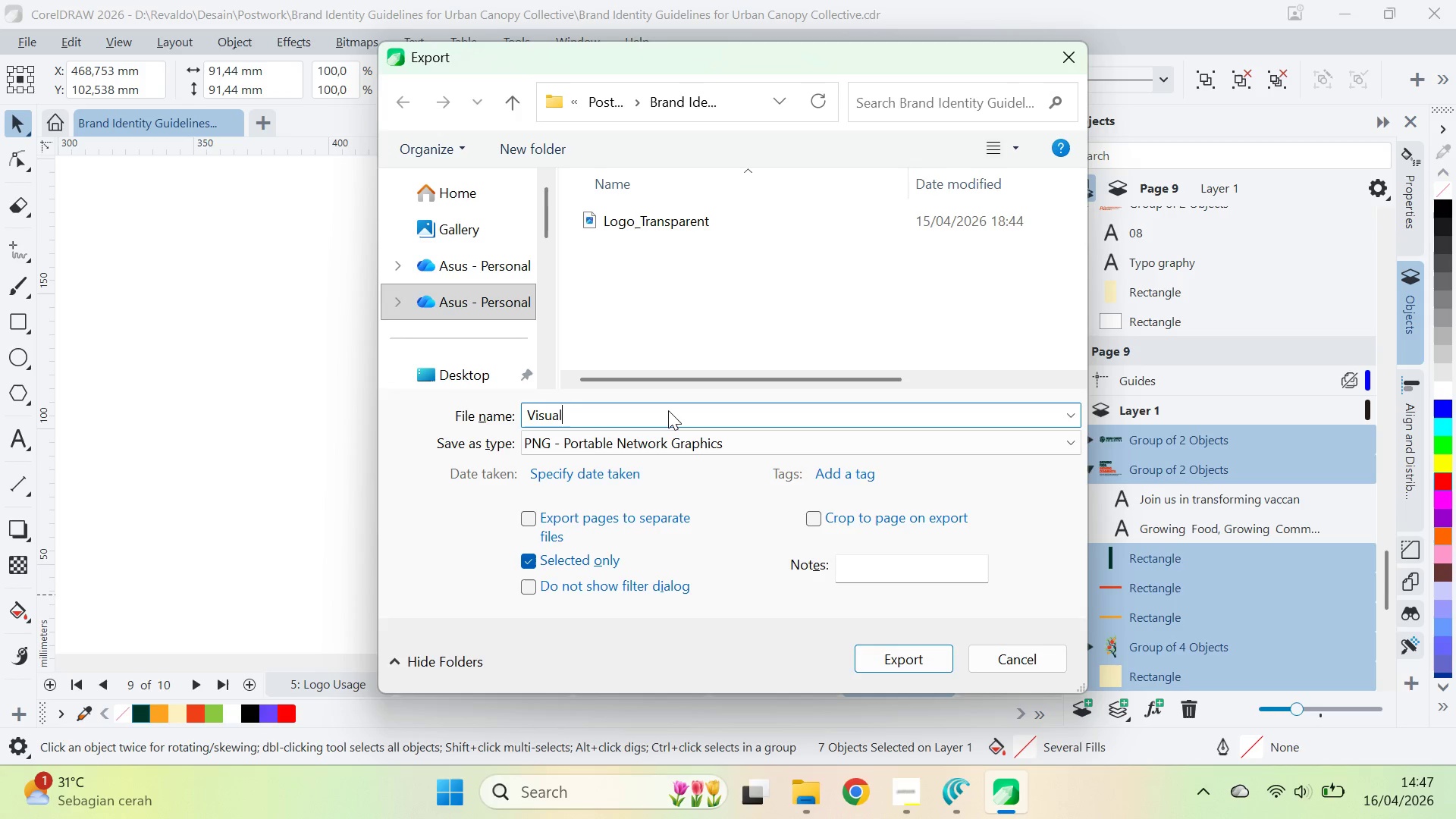 
key(Enter)
 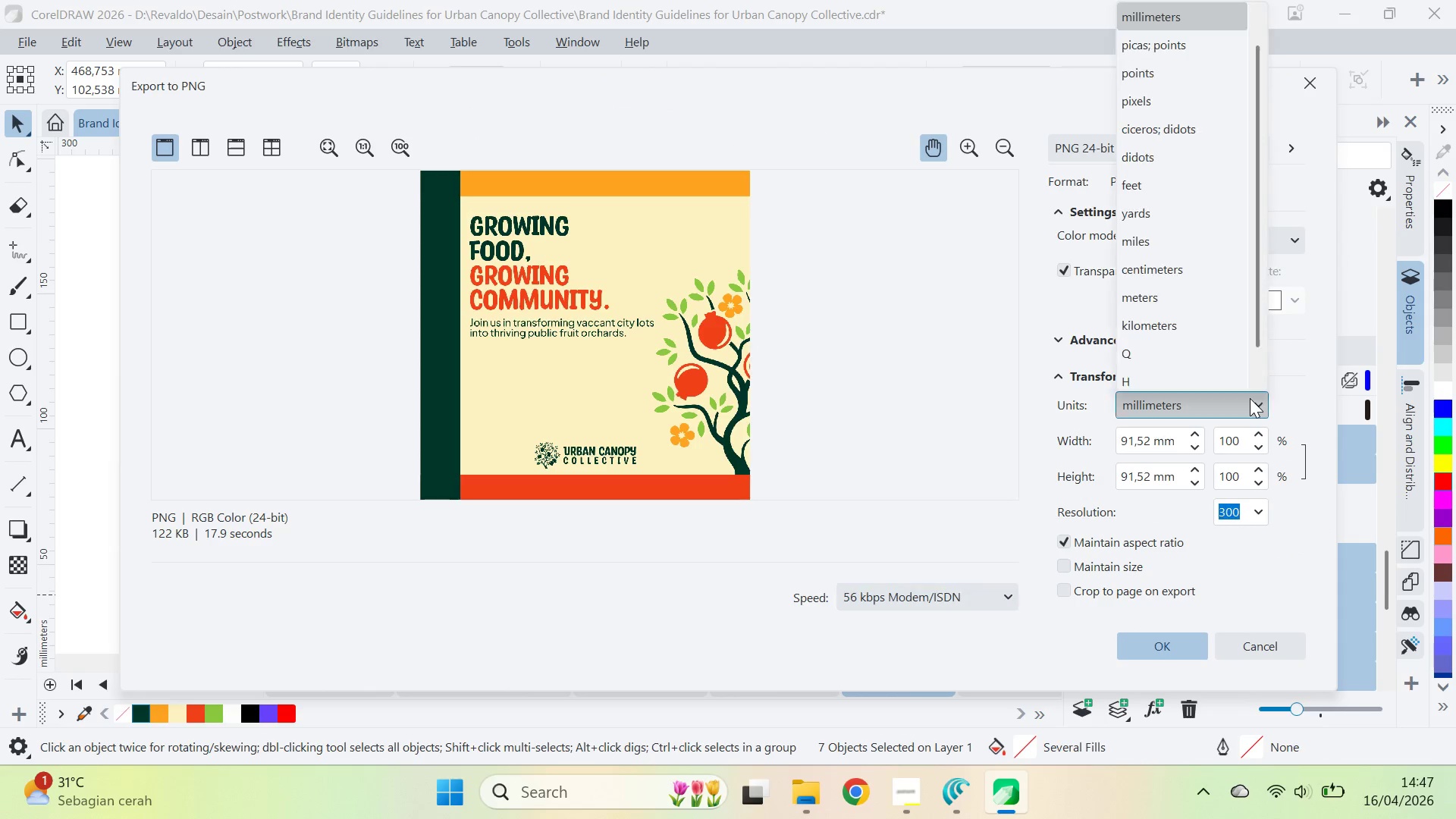 
left_click([1188, 94])
 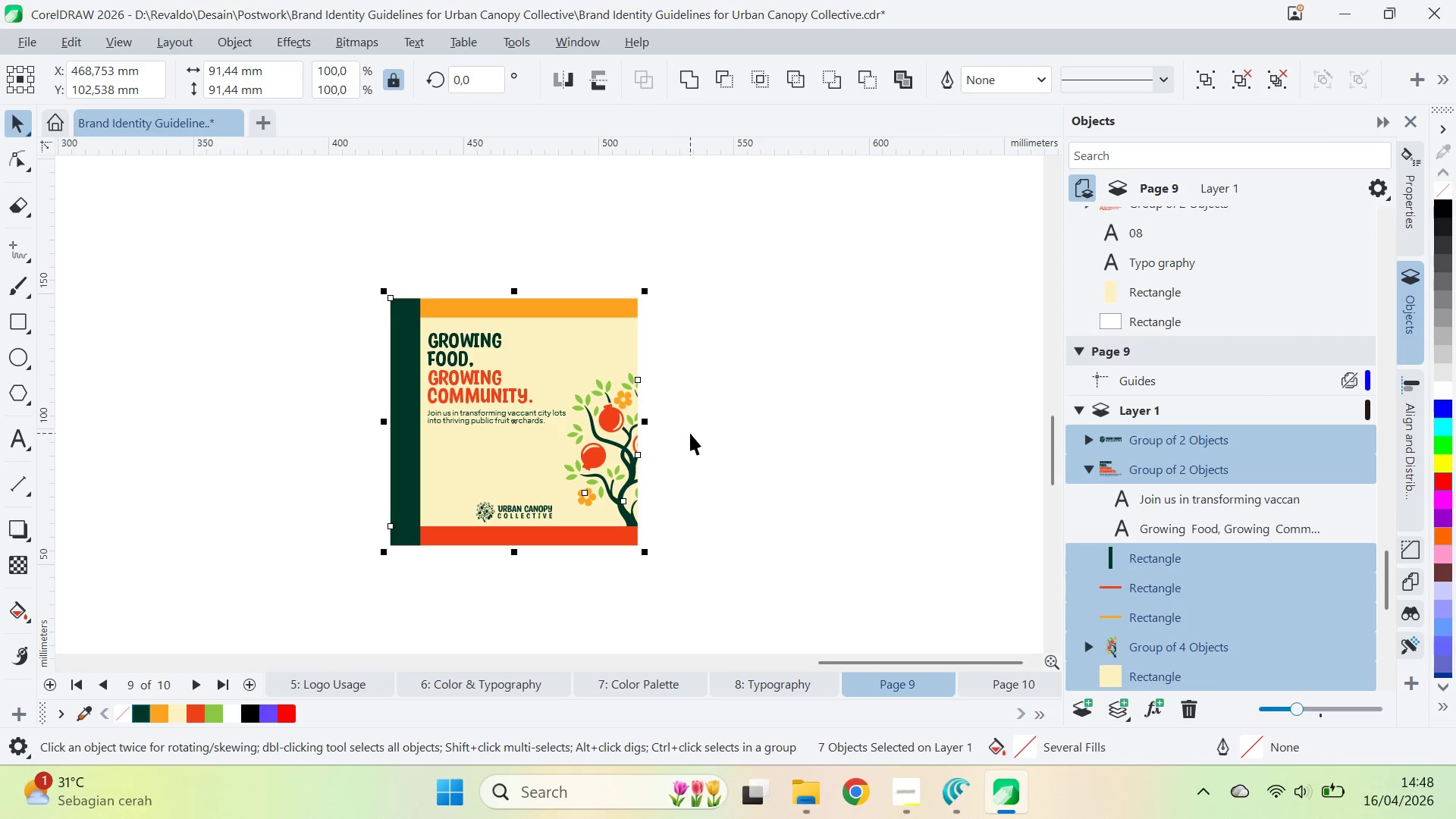 
left_click([692, 428])
 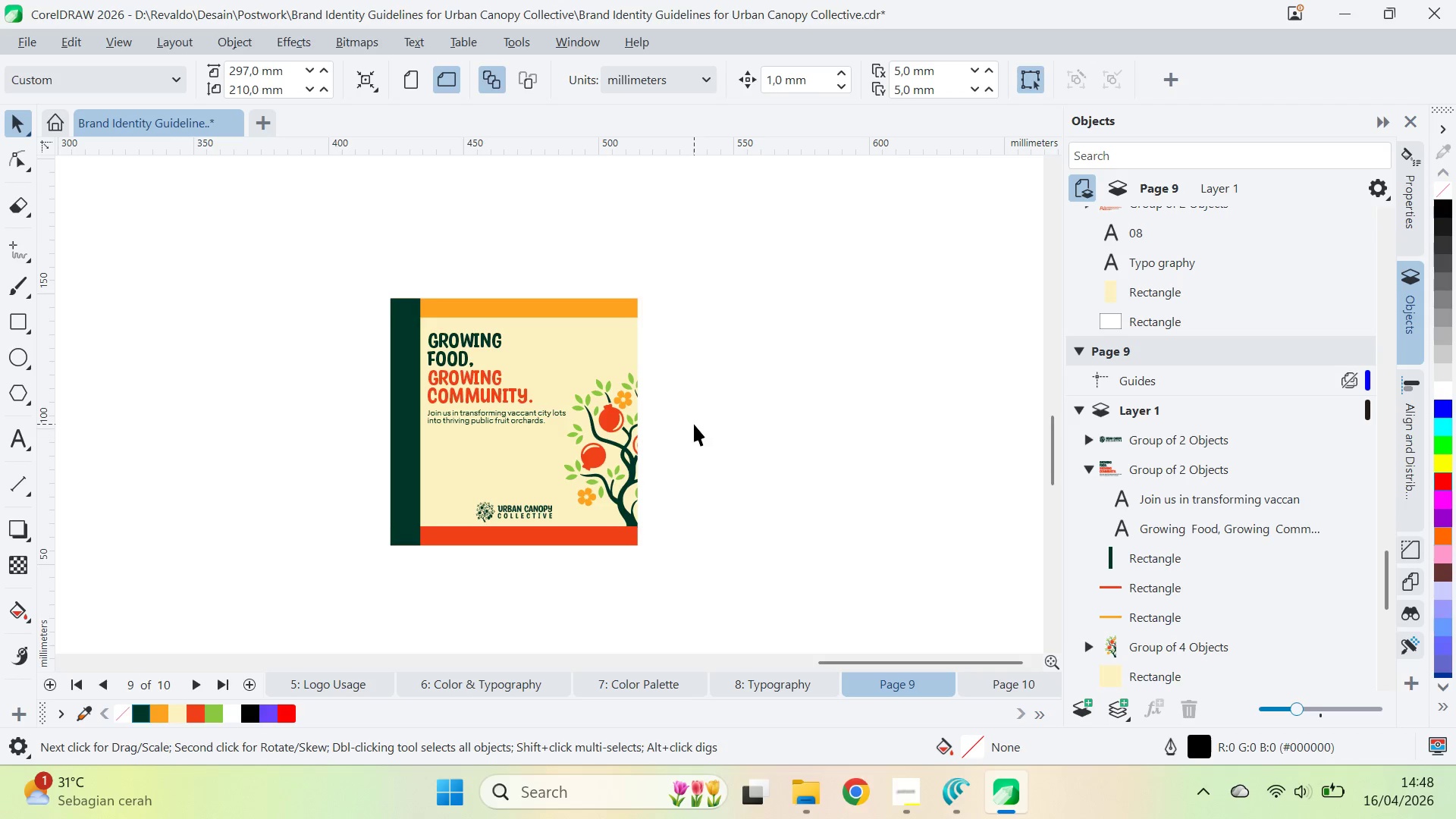 
key(Control+S)
 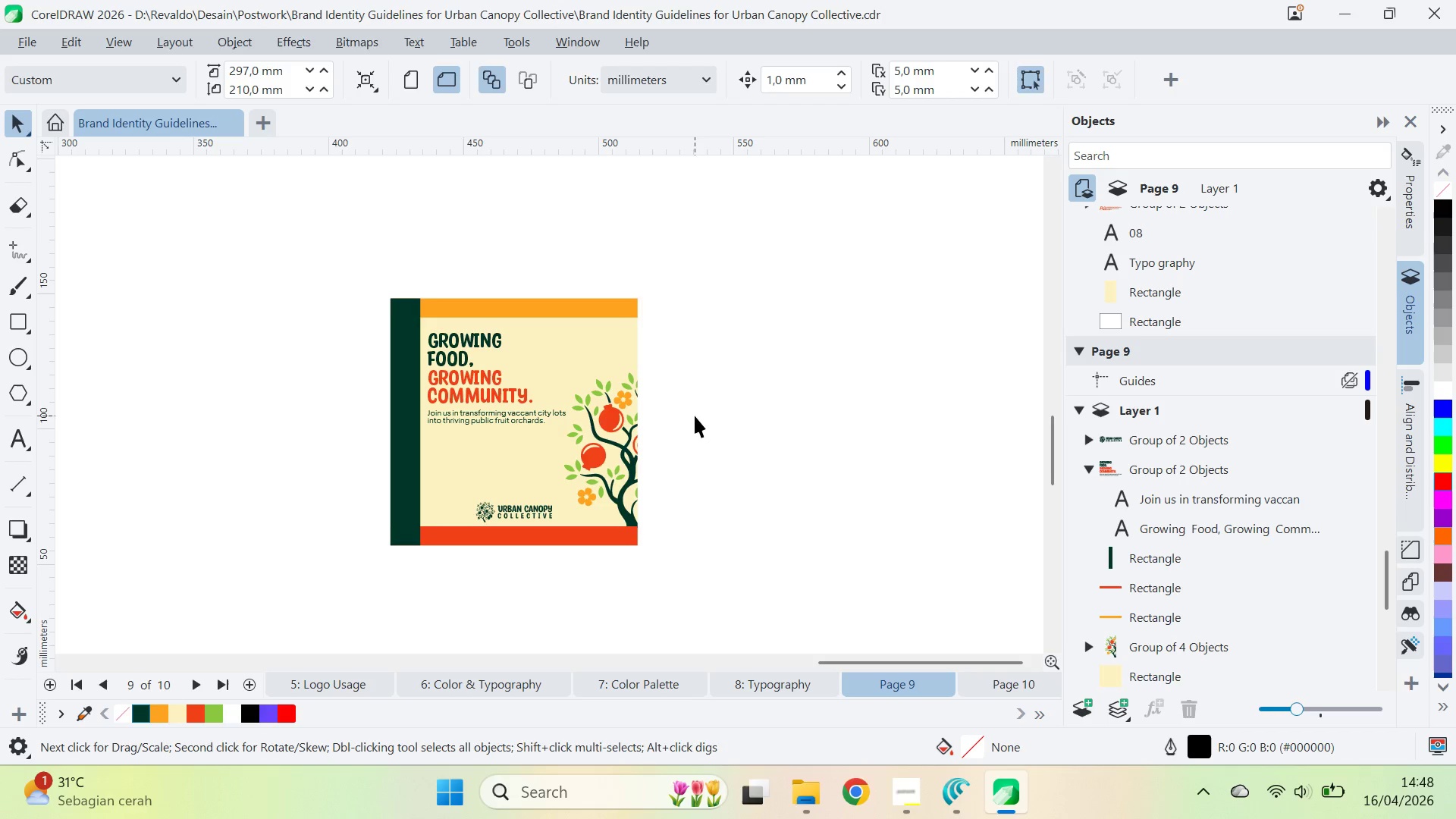 
type(zv)
key(Tab)
key(Tab)
 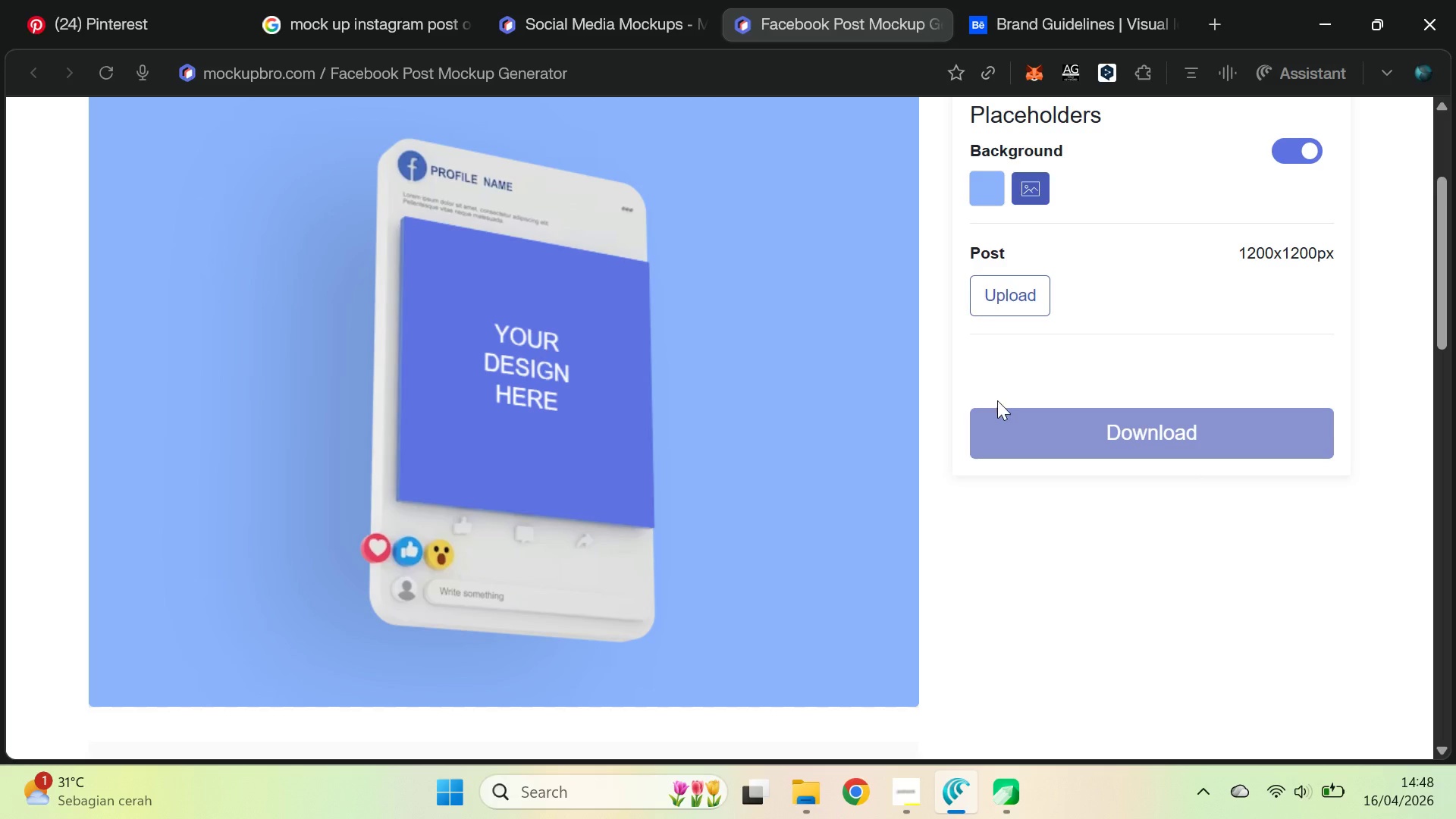 
hold_key(key=AltLeft, duration=0.98)
 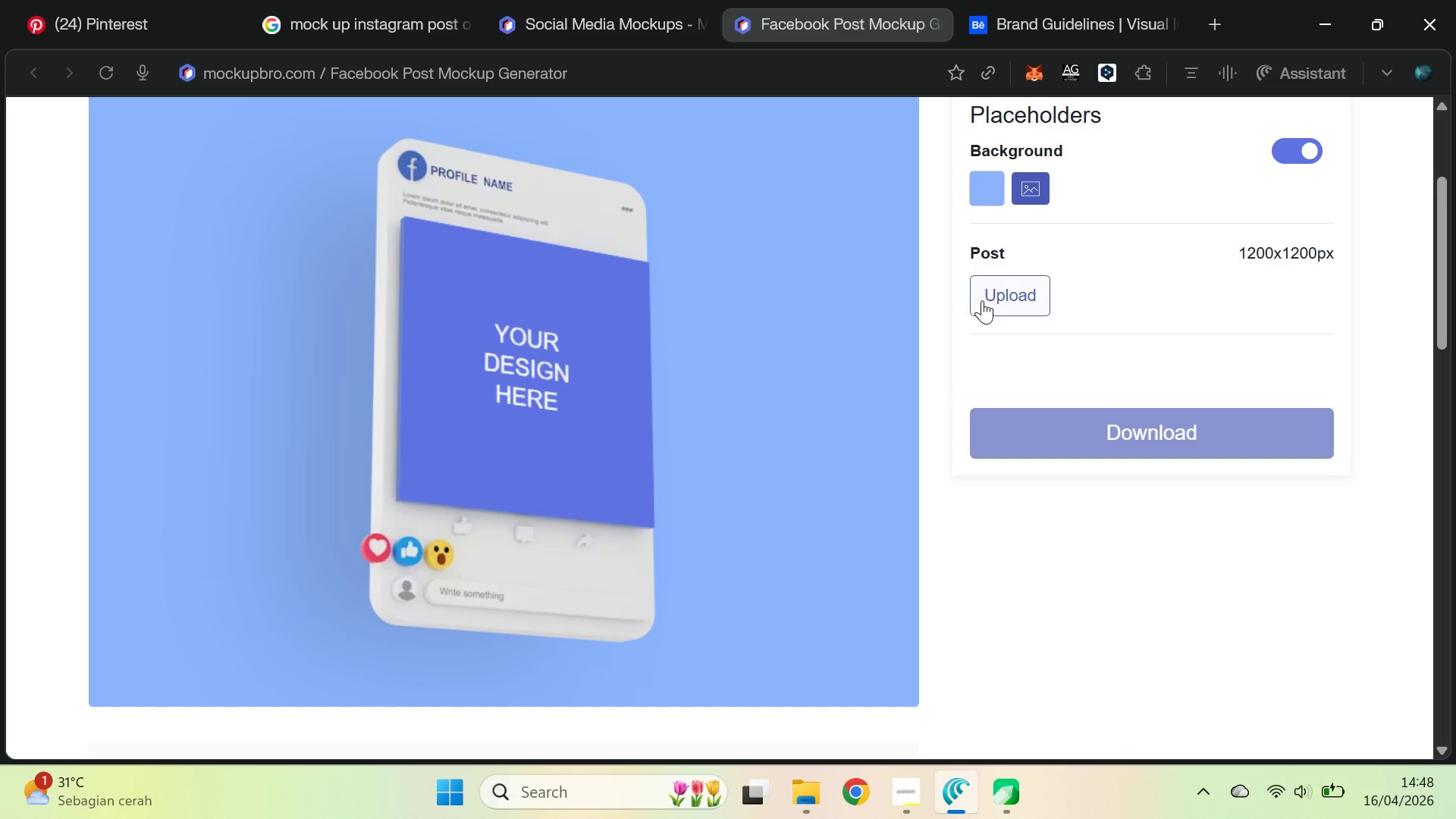 
left_click([1003, 302])
 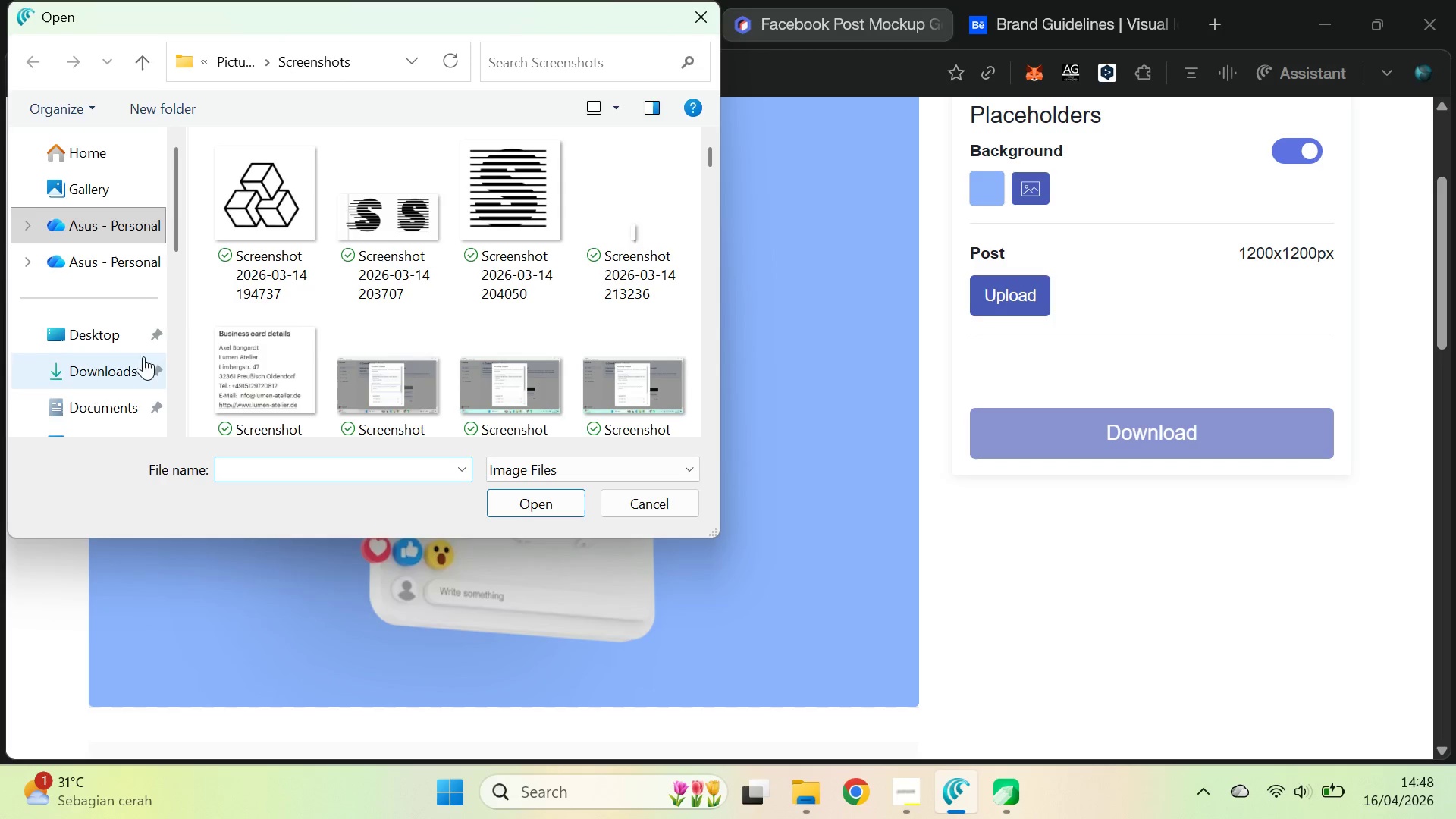 
left_click([174, 312])
 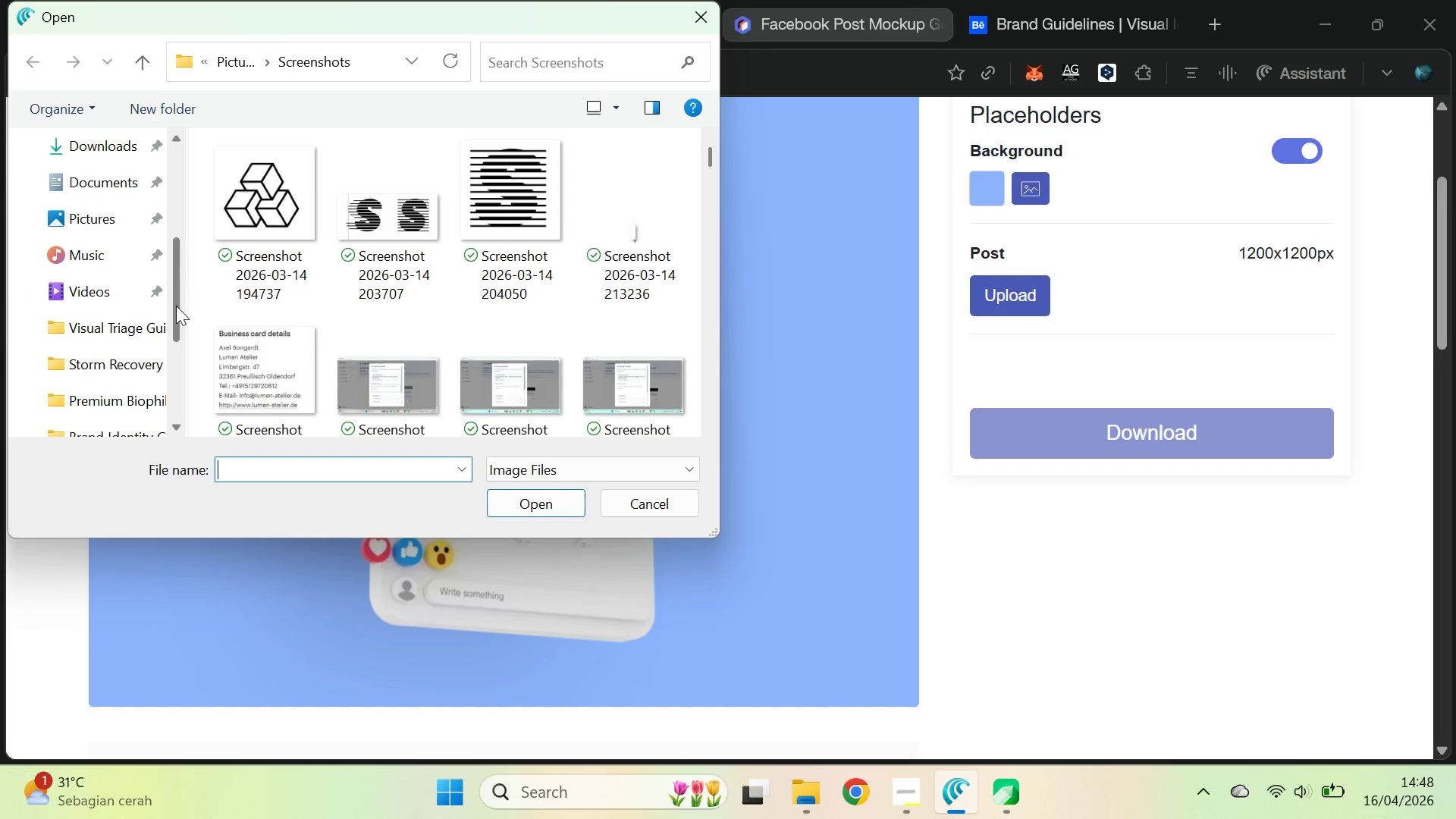 
left_click_drag(start_coordinate=[176, 306], to_coordinate=[175, 359])
 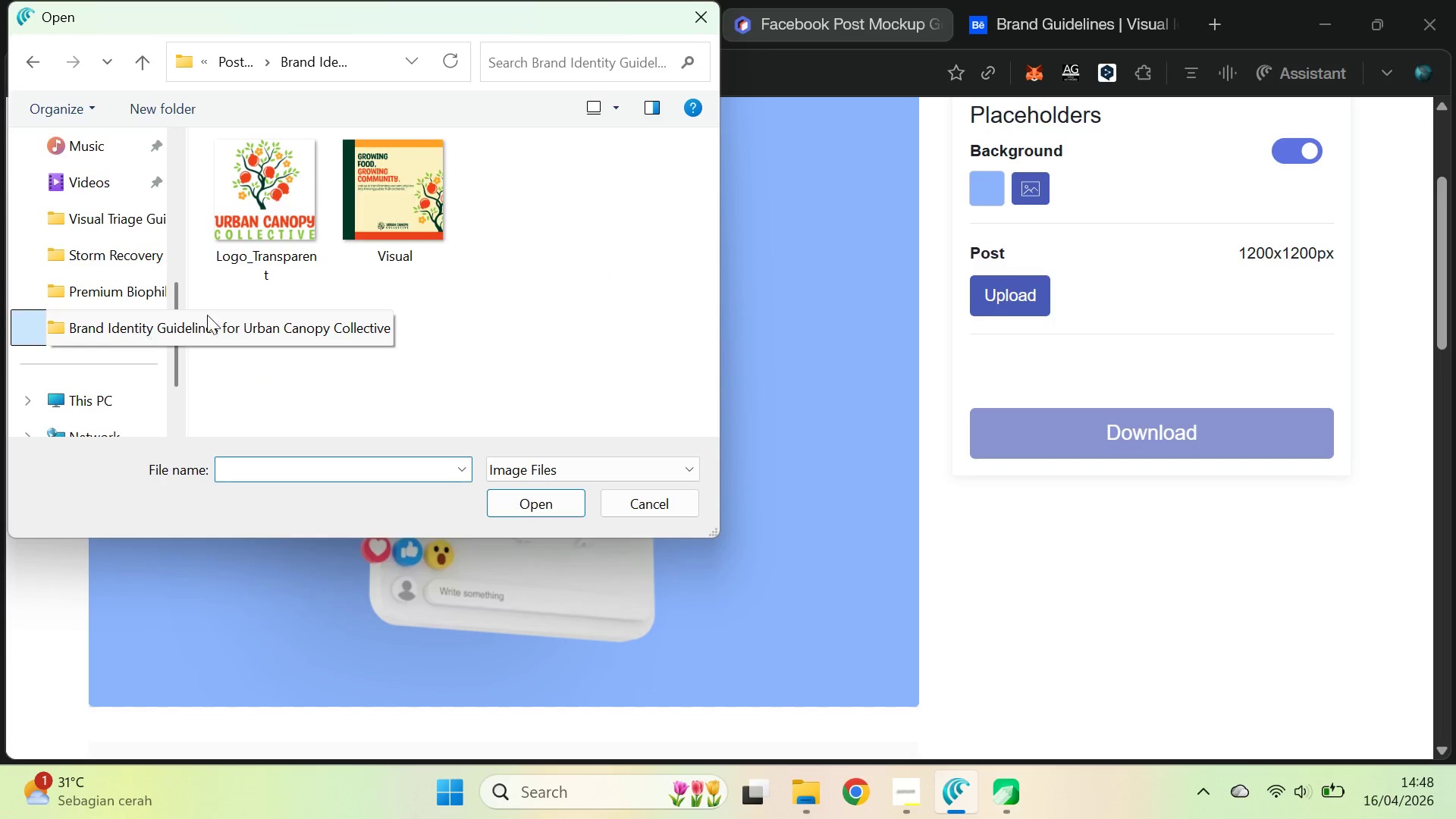 
double_click([390, 212])
 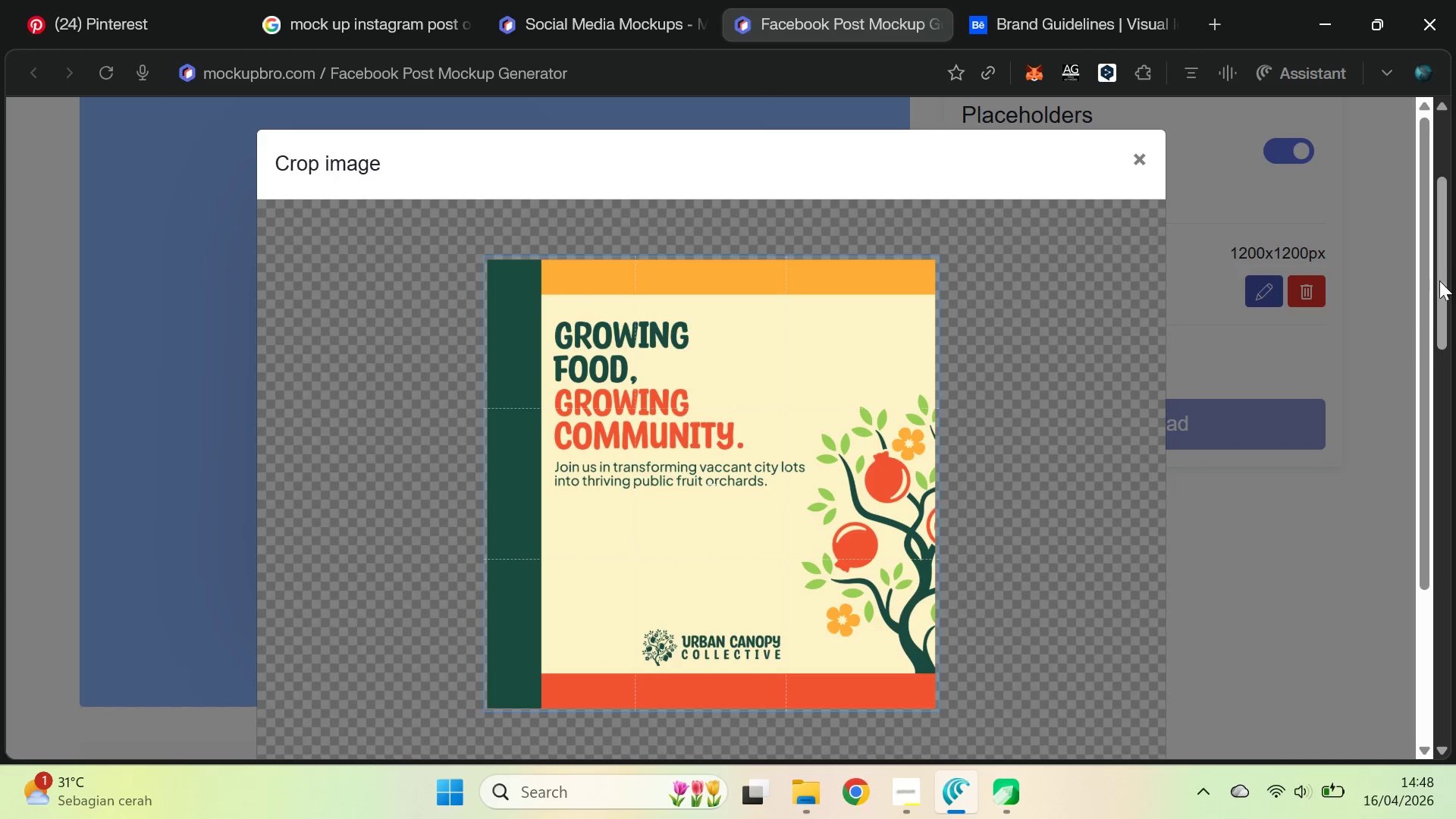 
left_click_drag(start_coordinate=[1423, 234], to_coordinate=[1417, 347])
 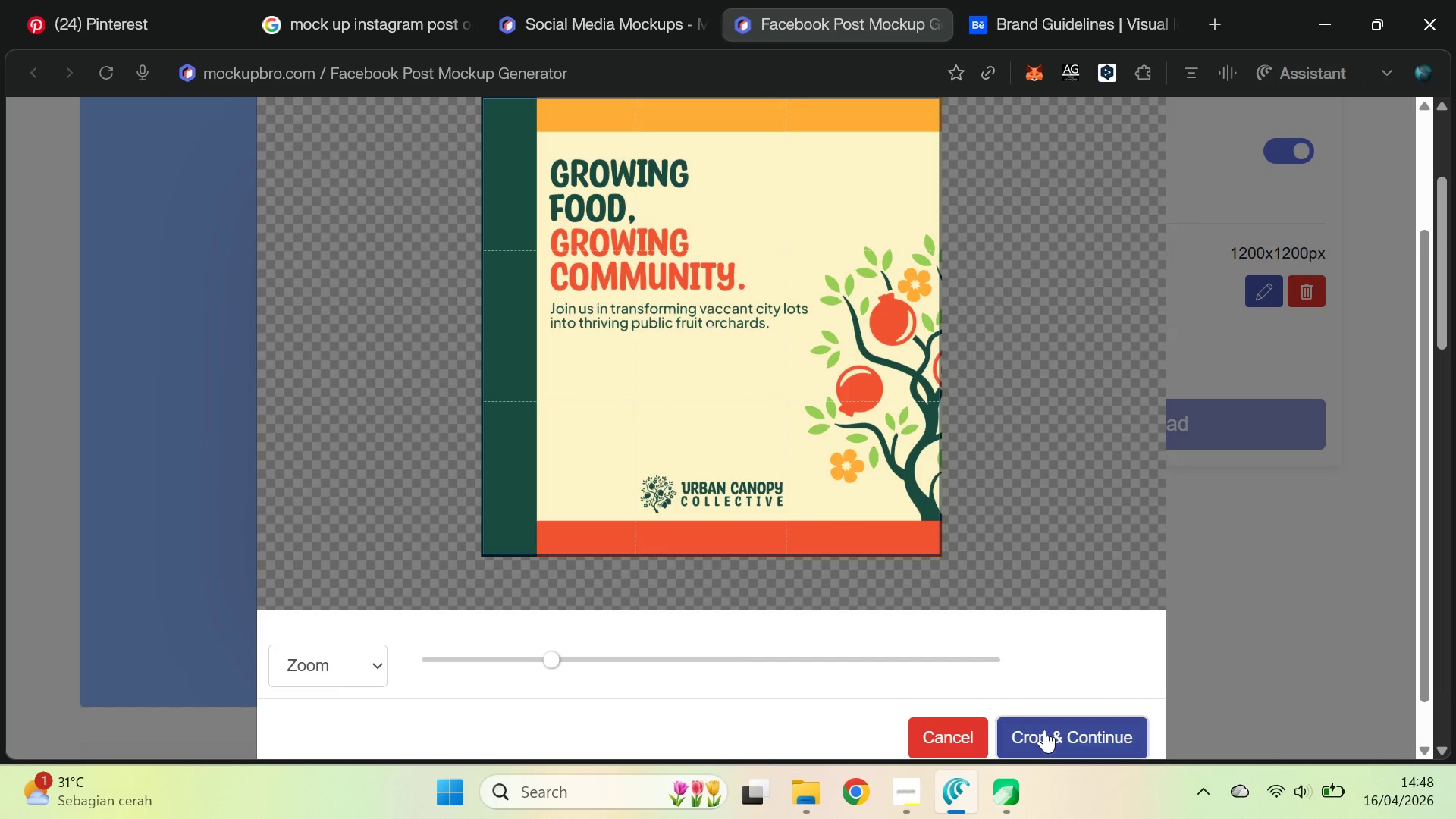 
wait(9.49)
 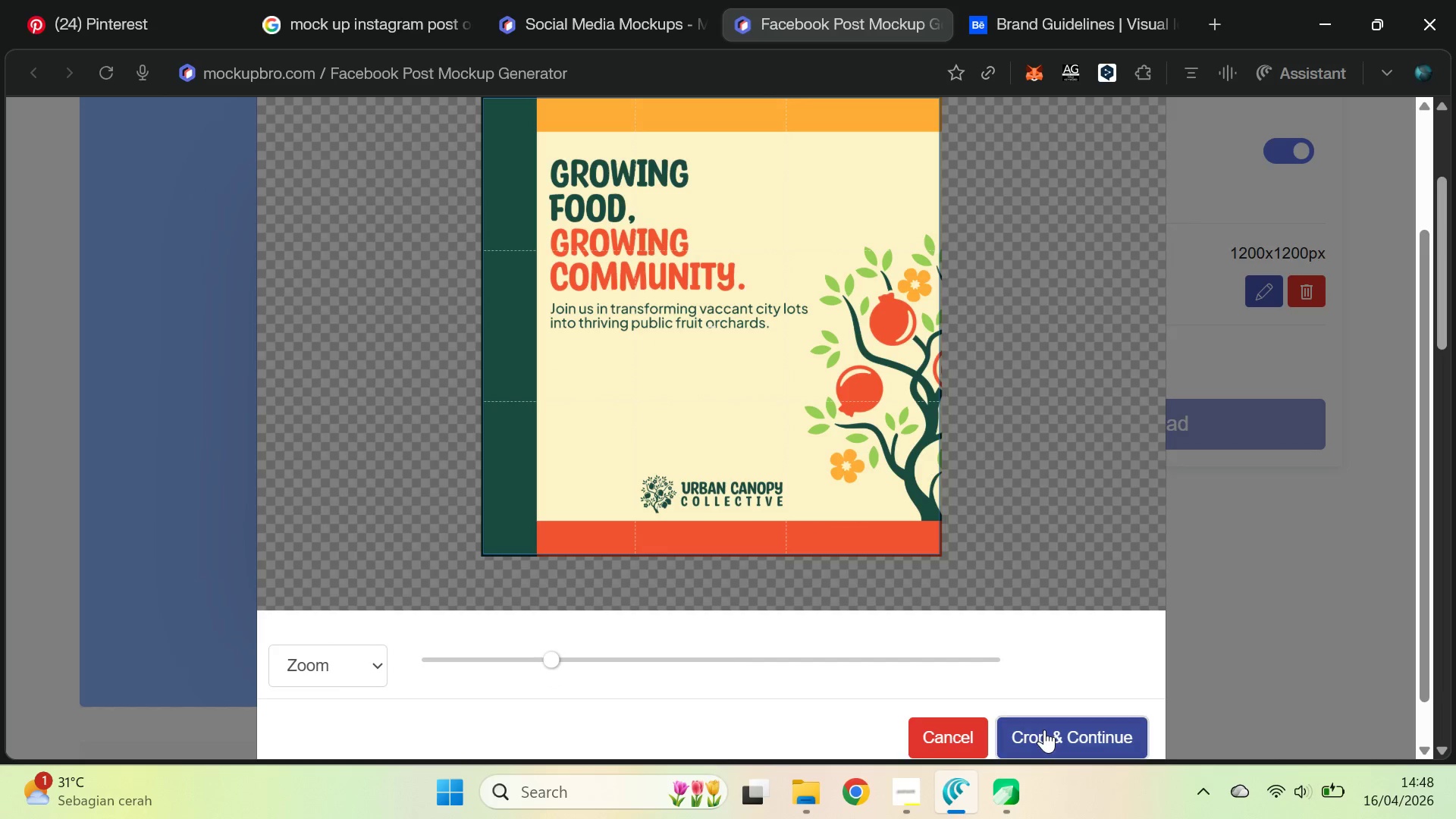 
left_click([974, 194])
 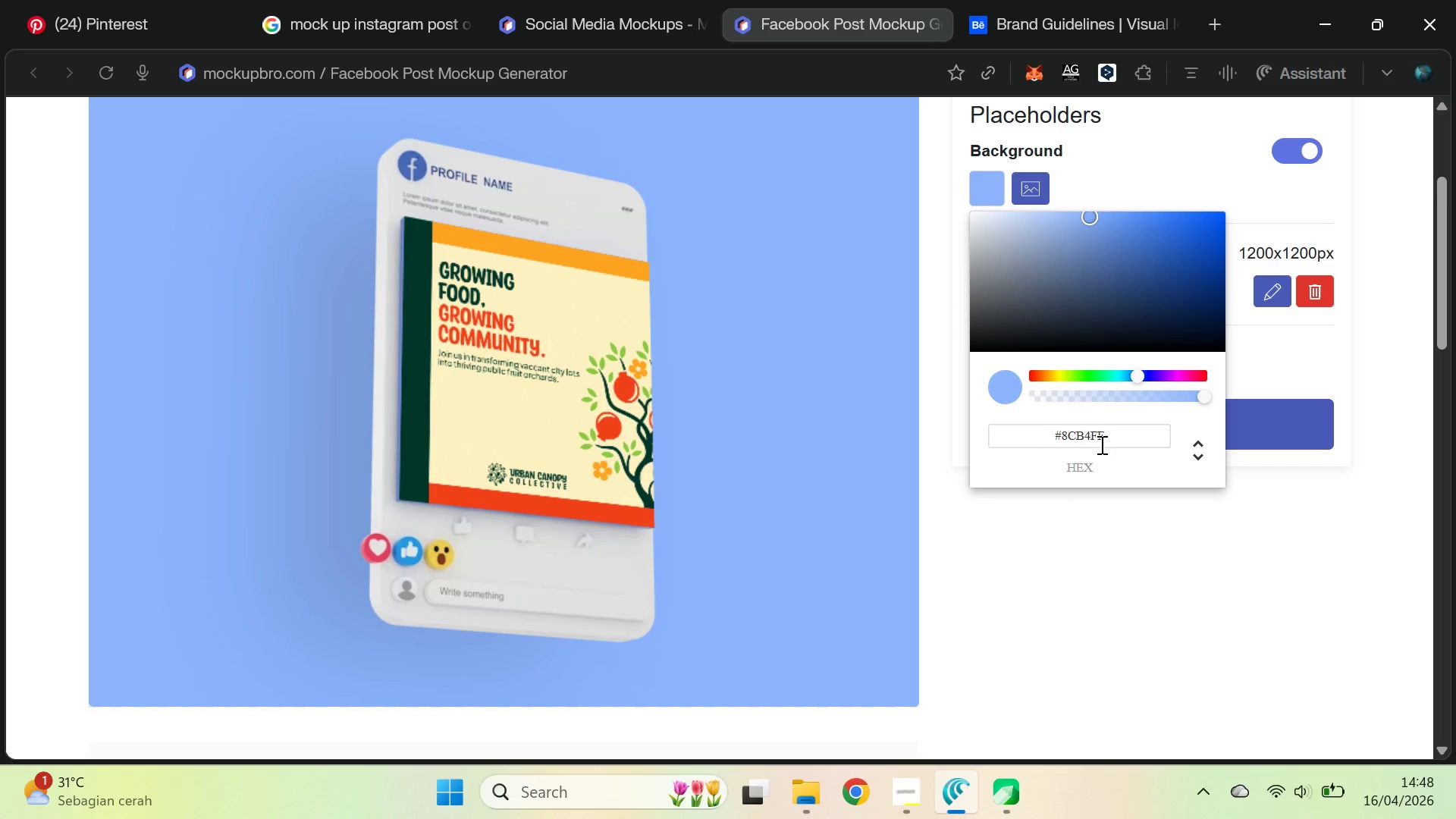 
key(Alt+Tab)
 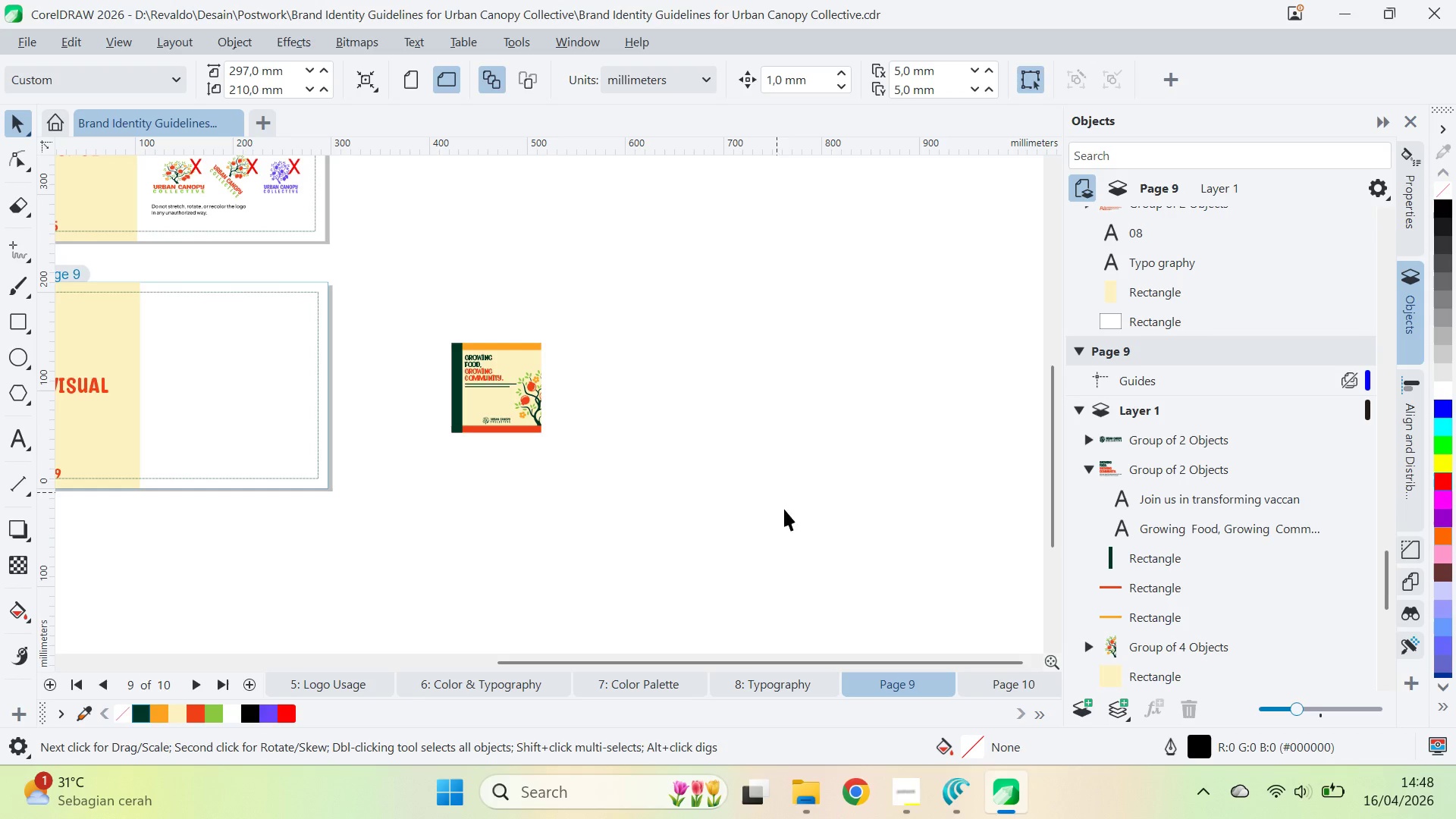 
left_click([571, 472])
 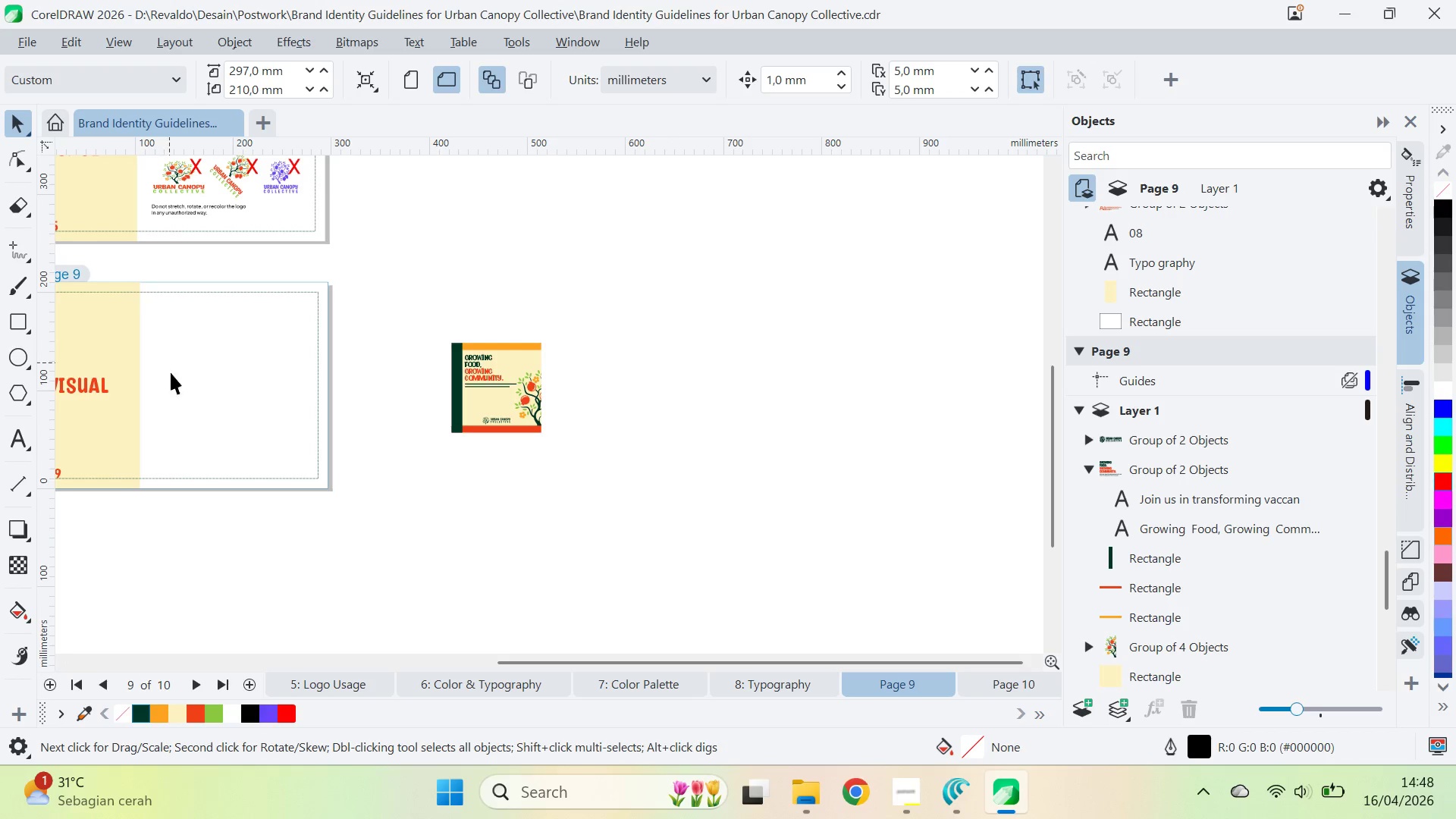 
key(Alt+AltLeft)
 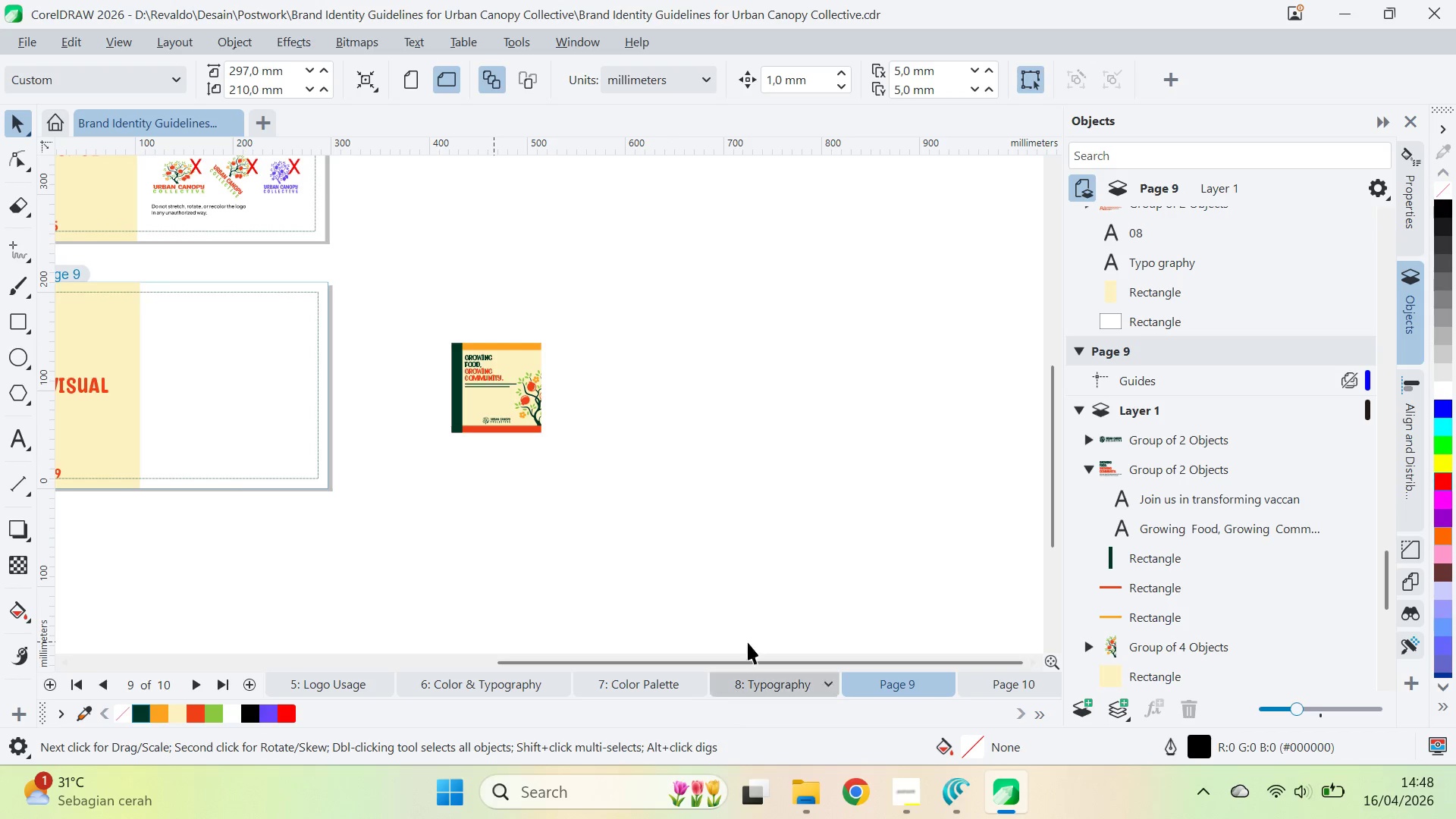 
key(Alt+Tab)
 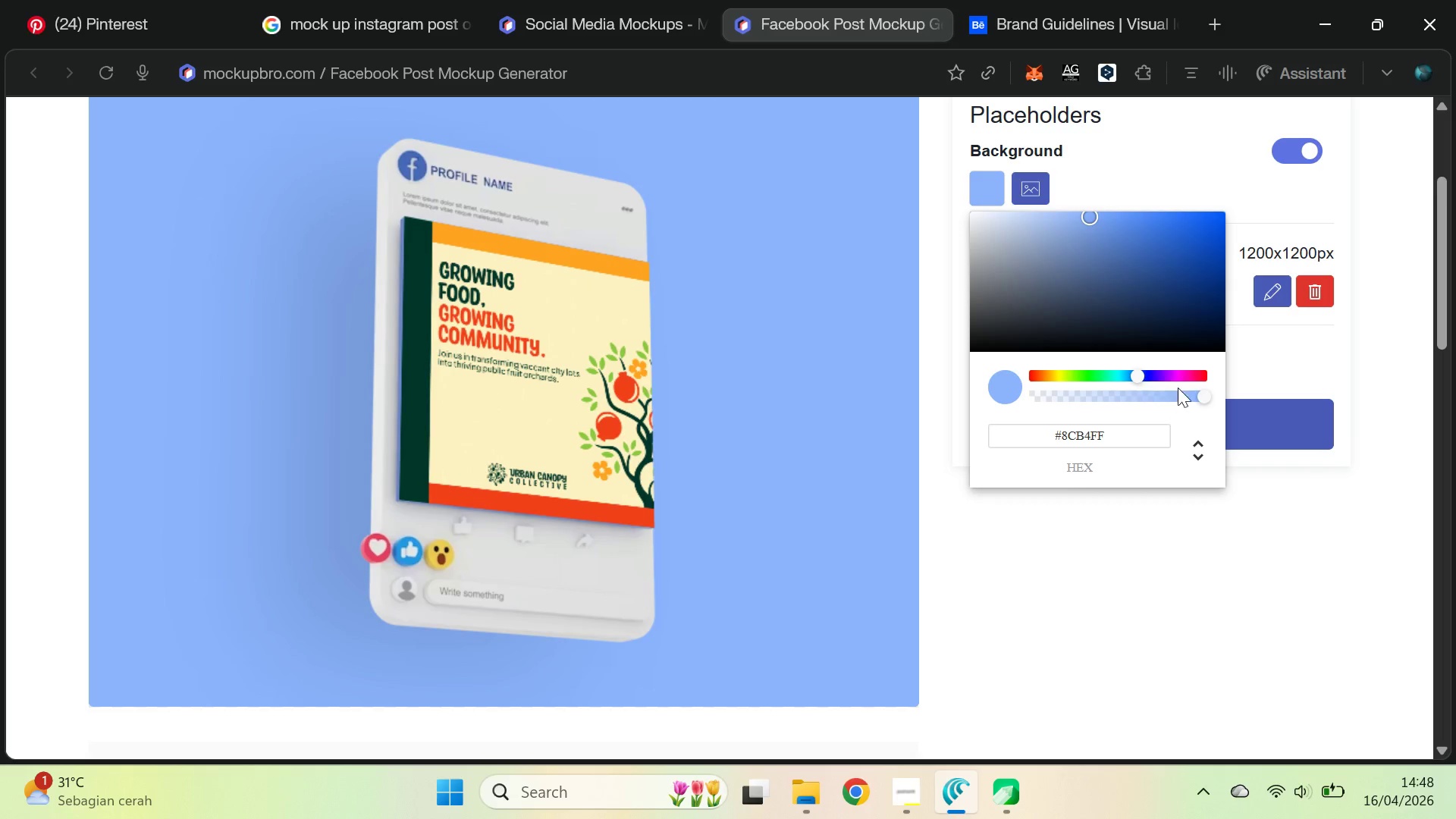 
left_click_drag(start_coordinate=[1056, 250], to_coordinate=[875, 149])
 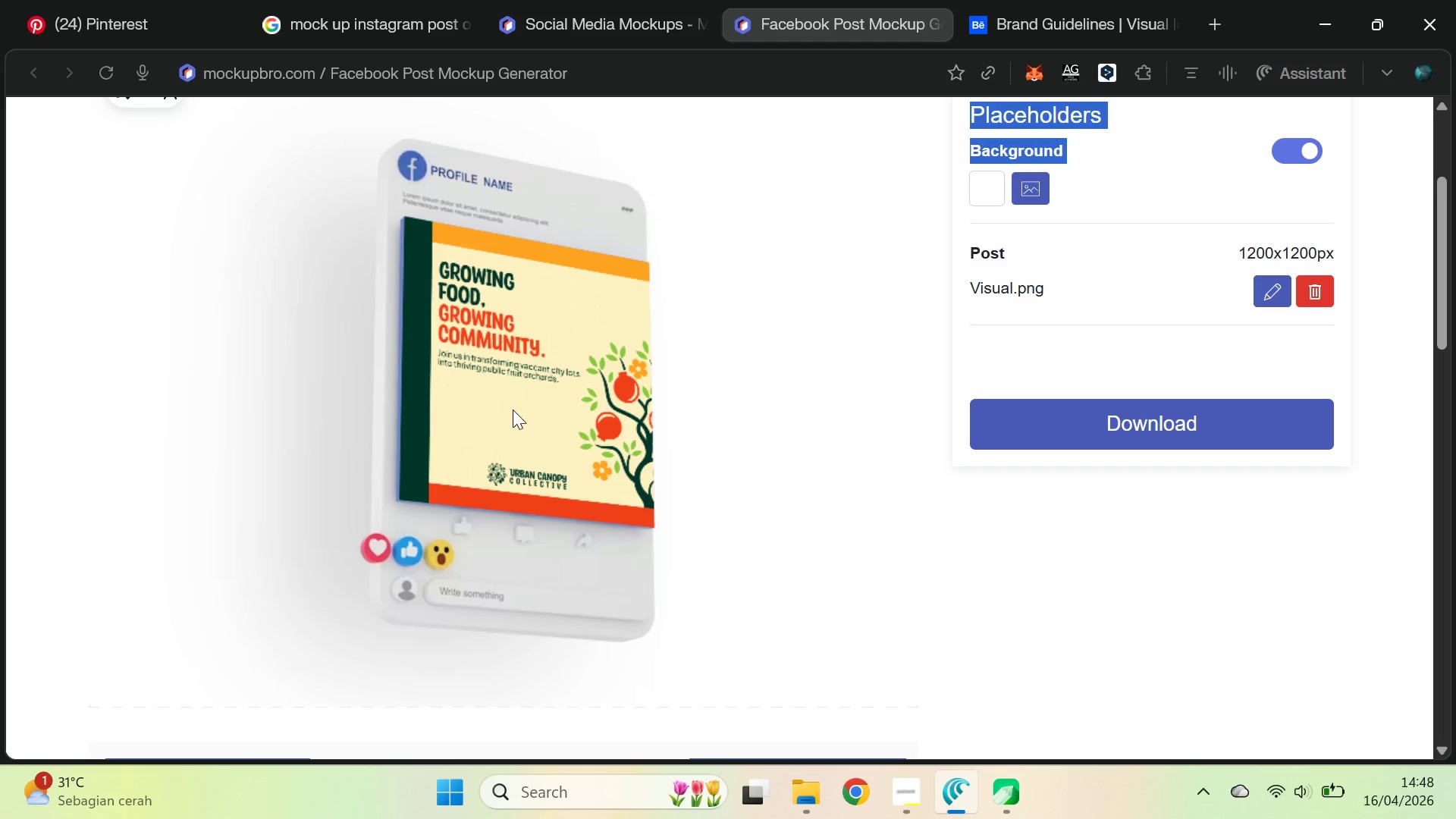 
key(Alt+AltLeft)
 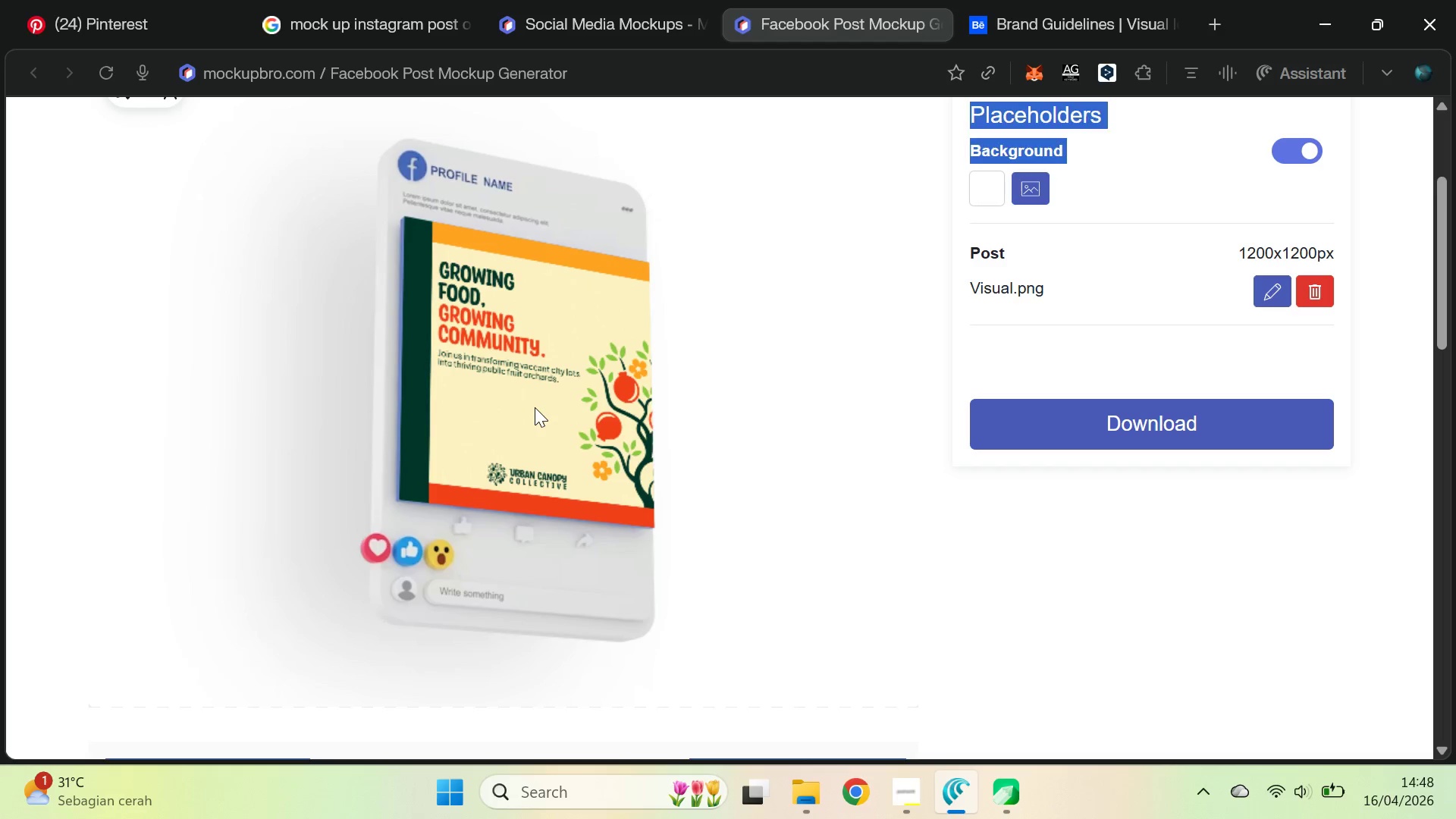 
key(Alt+Tab)
 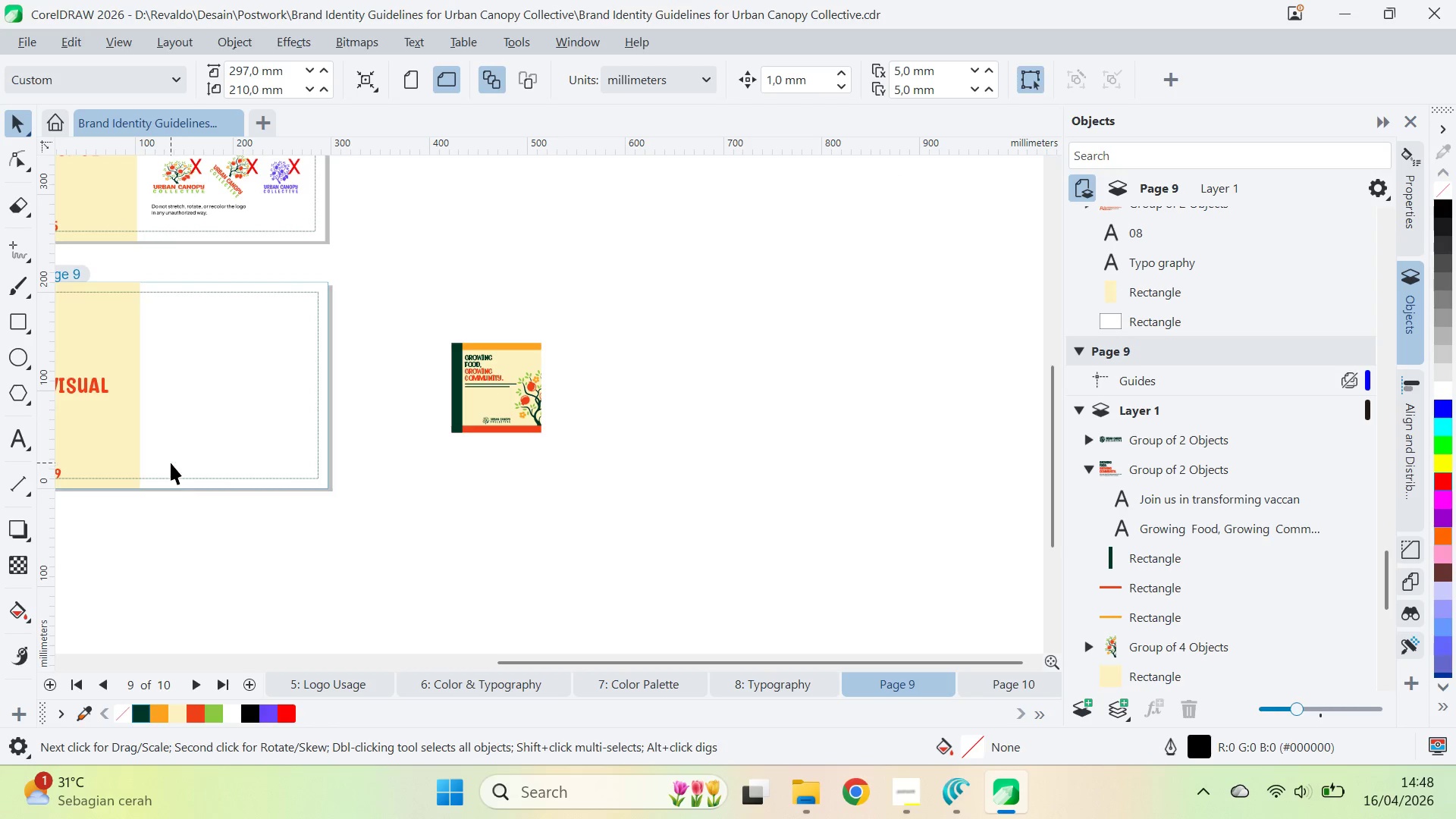 
hold_key(key=ControlLeft, duration=0.73)
left_click([140, 456])
 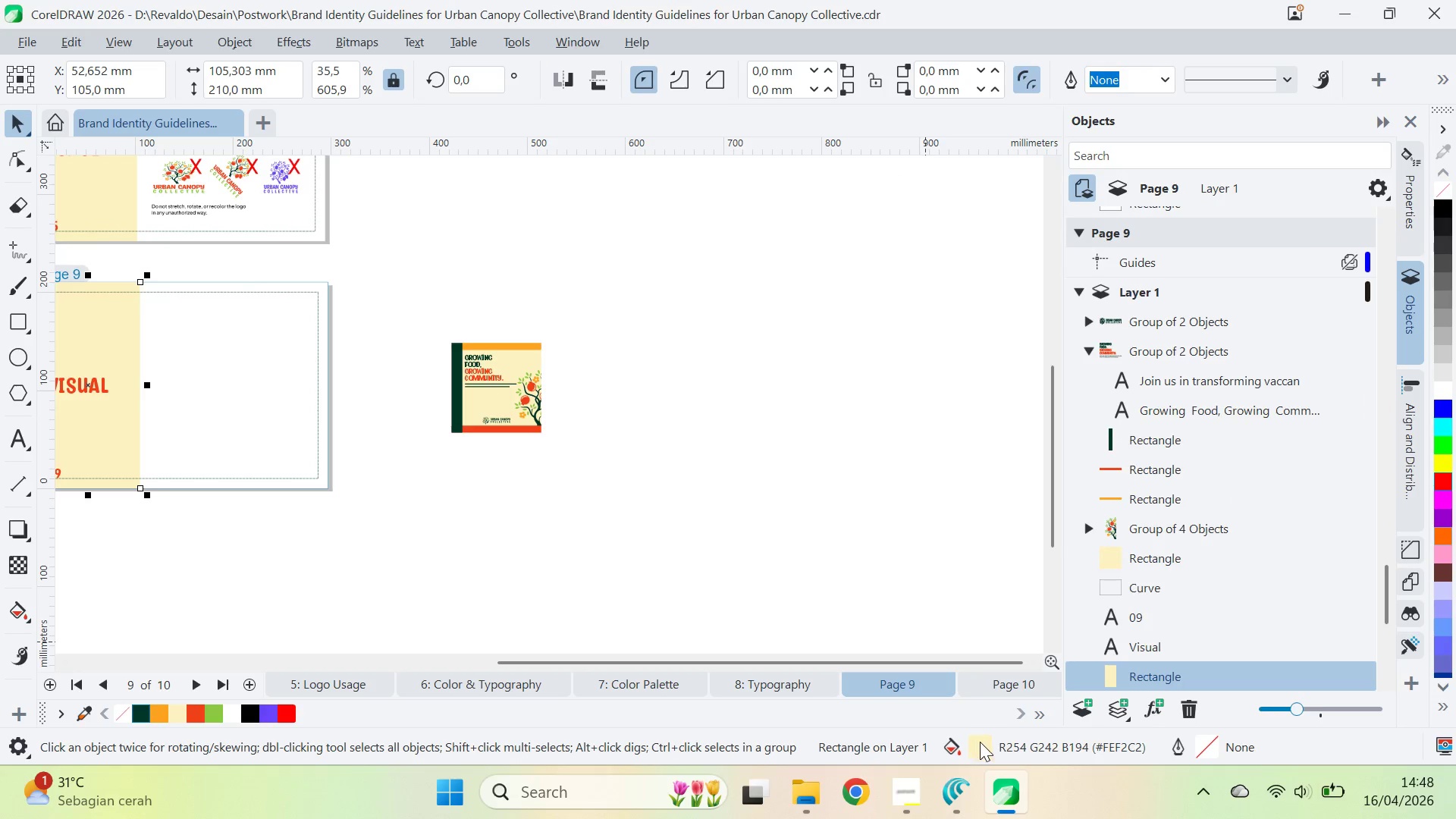 
double_click([982, 742])
 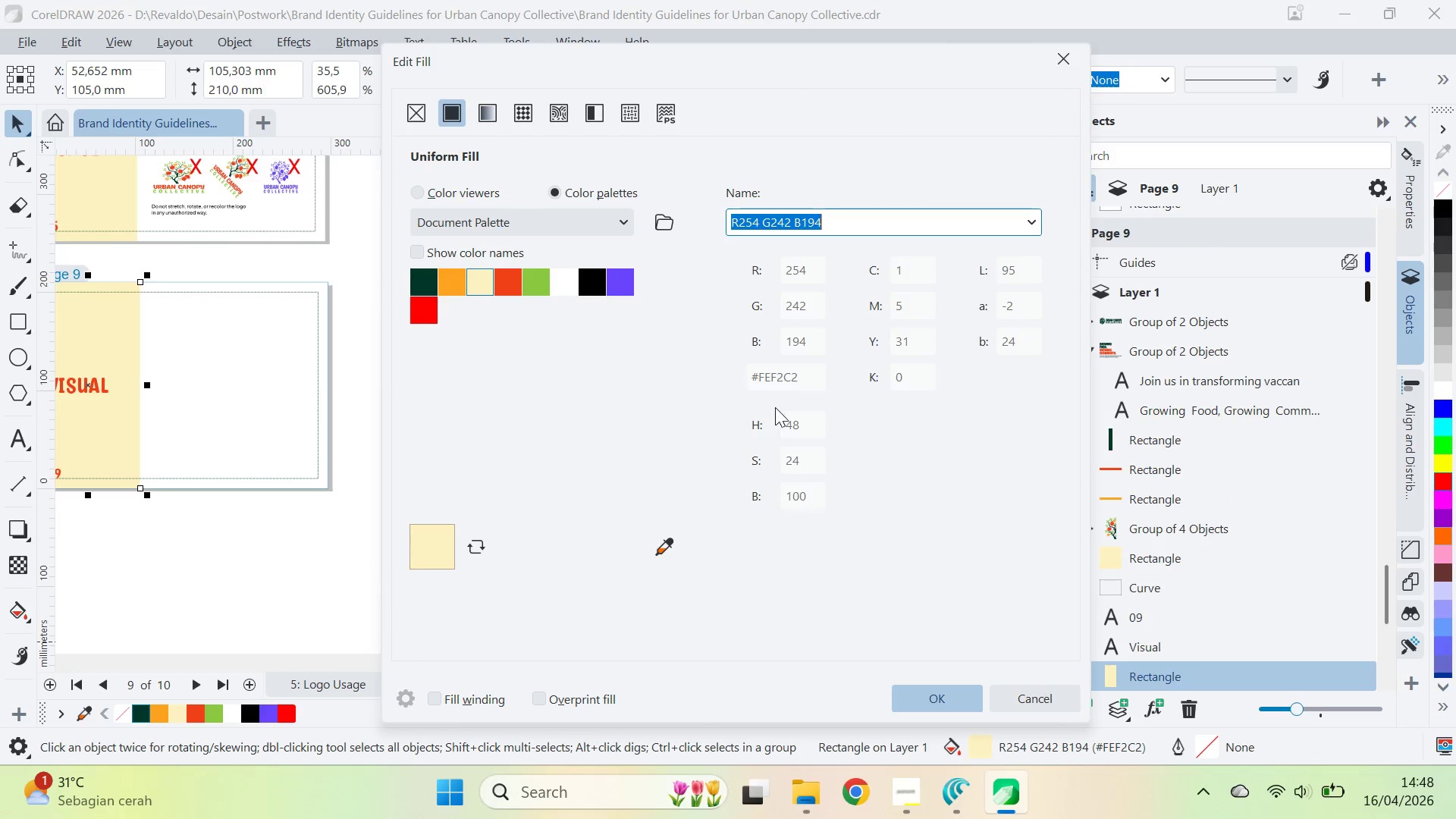 
left_click([803, 369])
 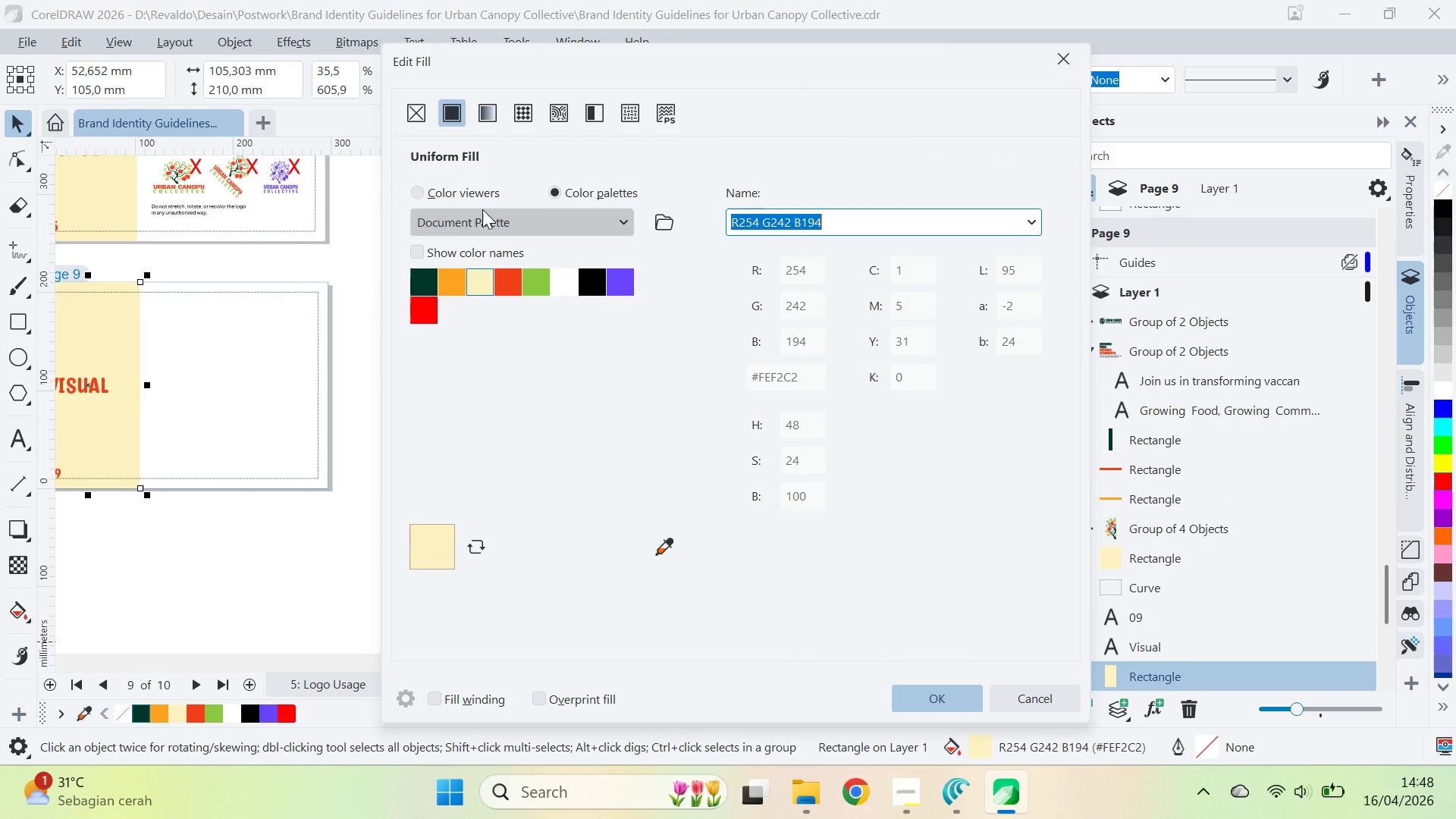 
left_click([487, 187])
 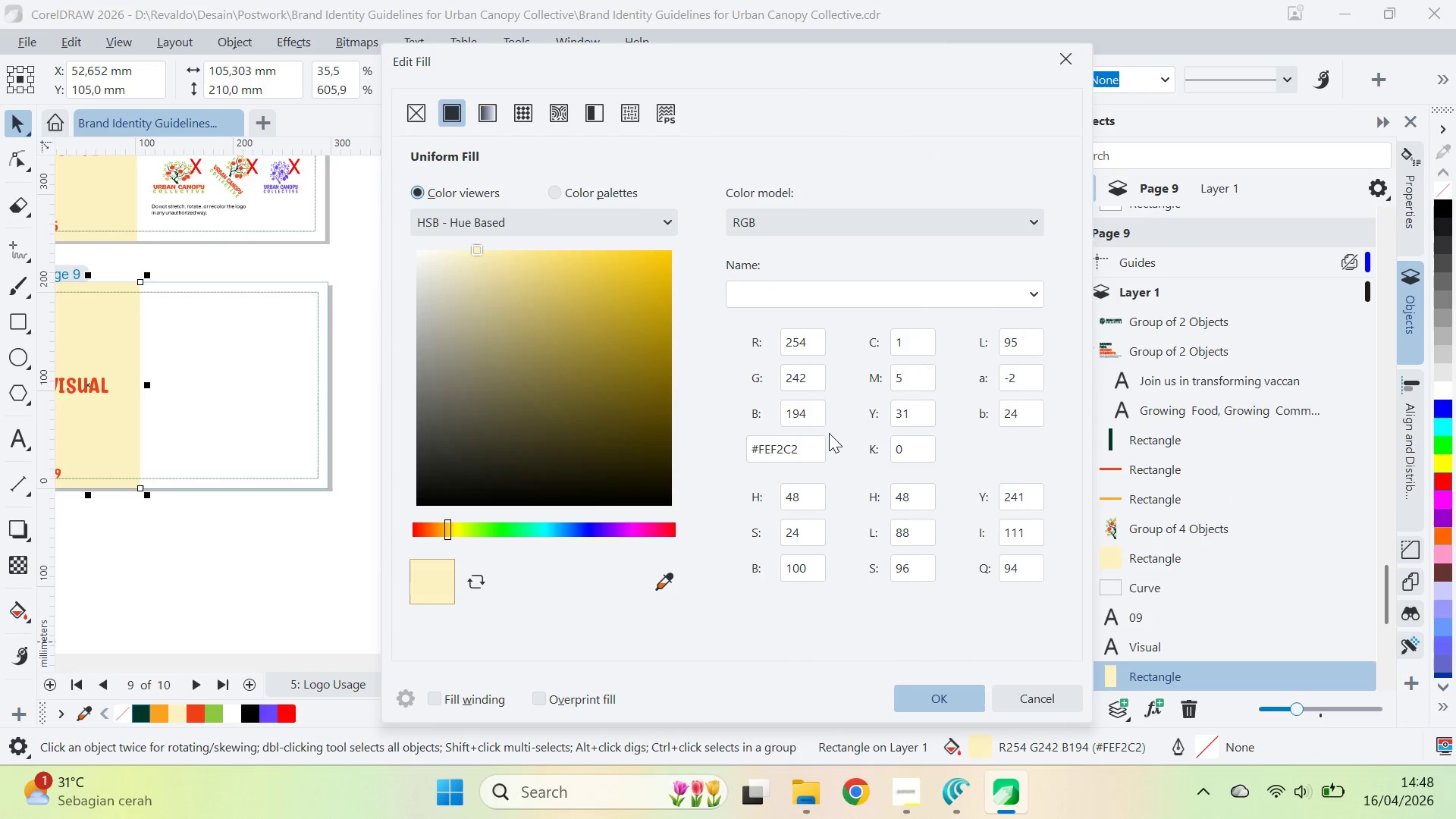 
left_click([811, 445])
 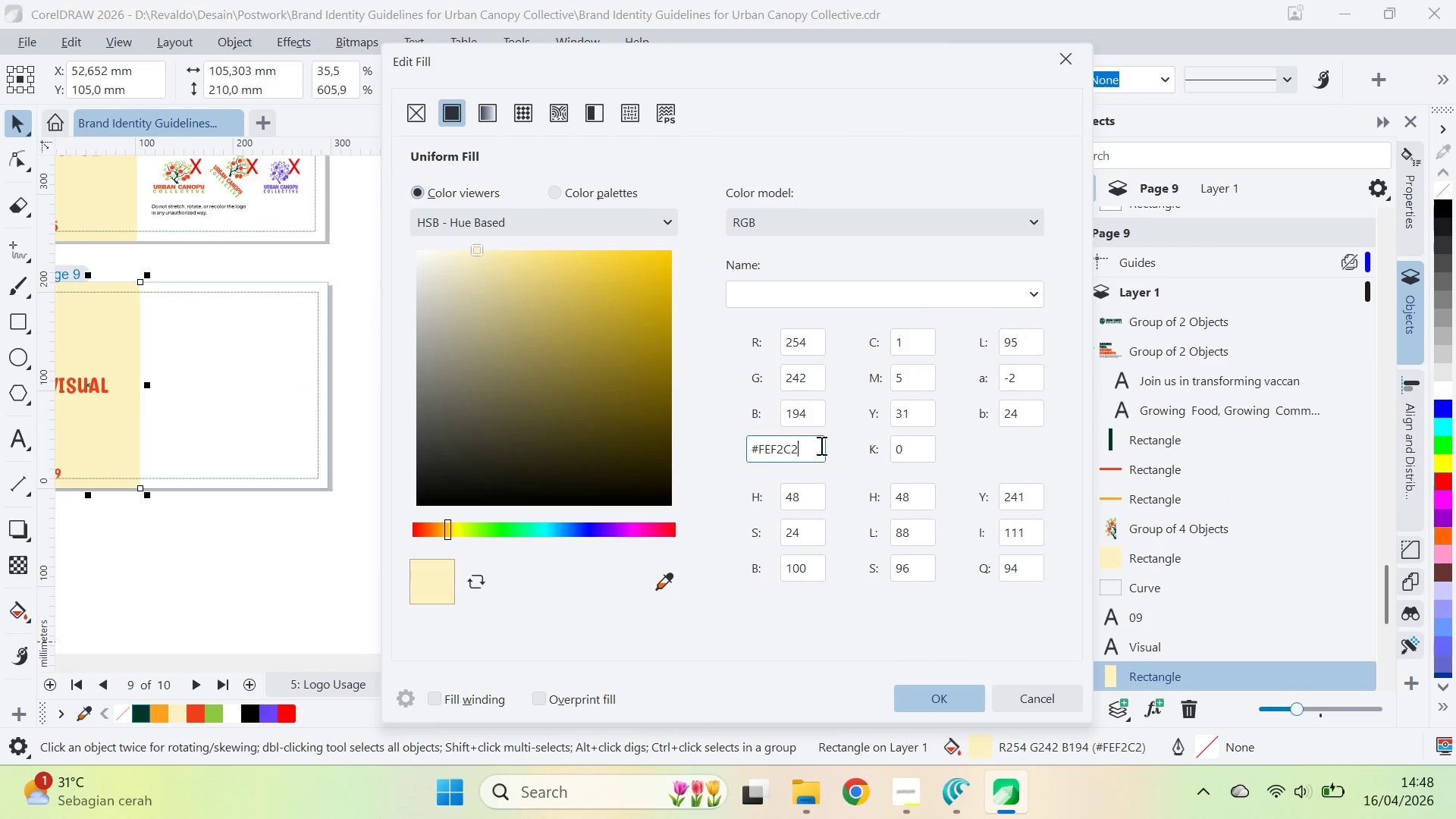 
key(Control+A)
 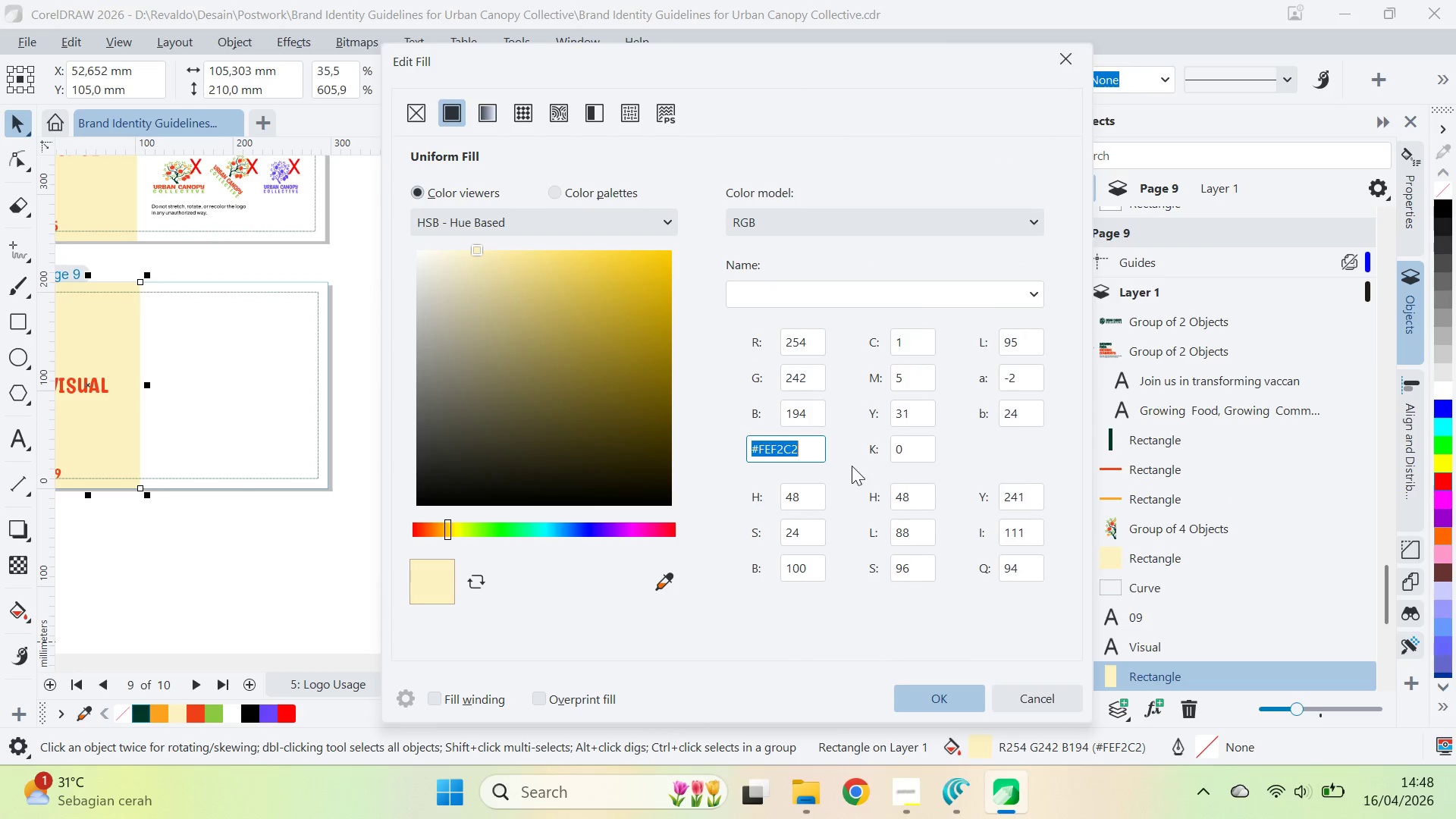 
key(Control+C)
 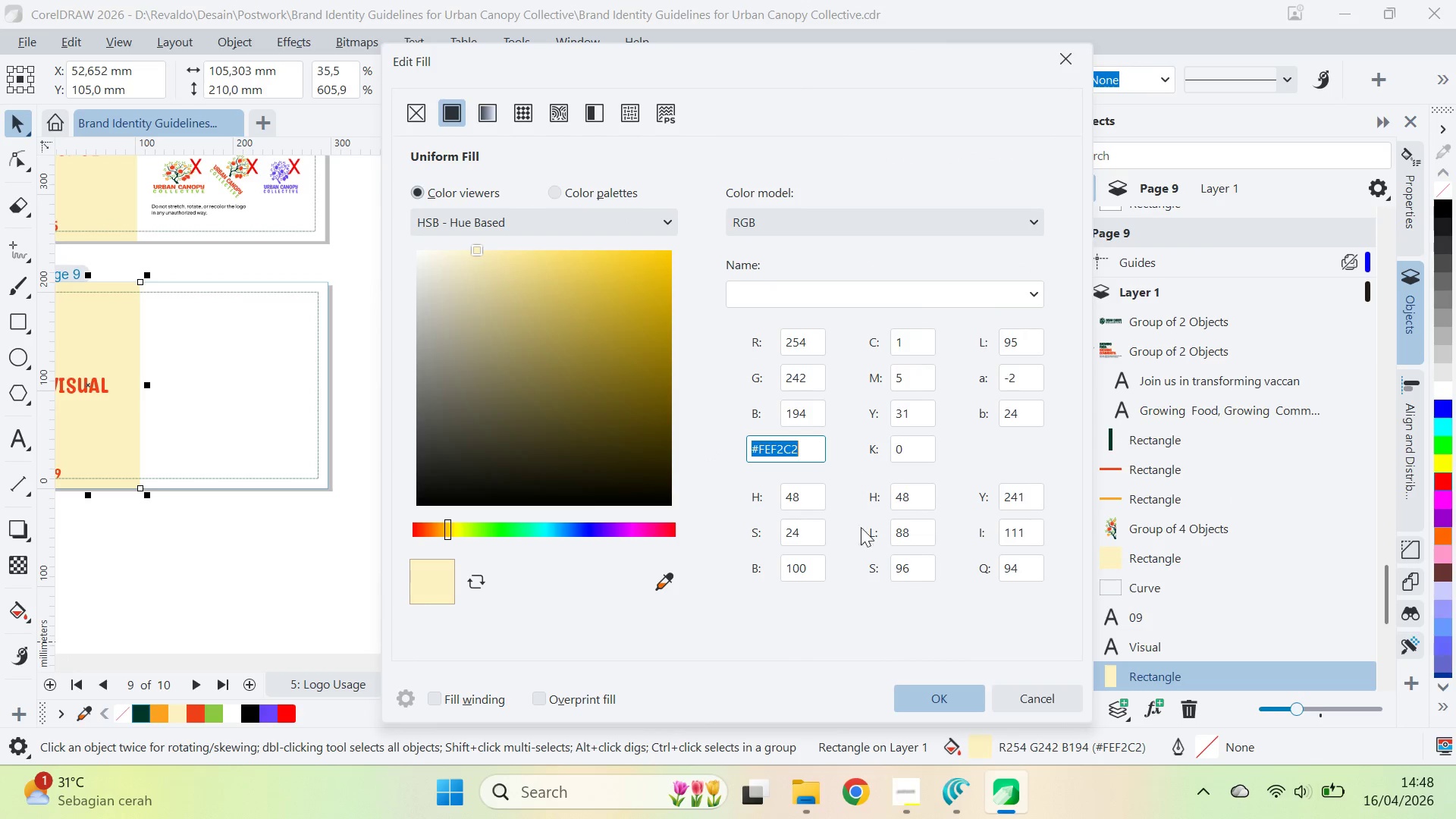 
key(Control+C)
 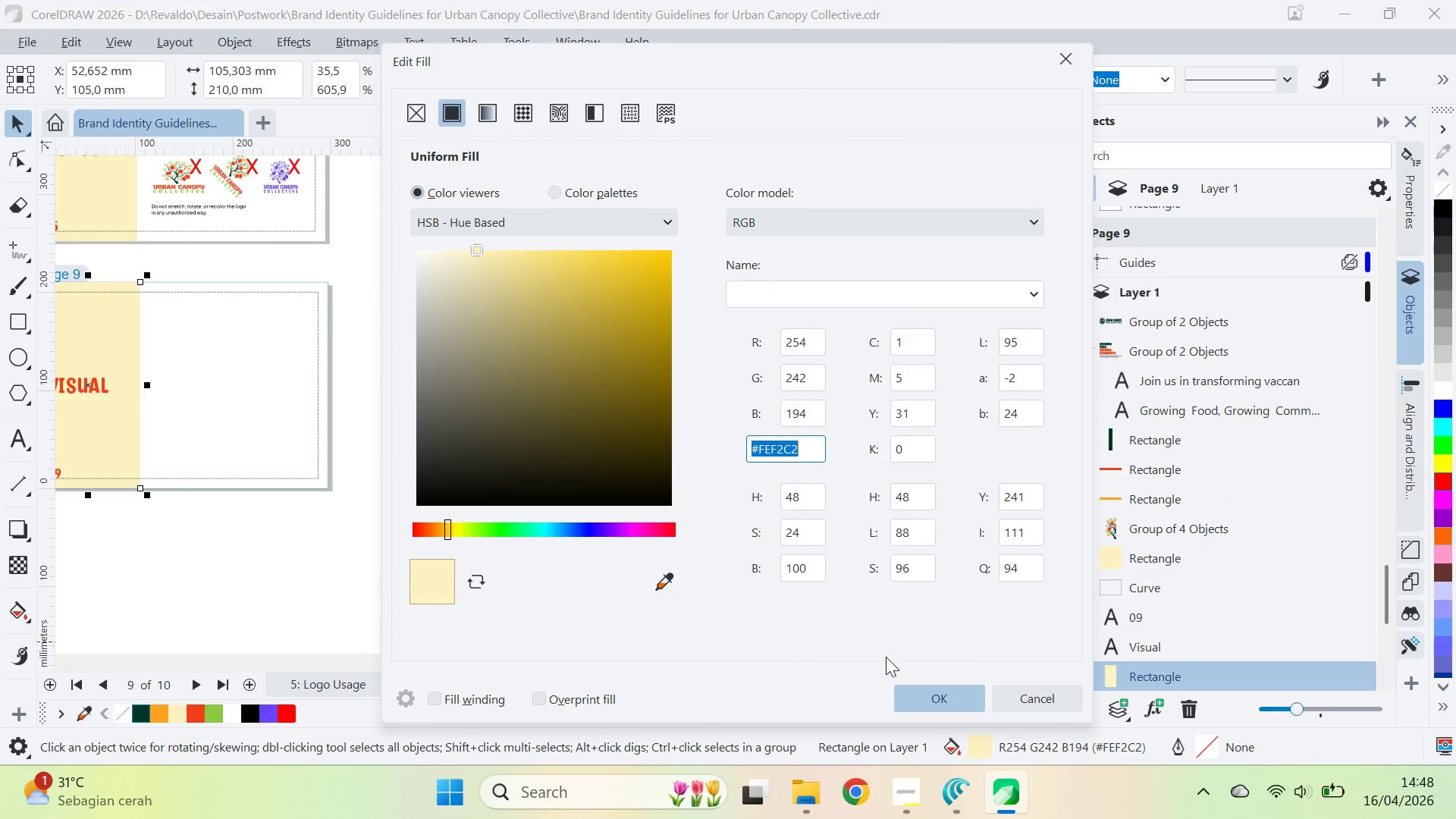 
key(Control+C)
 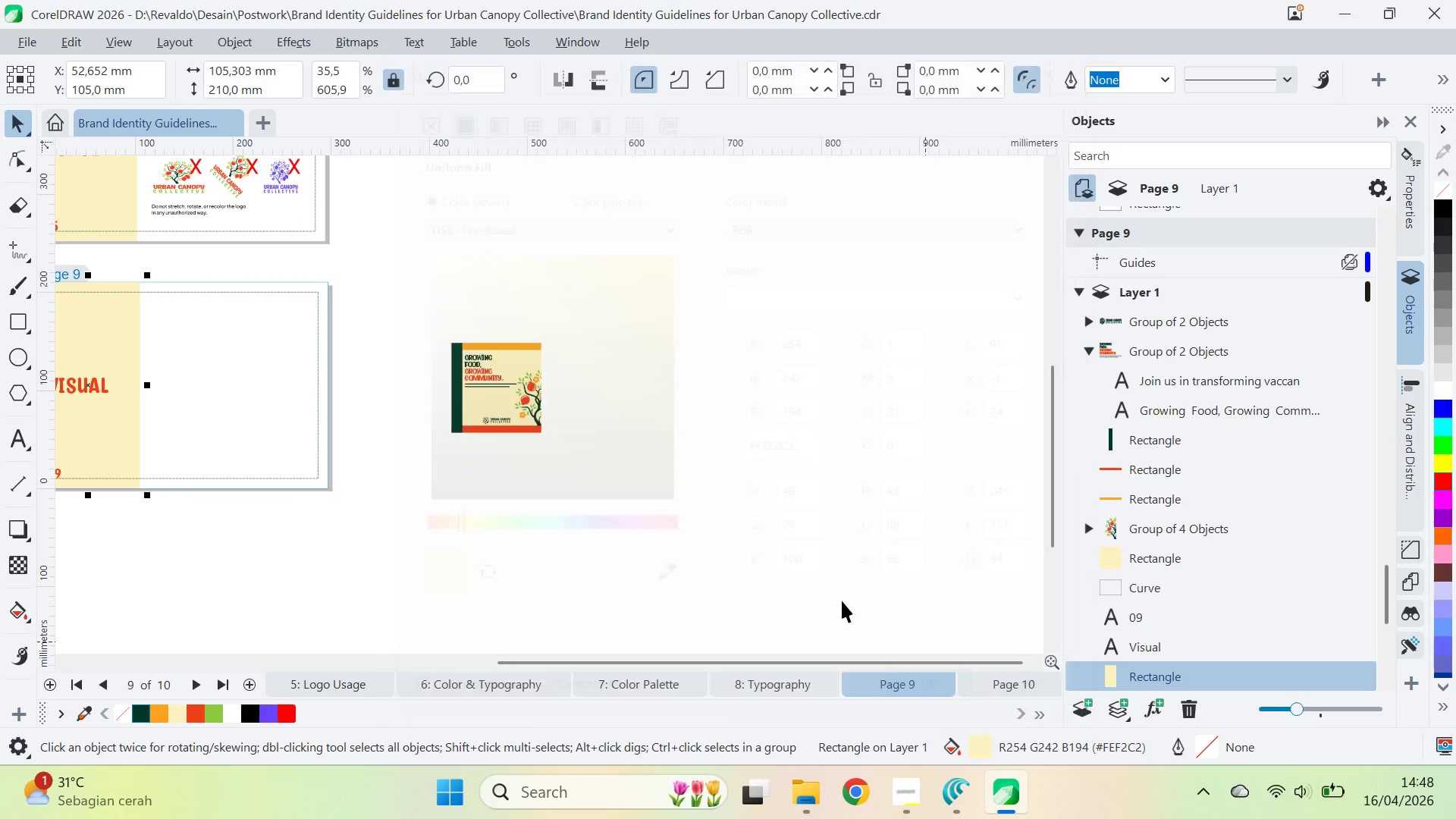 
key(Alt+Tab)
 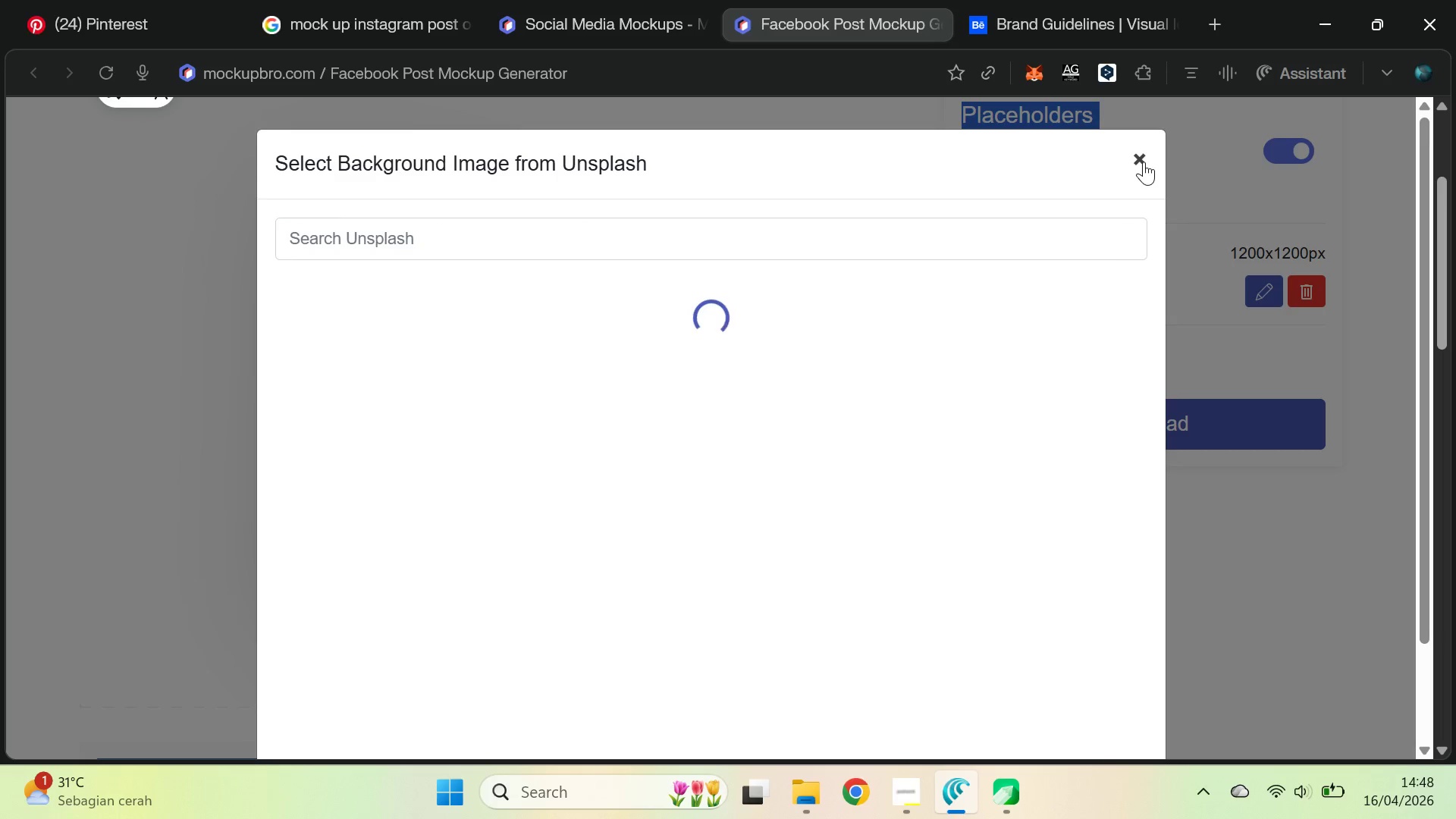 
left_click([981, 184])
 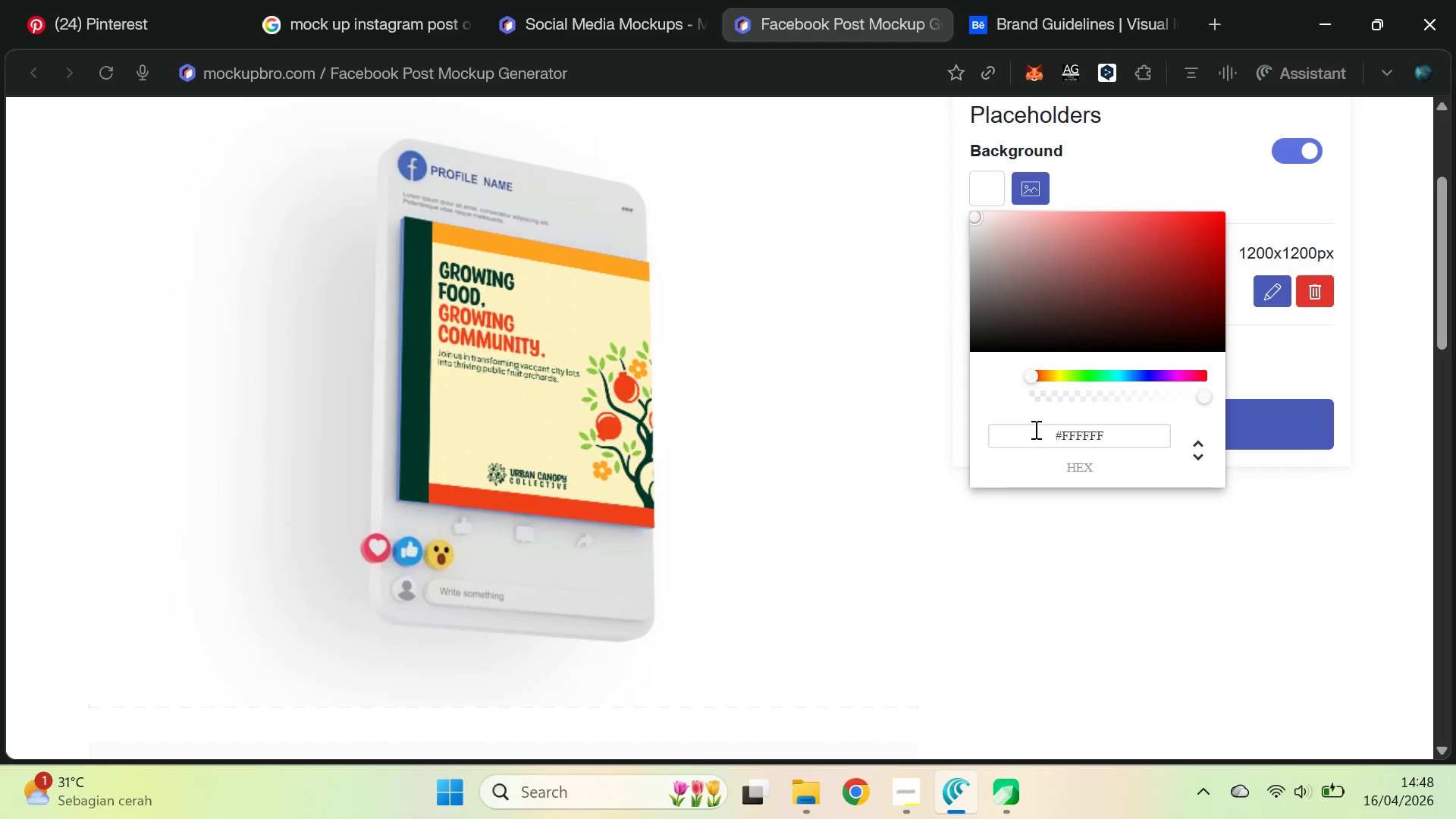 
key(Control+A)
 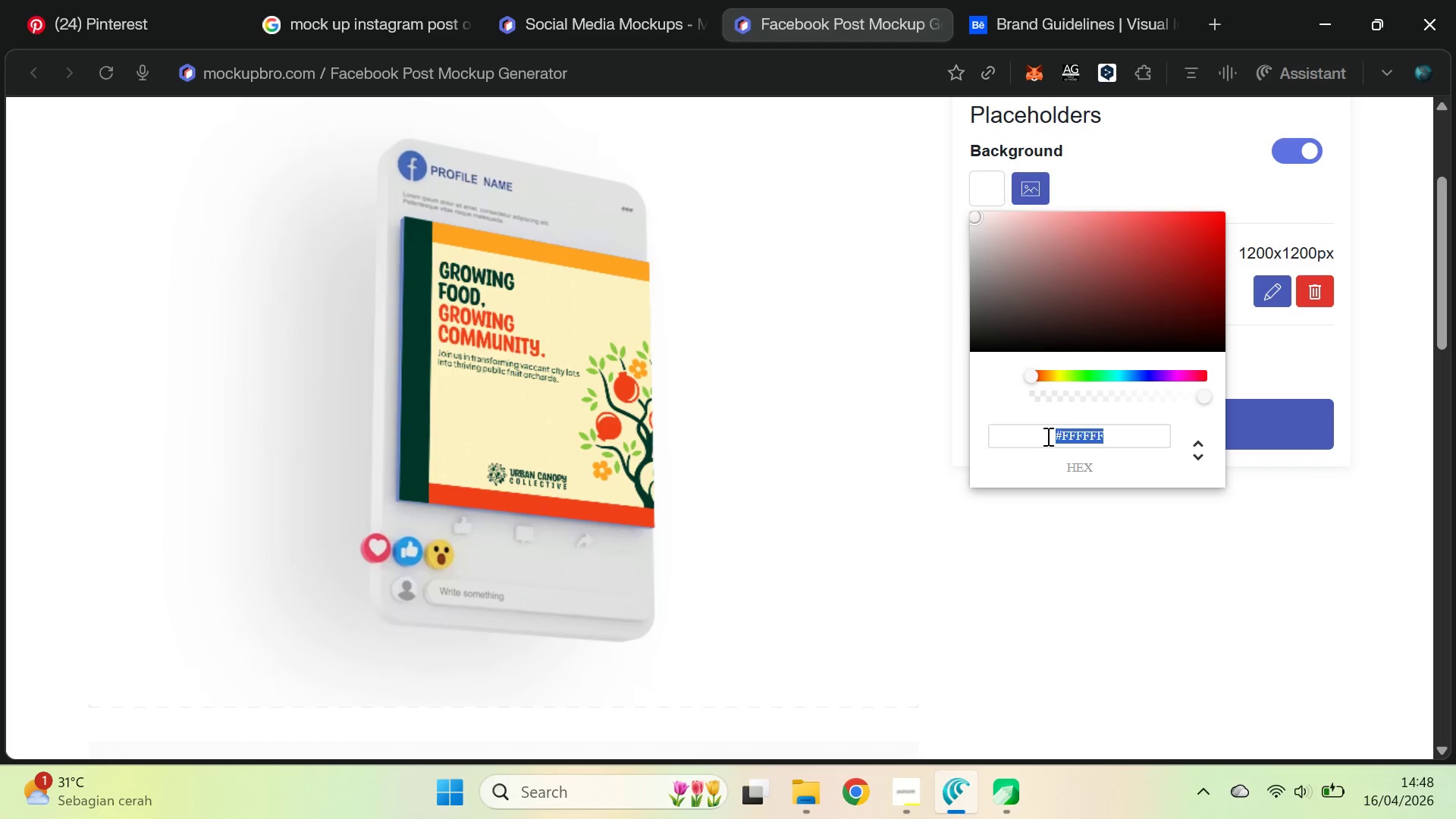 
key(Control+V)
 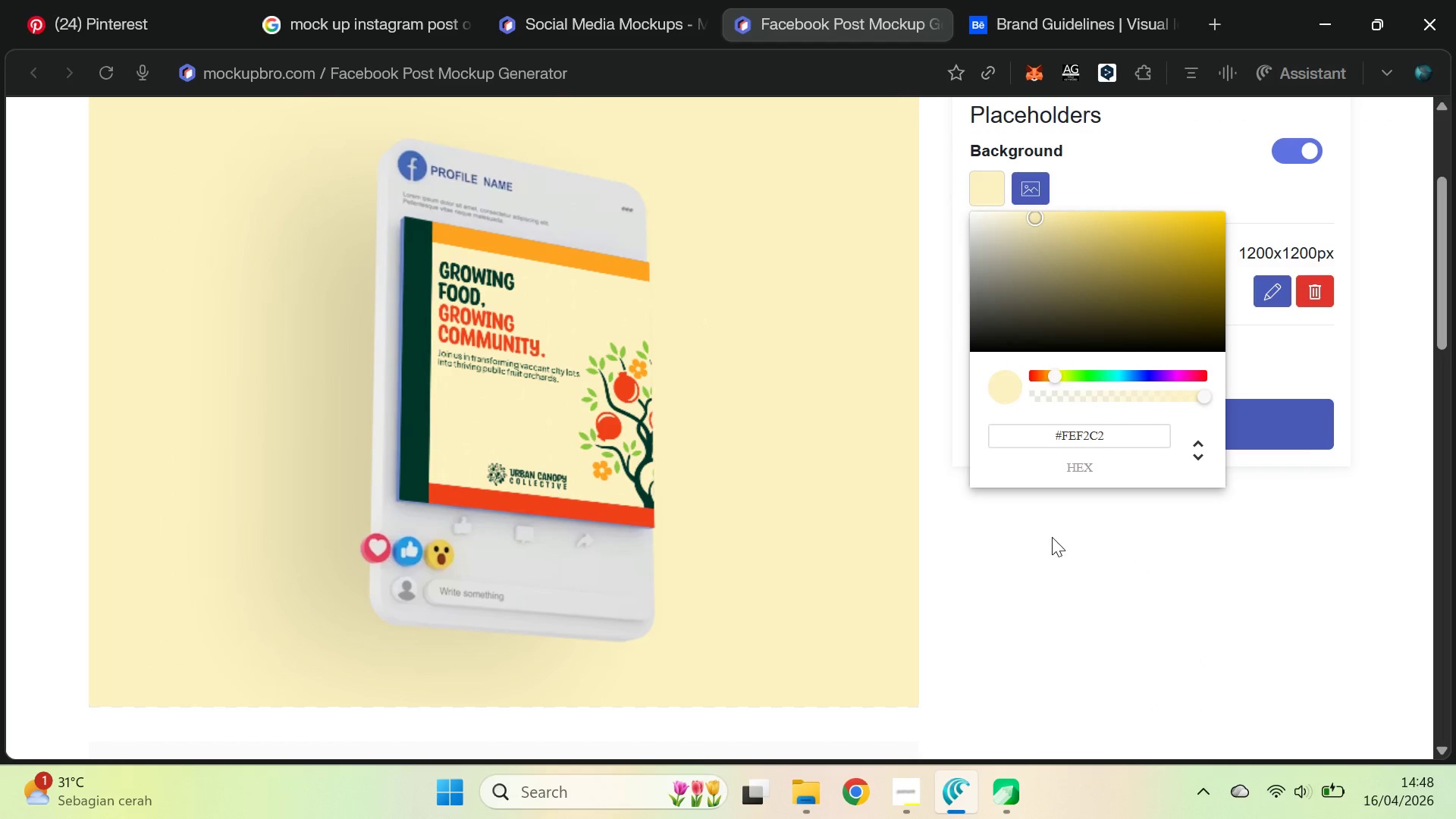 
left_click_drag(start_coordinate=[1052, 537], to_coordinate=[1037, 513])
 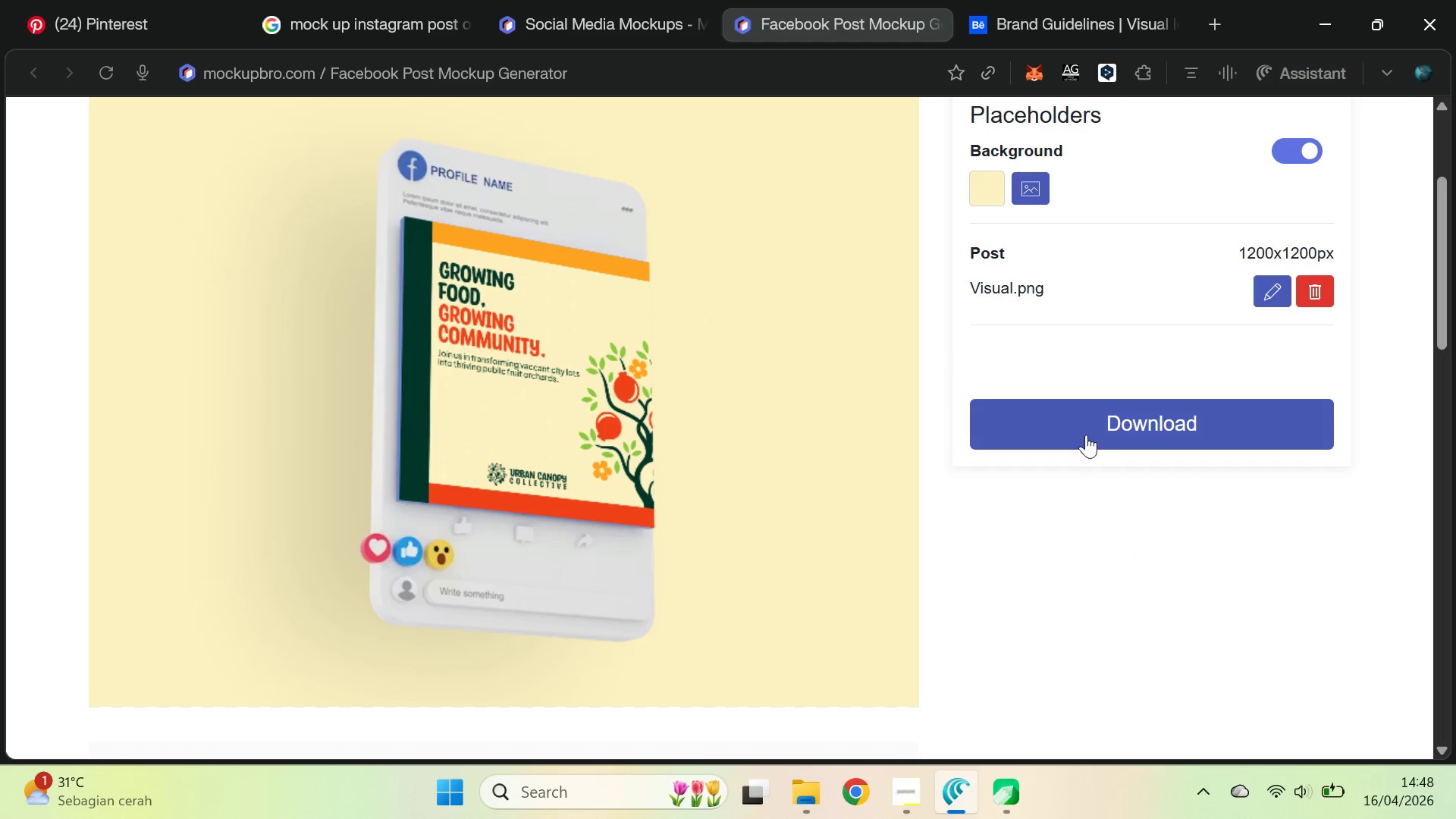 
left_click([1086, 433])
 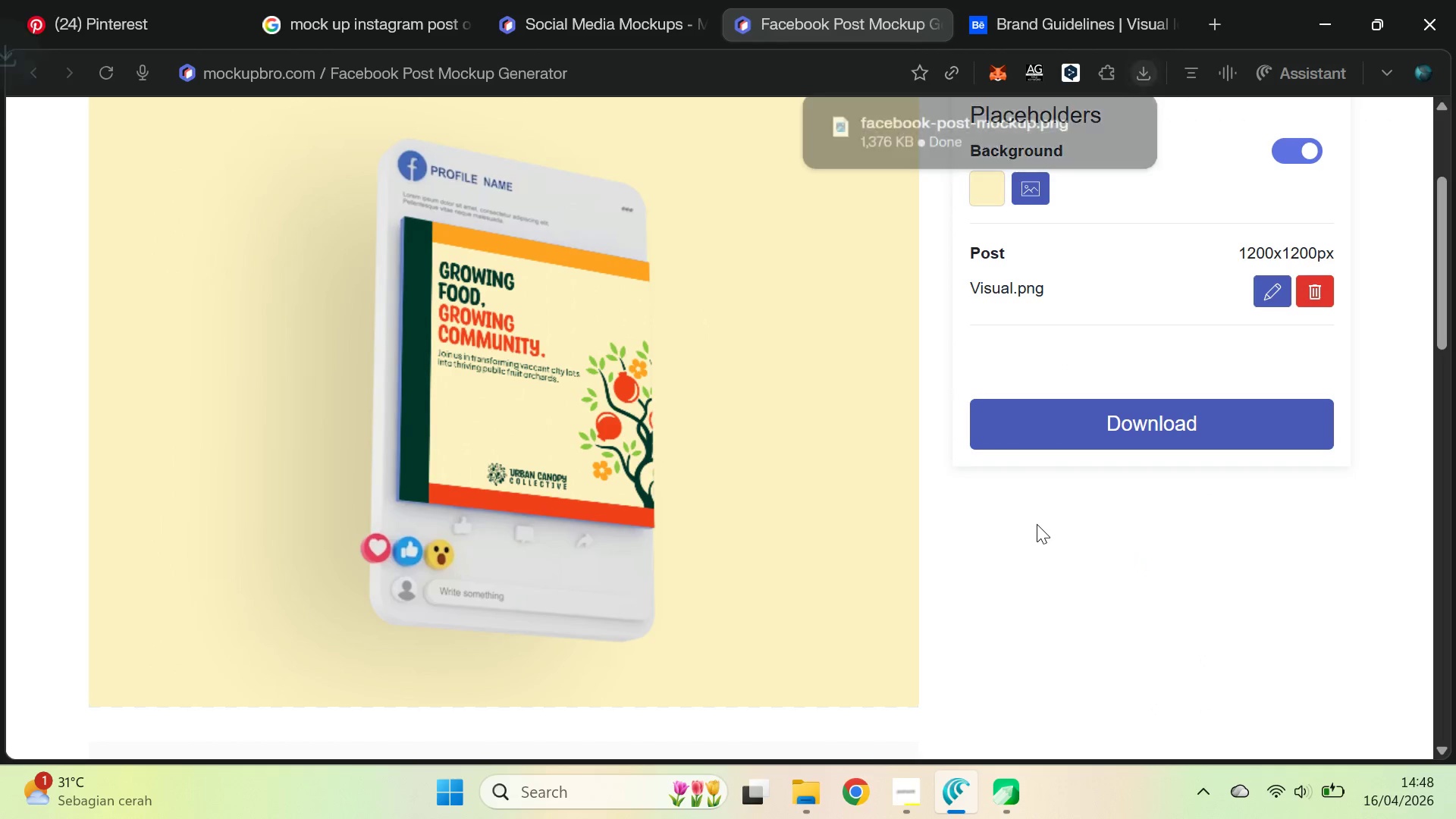 
left_click_drag(start_coordinate=[930, 132], to_coordinate=[724, 446])
 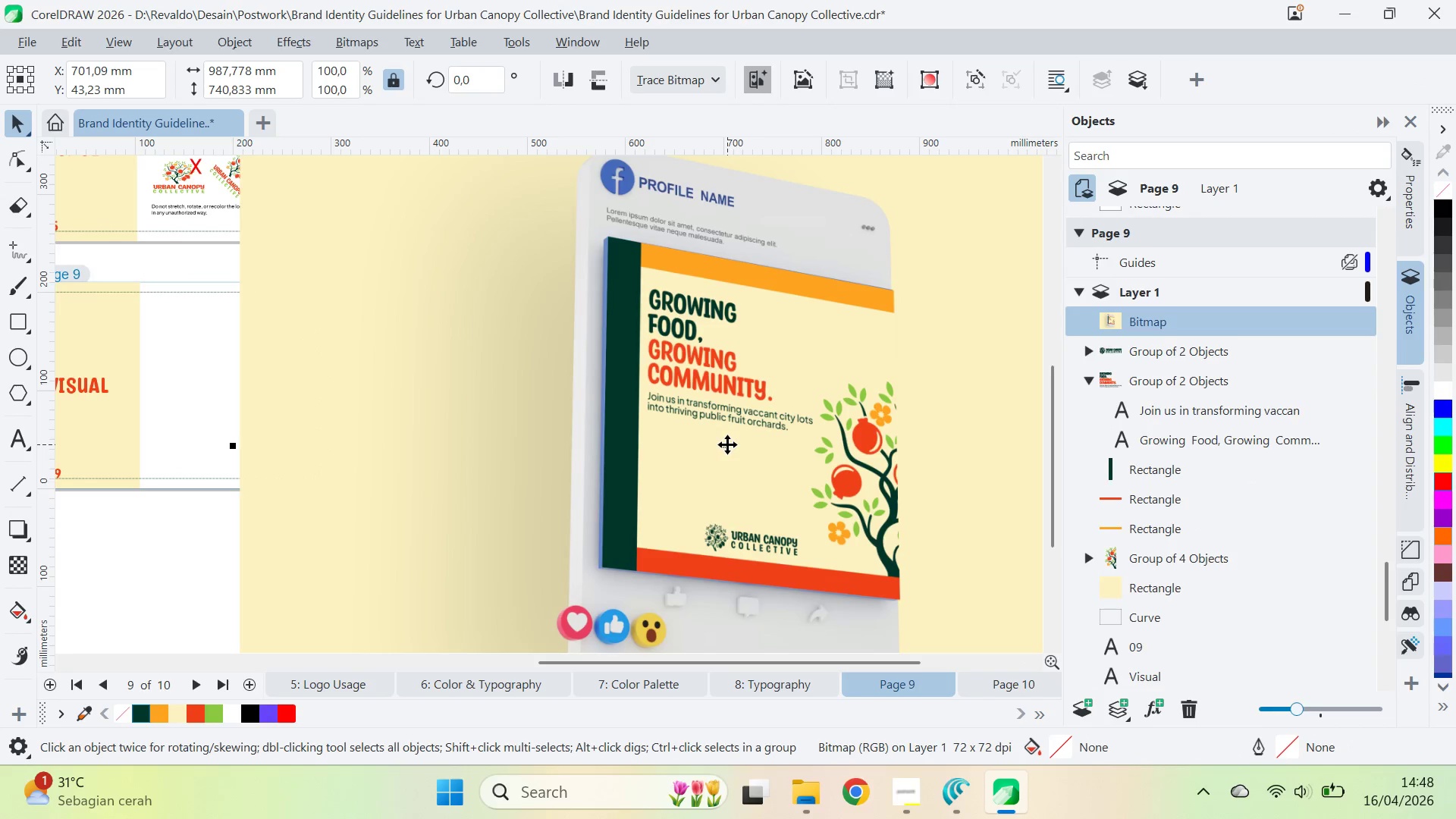 
key(Alt+Tab)
 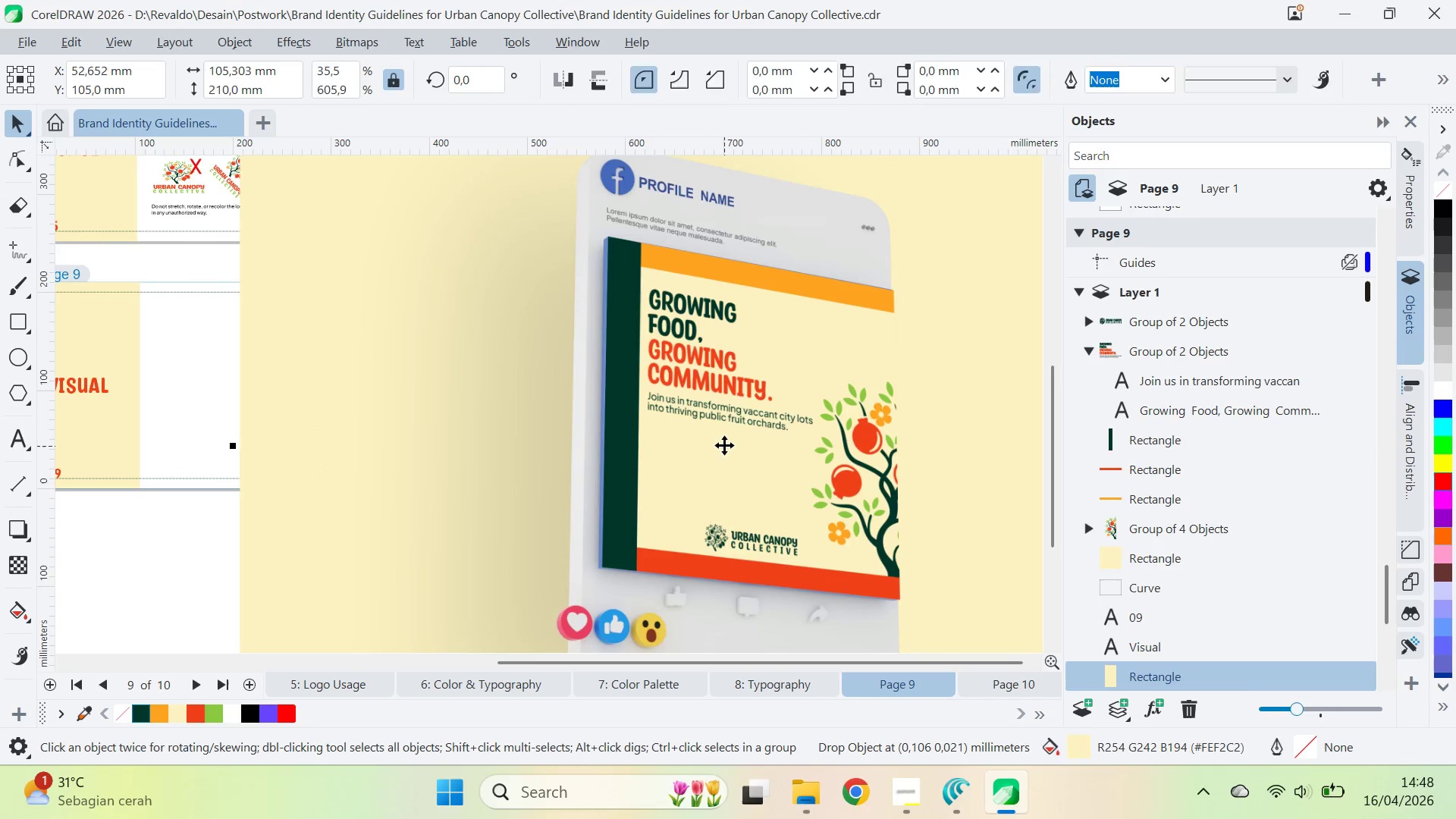 
left_click_drag(start_coordinate=[688, 365], to_coordinate=[824, 563])
 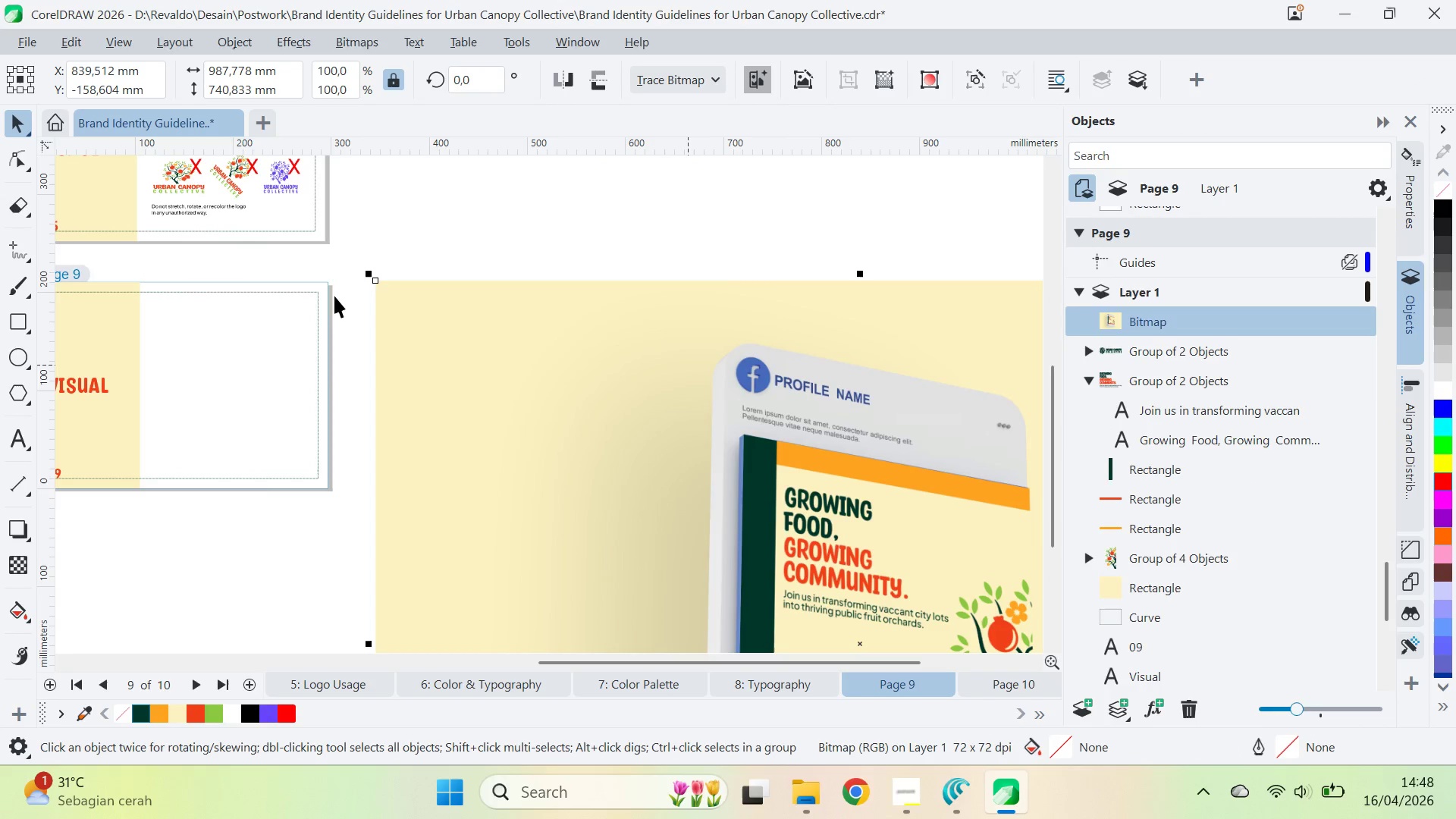 
hold_key(key=ShiftLeft, duration=1.03)
left_click_drag(start_coordinate=[364, 272], to_coordinate=[704, 491])
 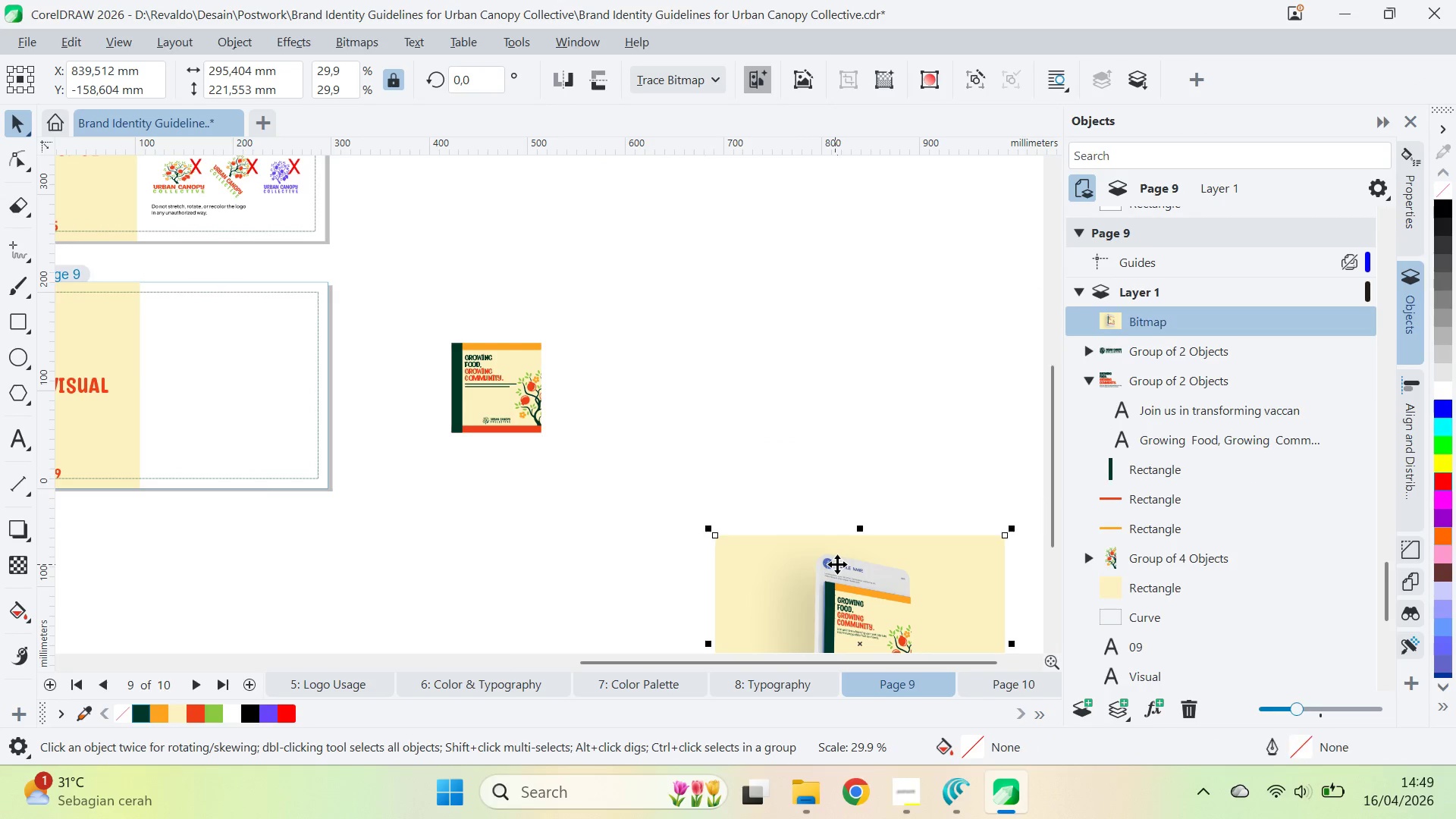 
left_click_drag(start_coordinate=[837, 564], to_coordinate=[739, 287])
 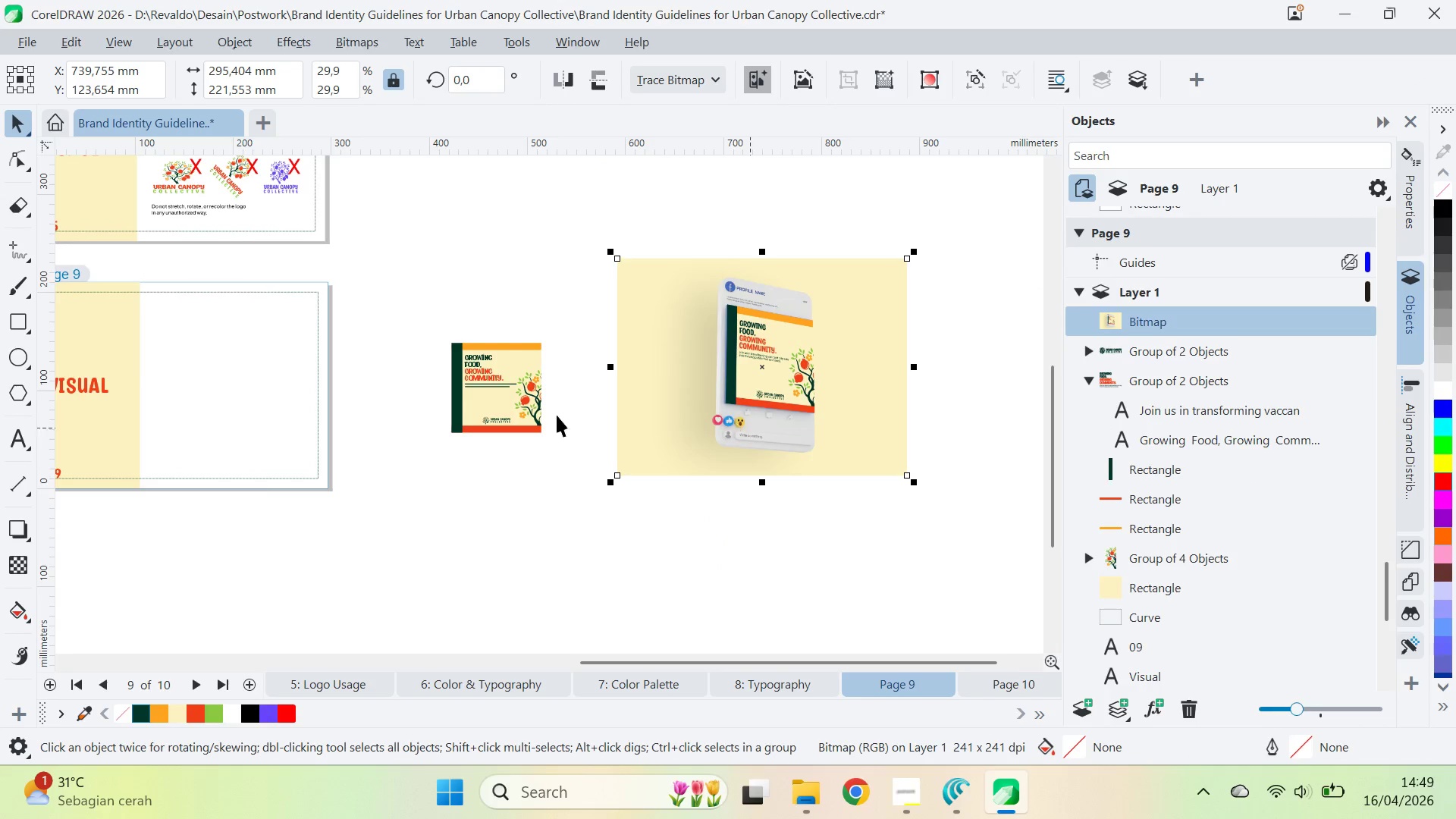 
left_click([480, 395])
 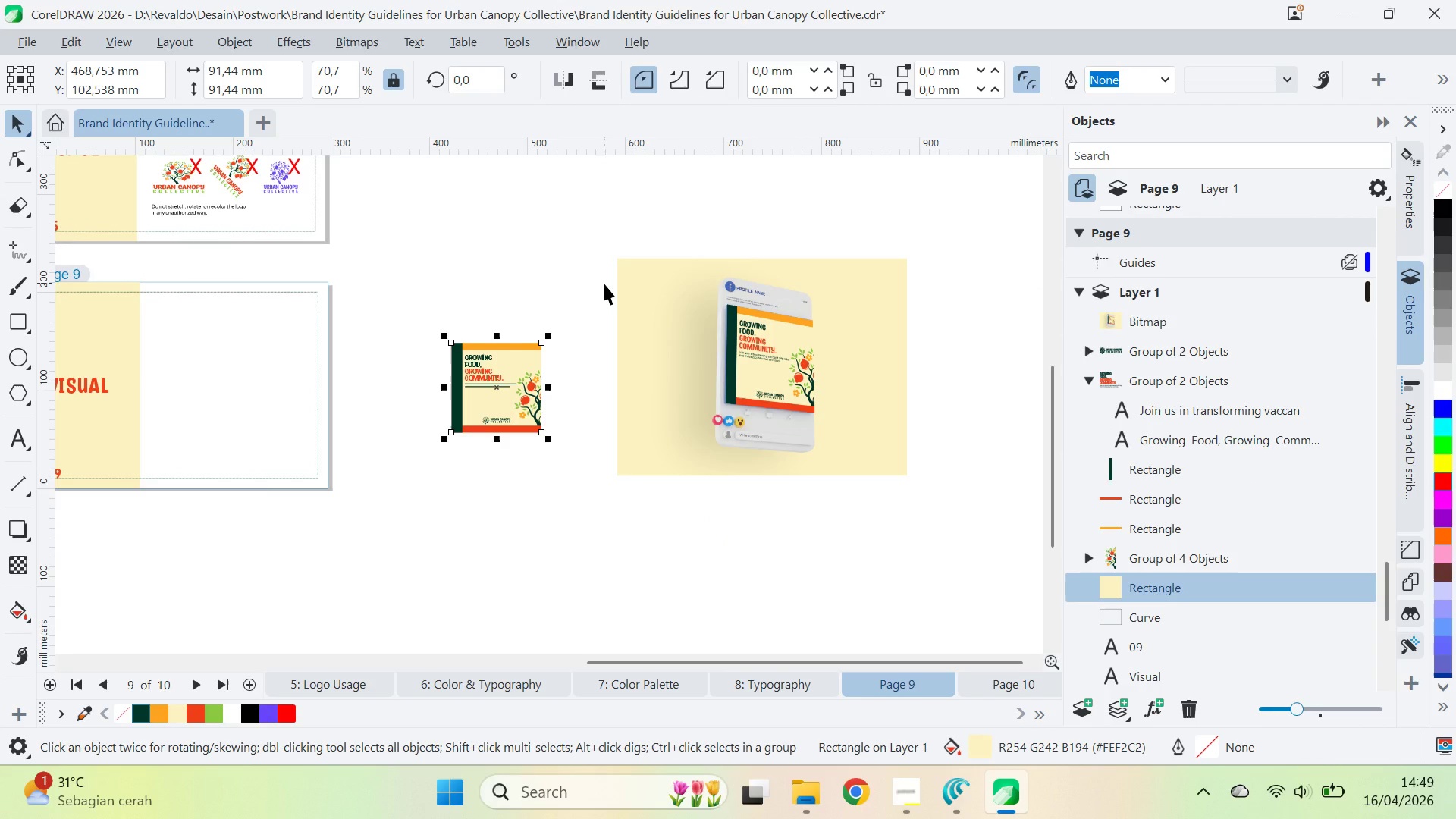 
key(Backspace)
 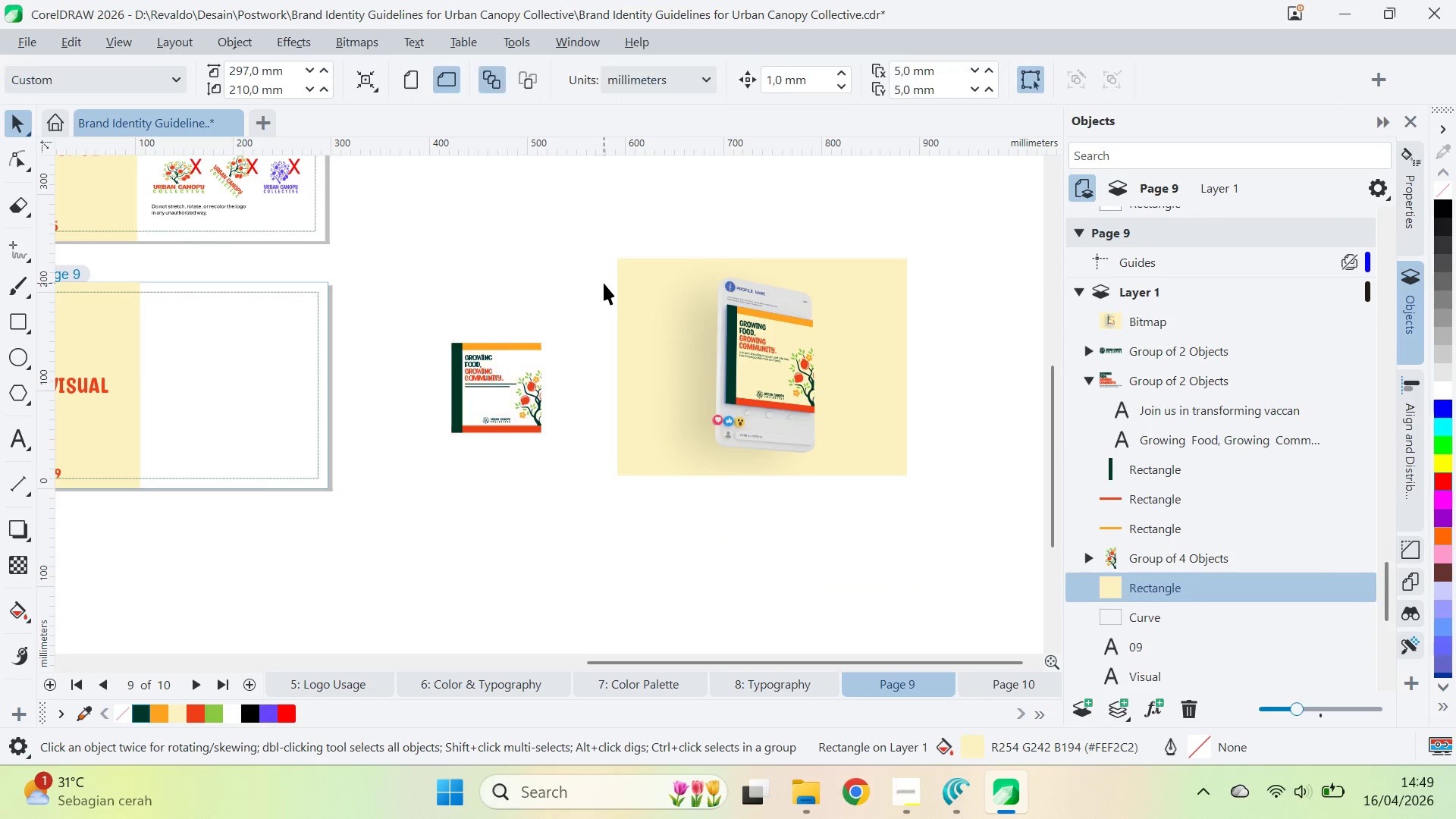 
key(Delete)
 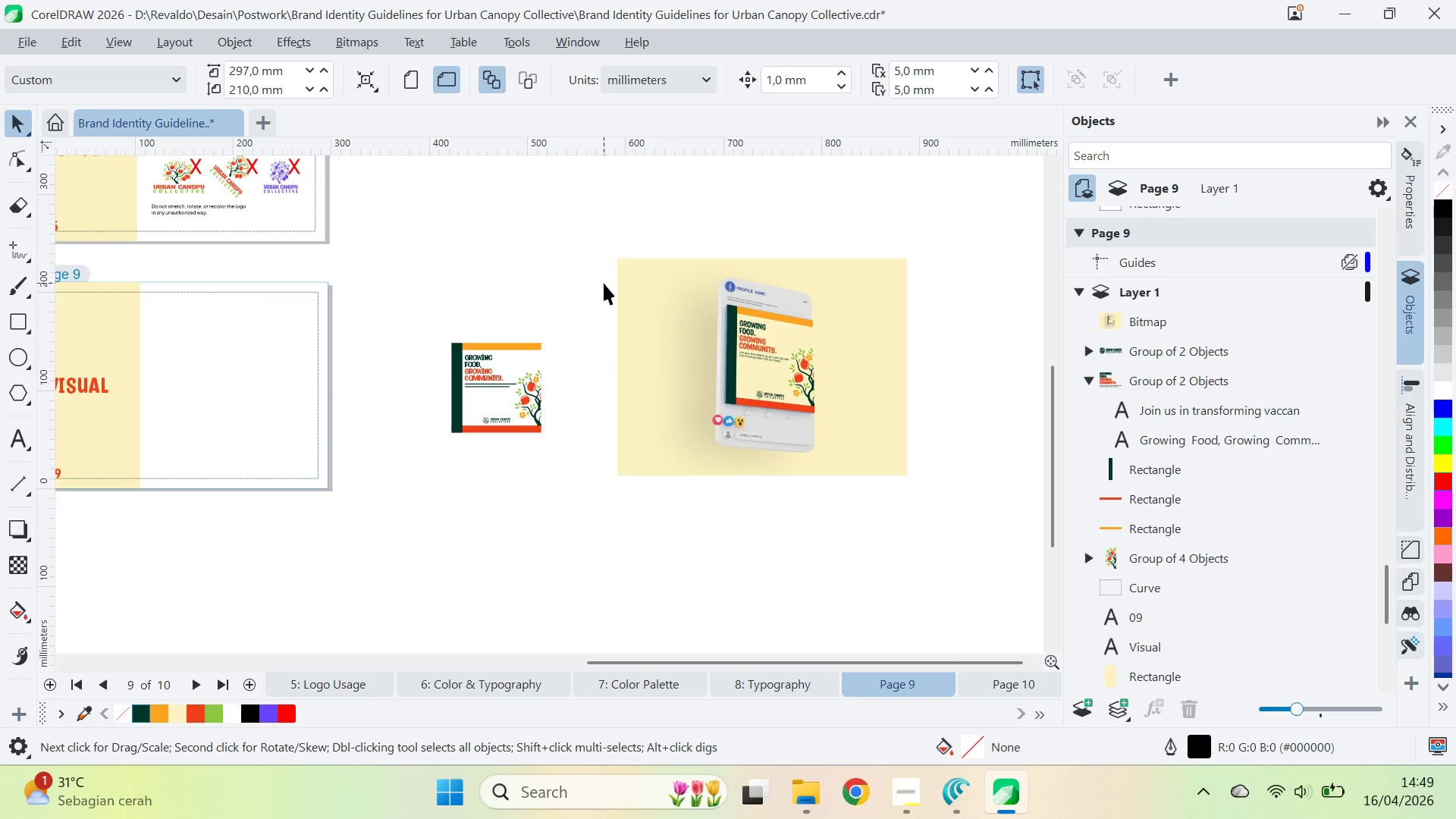 
key(Control+ControlLeft)
 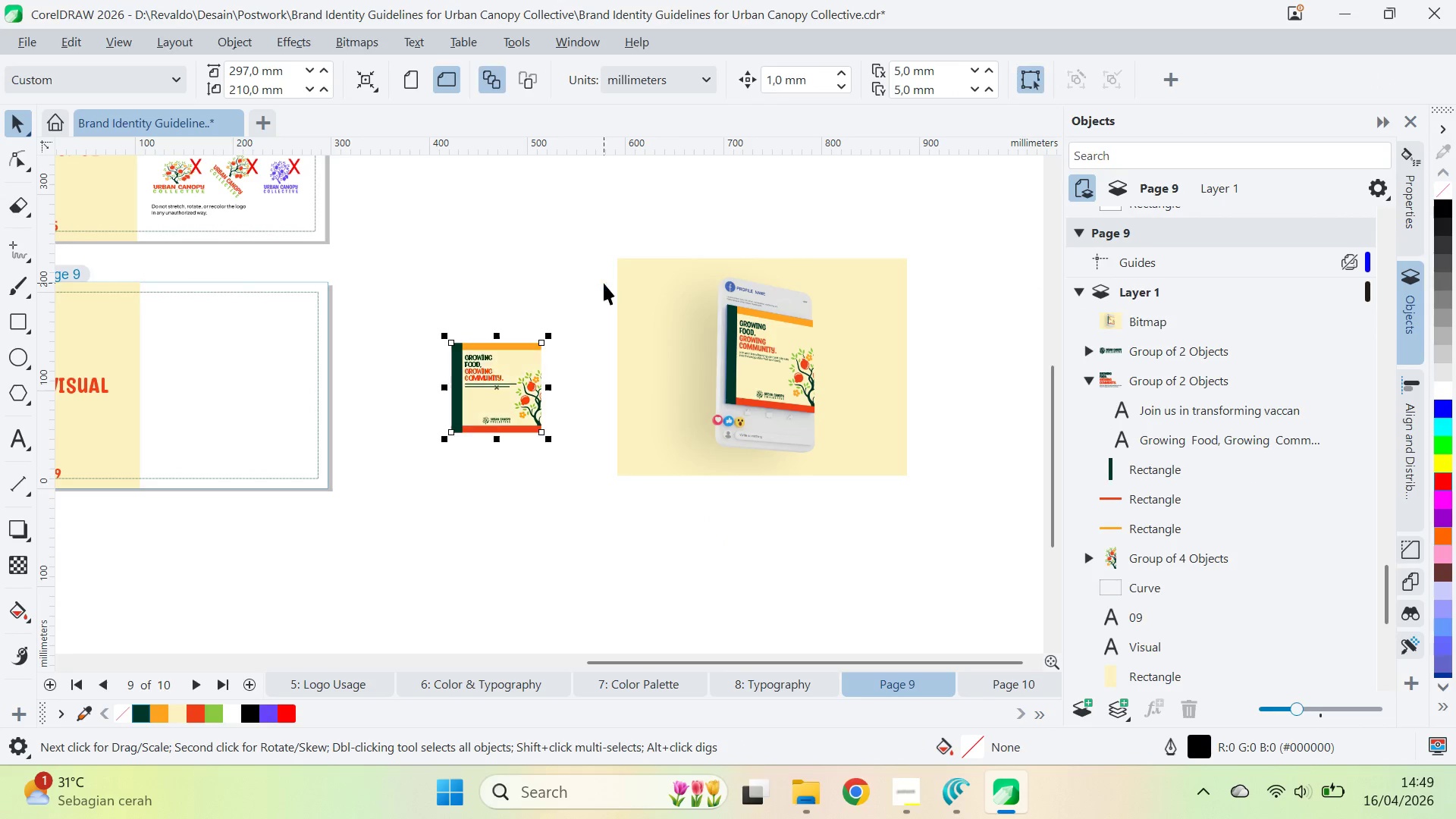 
key(Control+Z)
 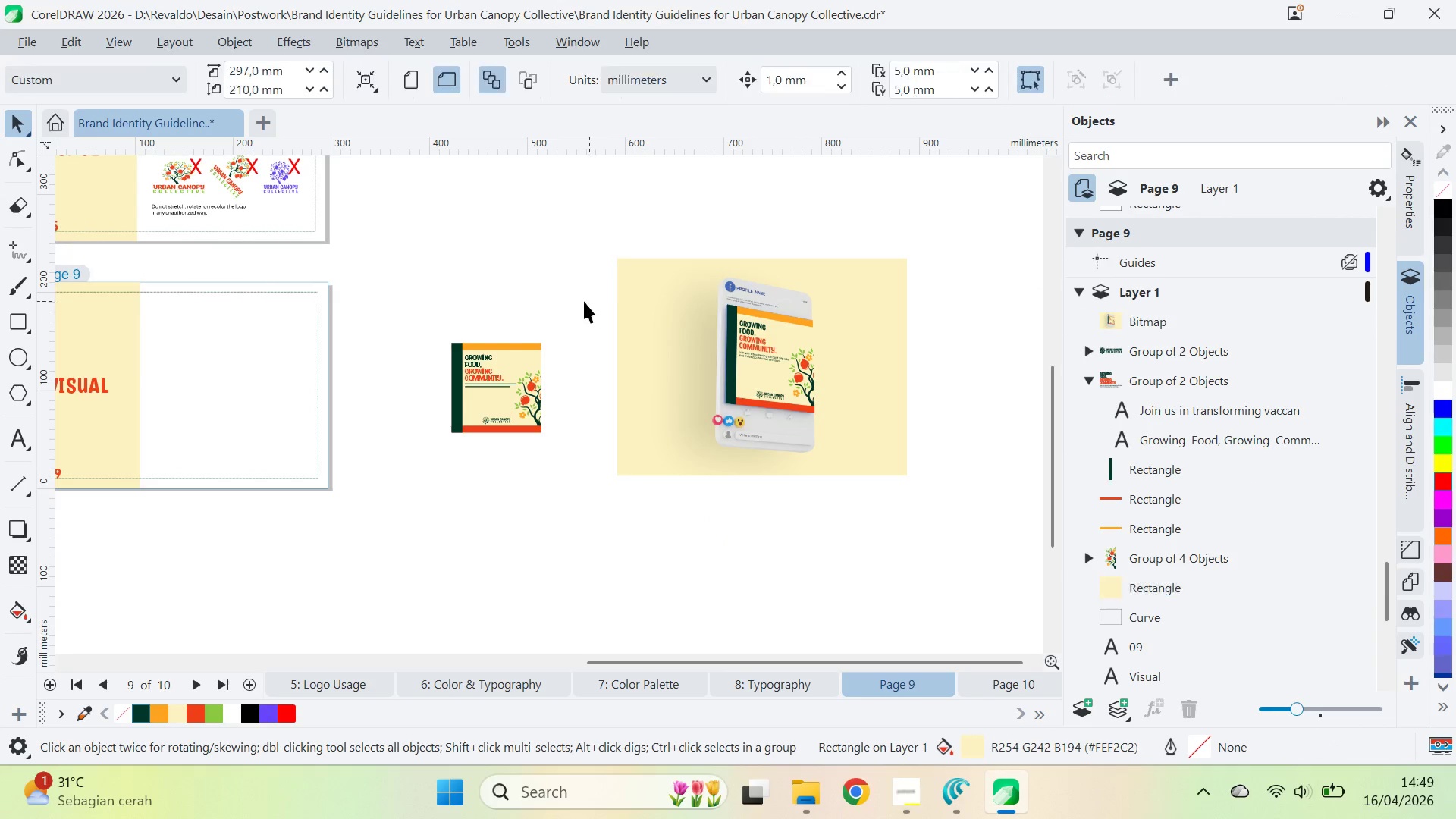 
left_click_drag(start_coordinate=[567, 315], to_coordinate=[414, 479])
 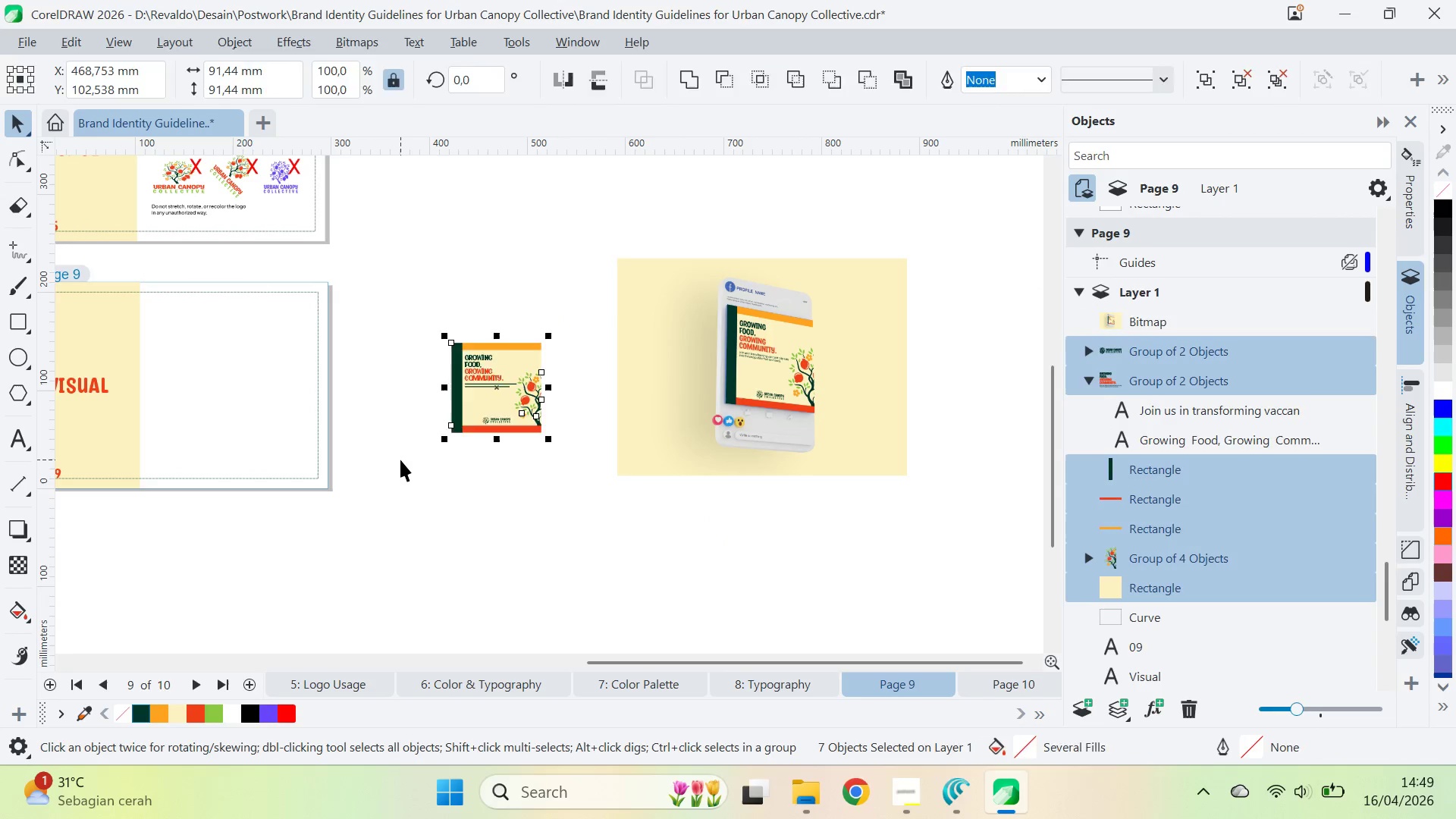 
key(Delete)
 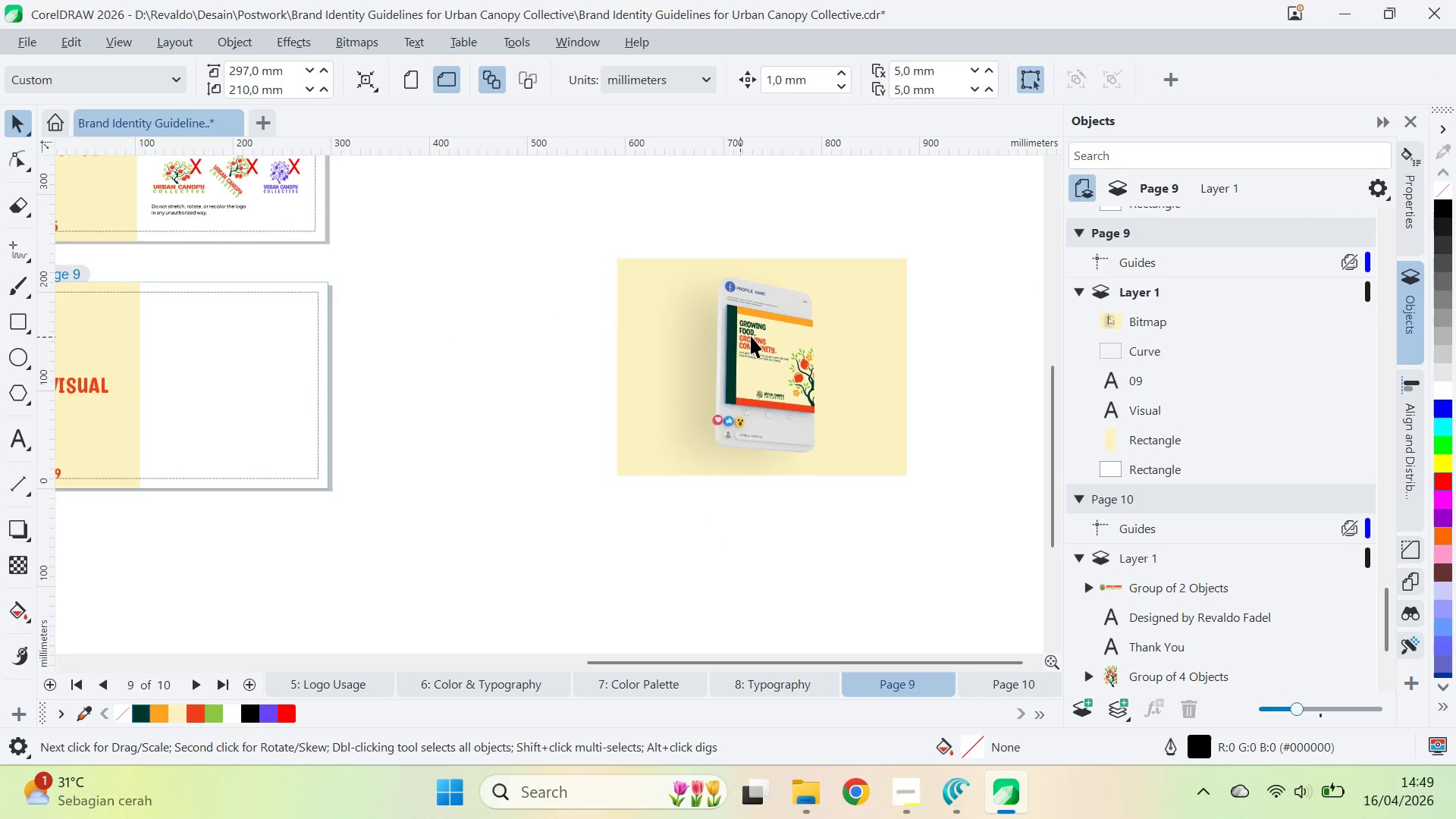 
left_click_drag(start_coordinate=[839, 344], to_coordinate=[610, 401])
 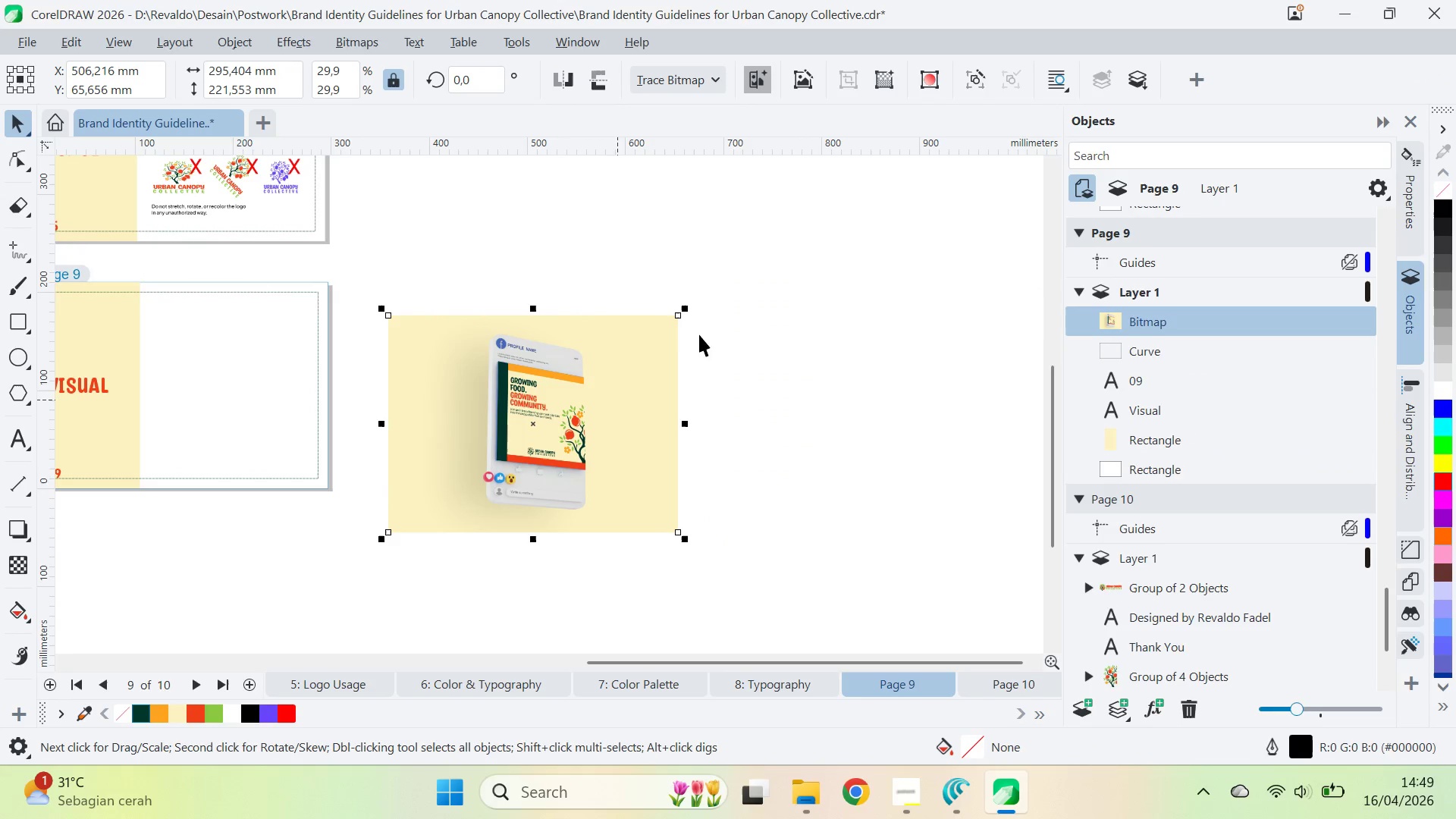 
hold_key(key=ShiftLeft, duration=1.28)
left_click_drag(start_coordinate=[692, 300], to_coordinate=[753, 370])
 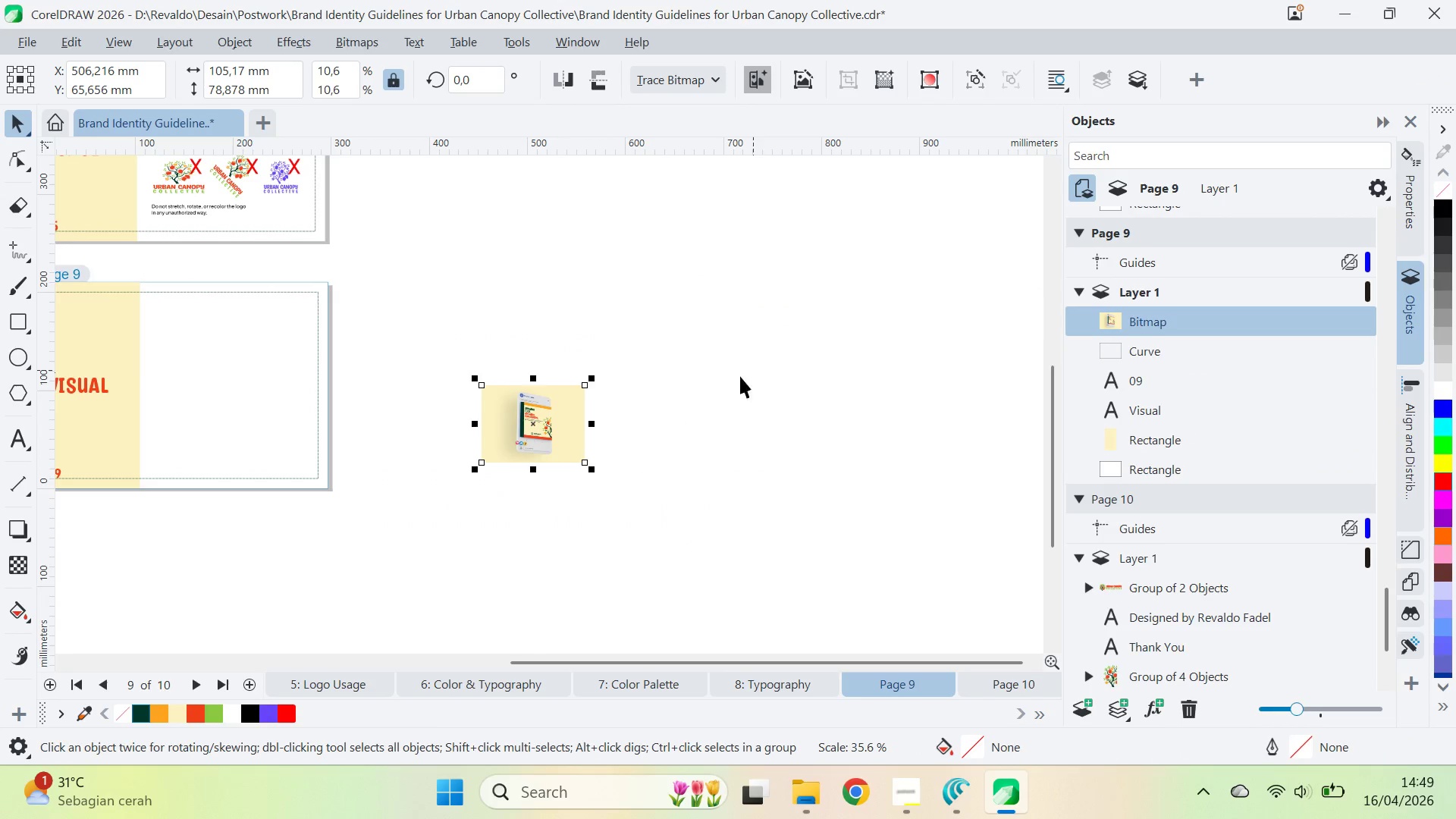 
key(Q)
 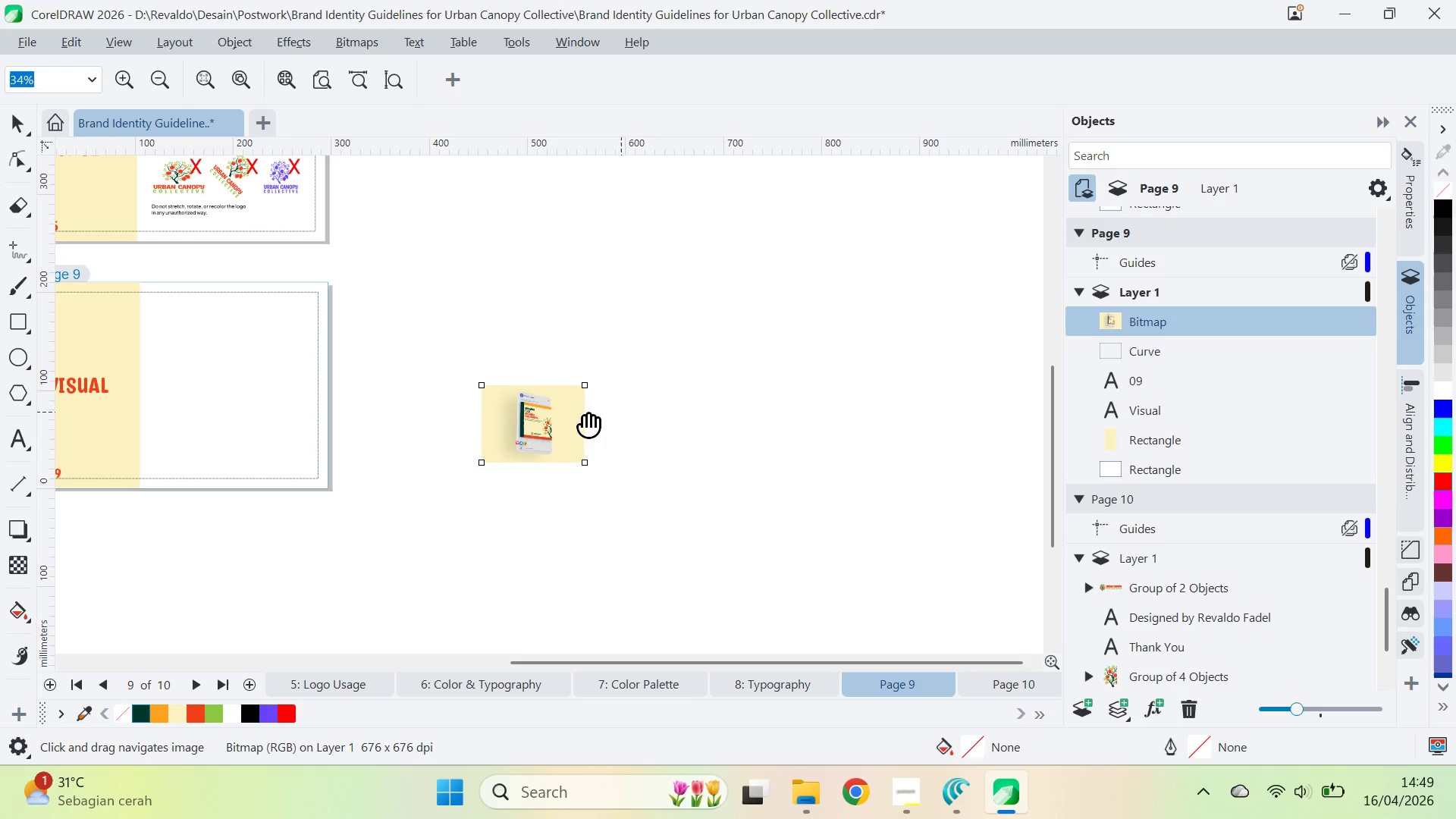 
left_click([531, 425])
 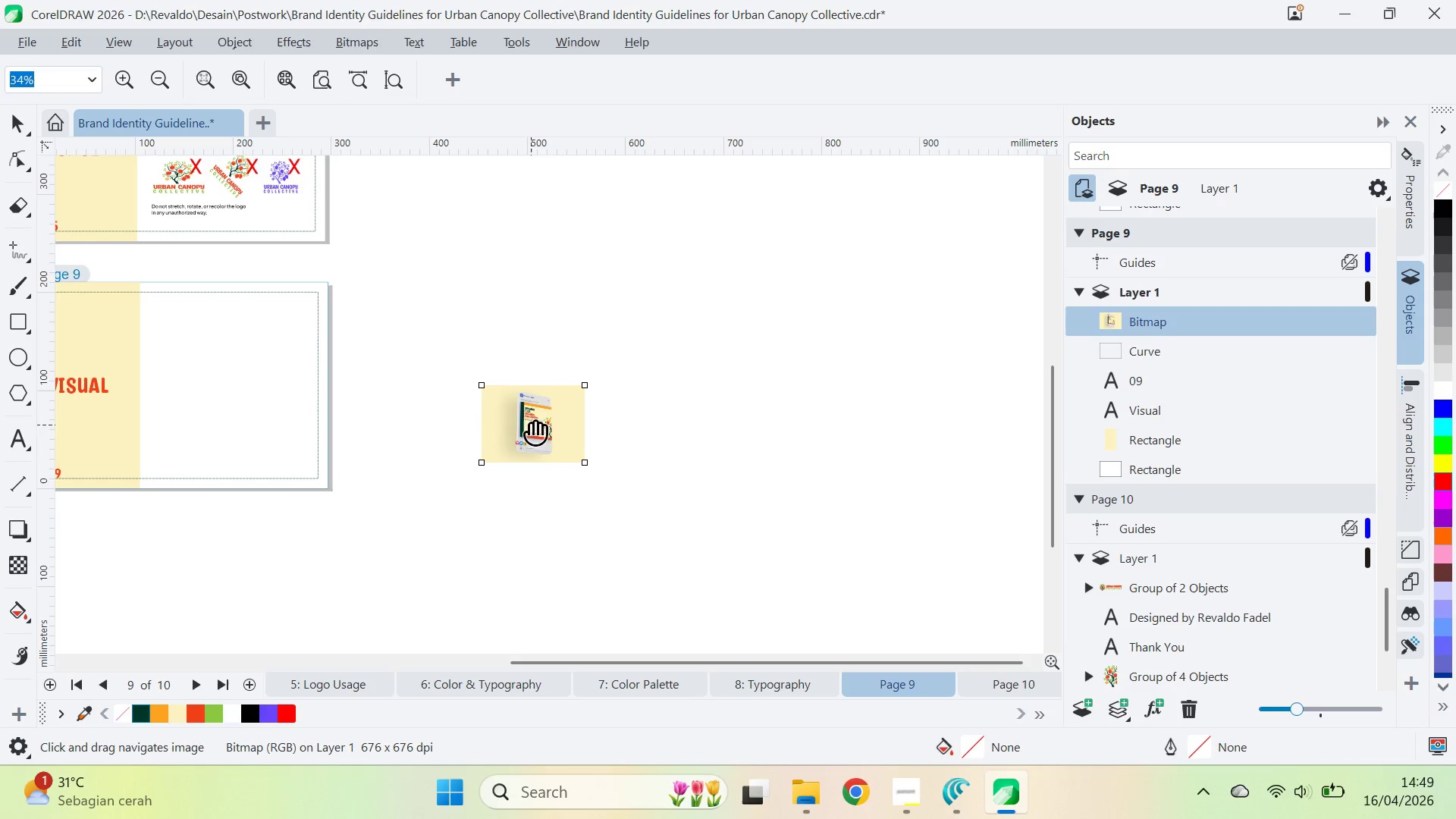 
type(qvce)
 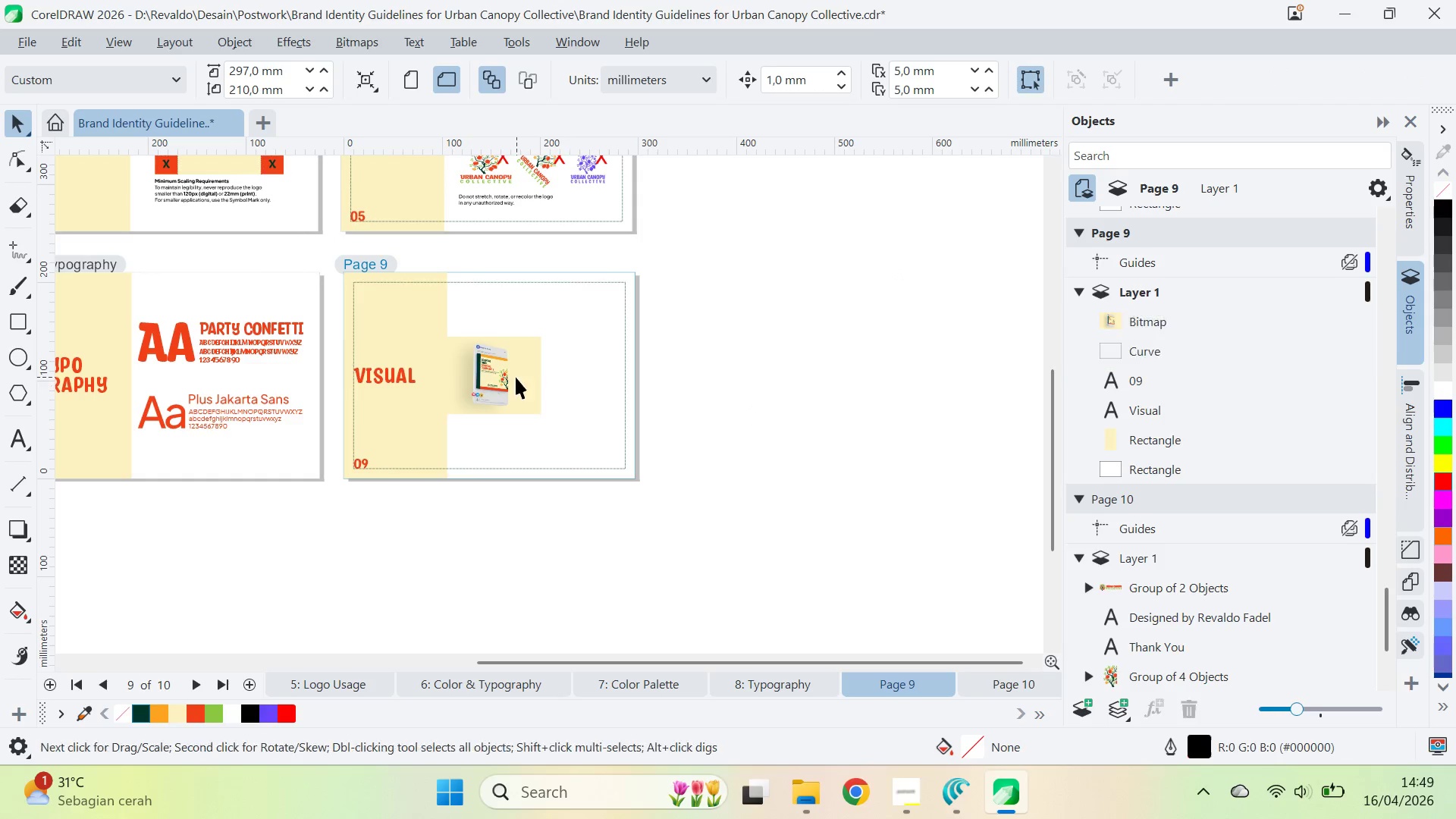 
left_click_drag(start_coordinate=[414, 377], to_coordinate=[721, 367])
 